 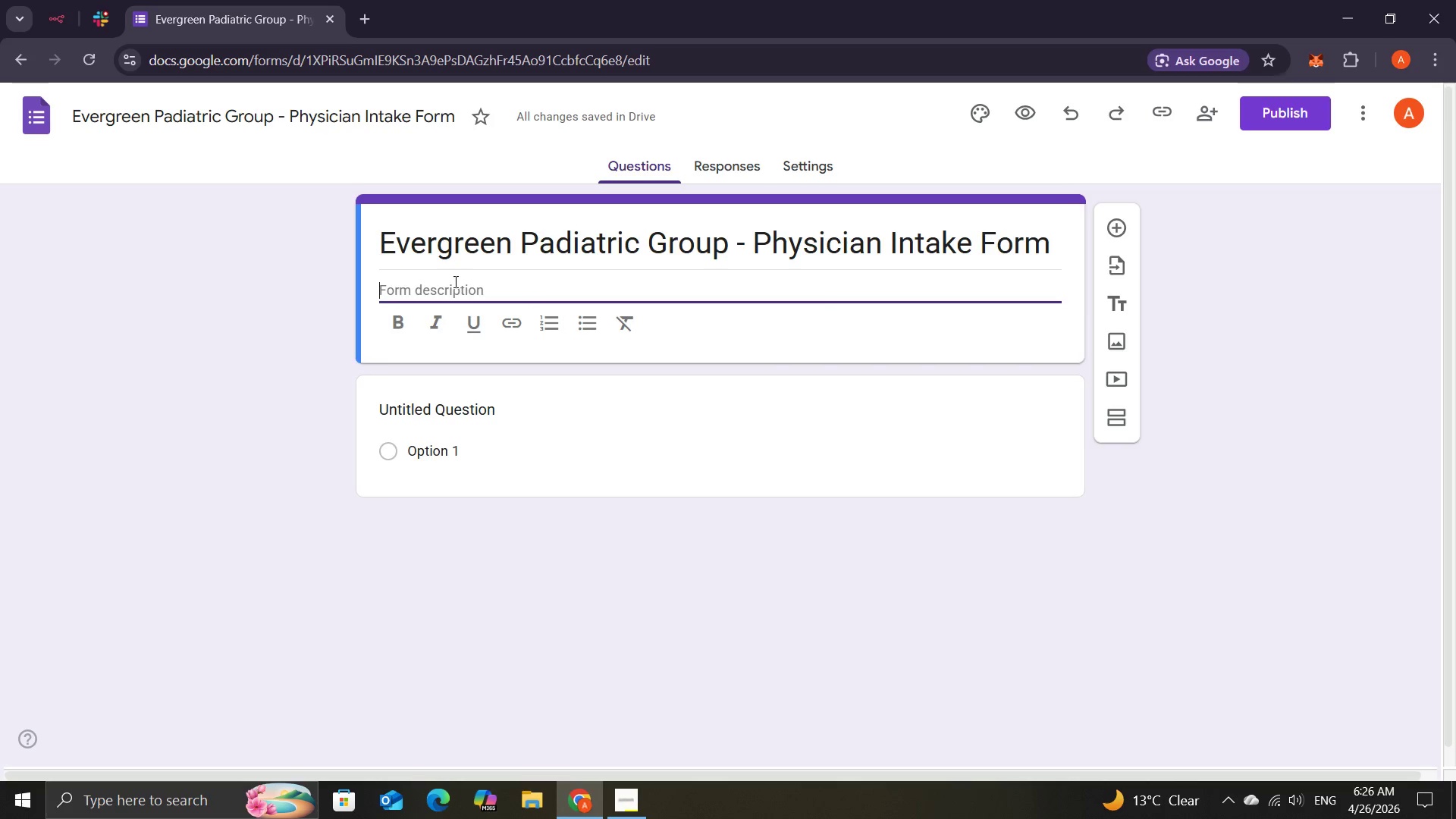 
type(Apl)
key(Backspace)
type(plicatonform for )
 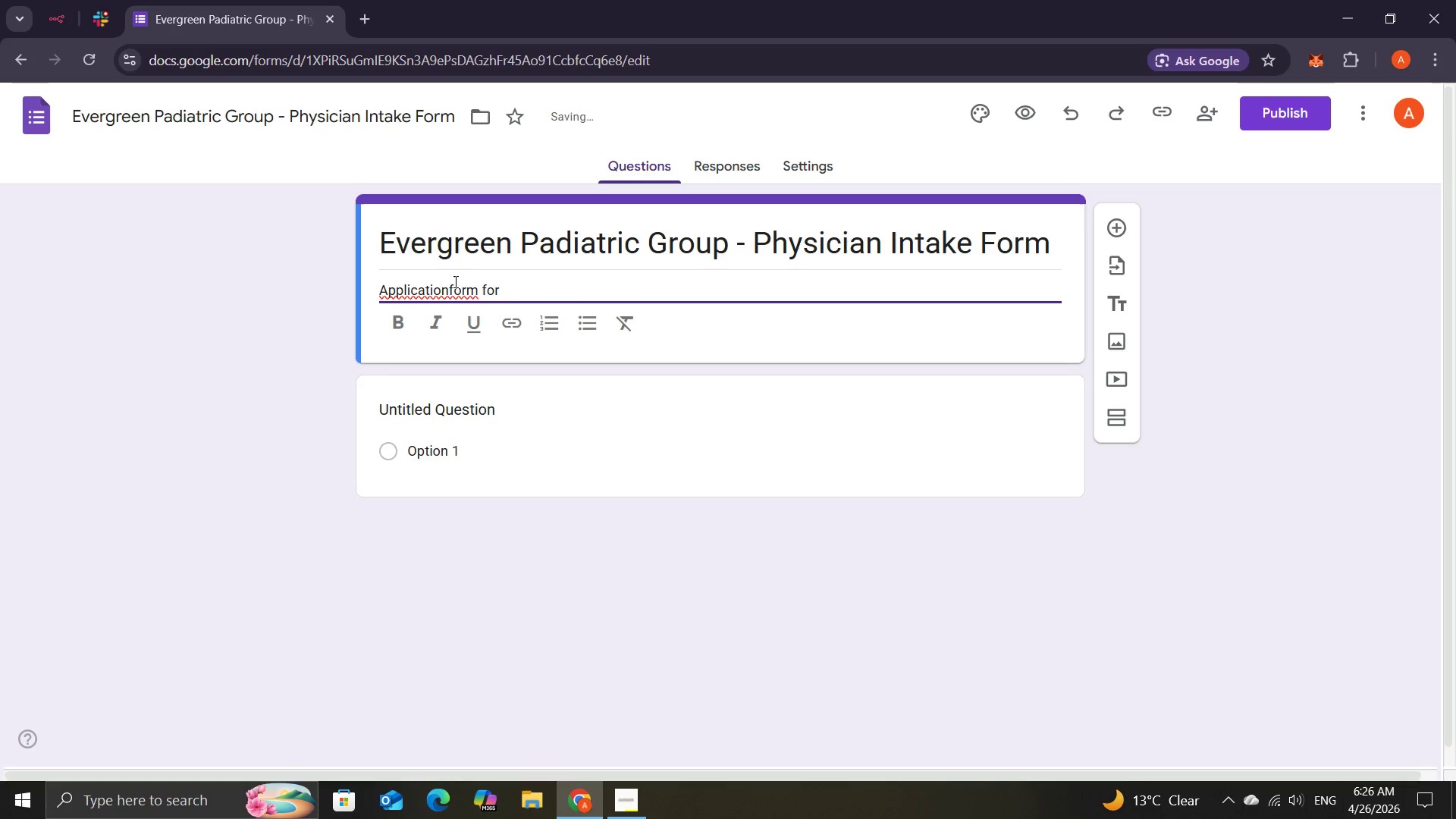 
left_click([443, 286])
 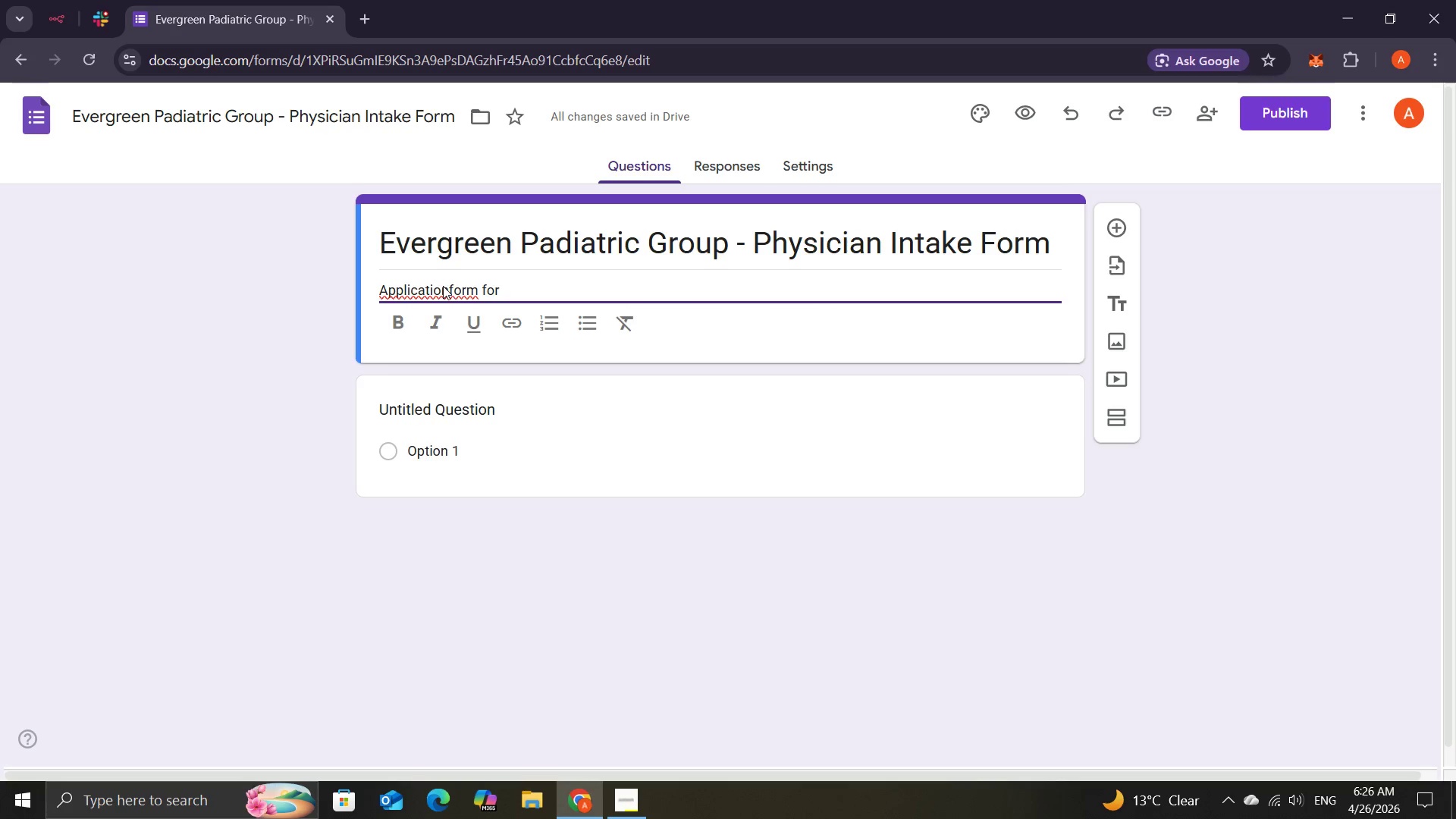 
key(ArrowRight)
 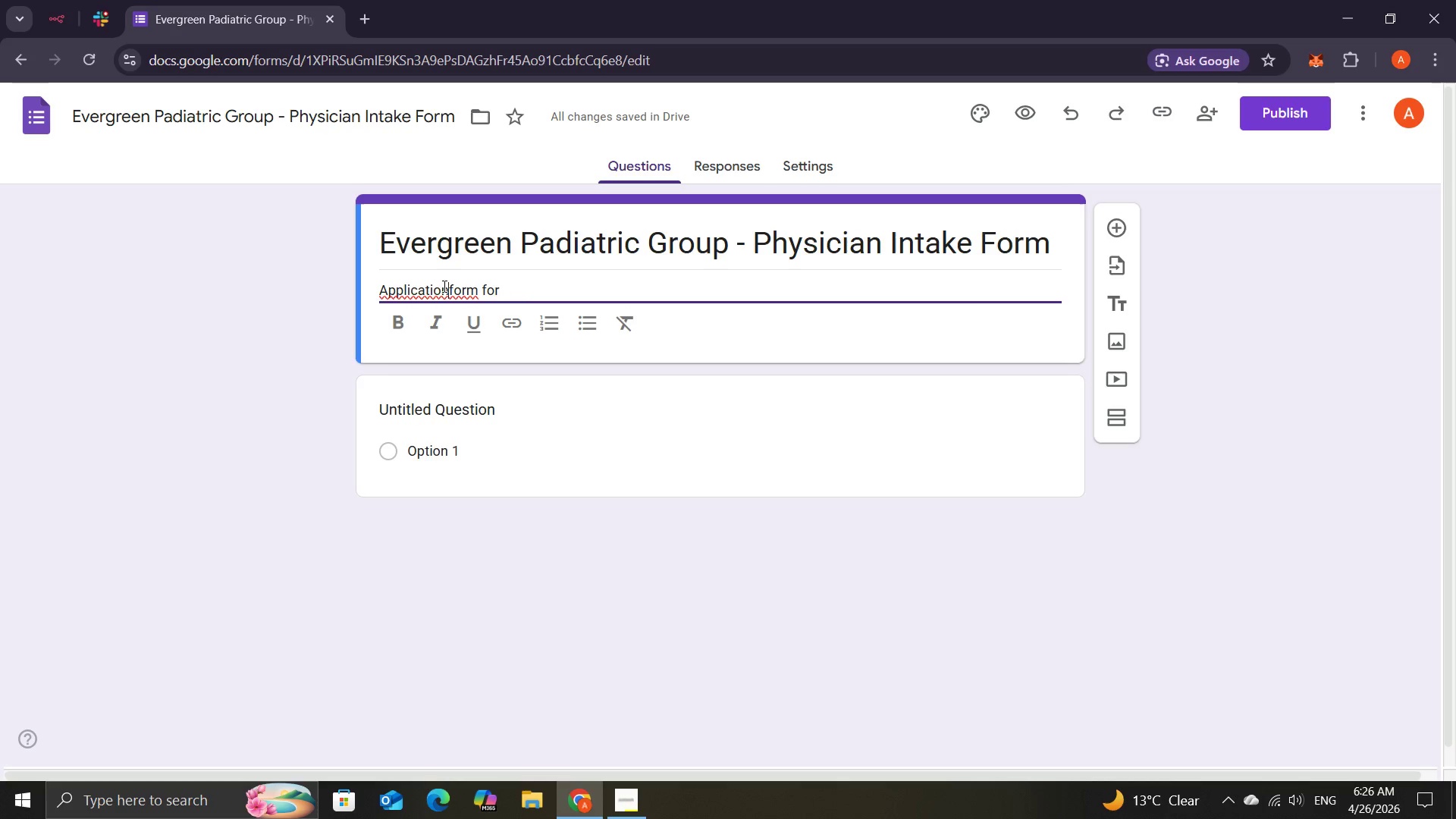 
key(Space)
 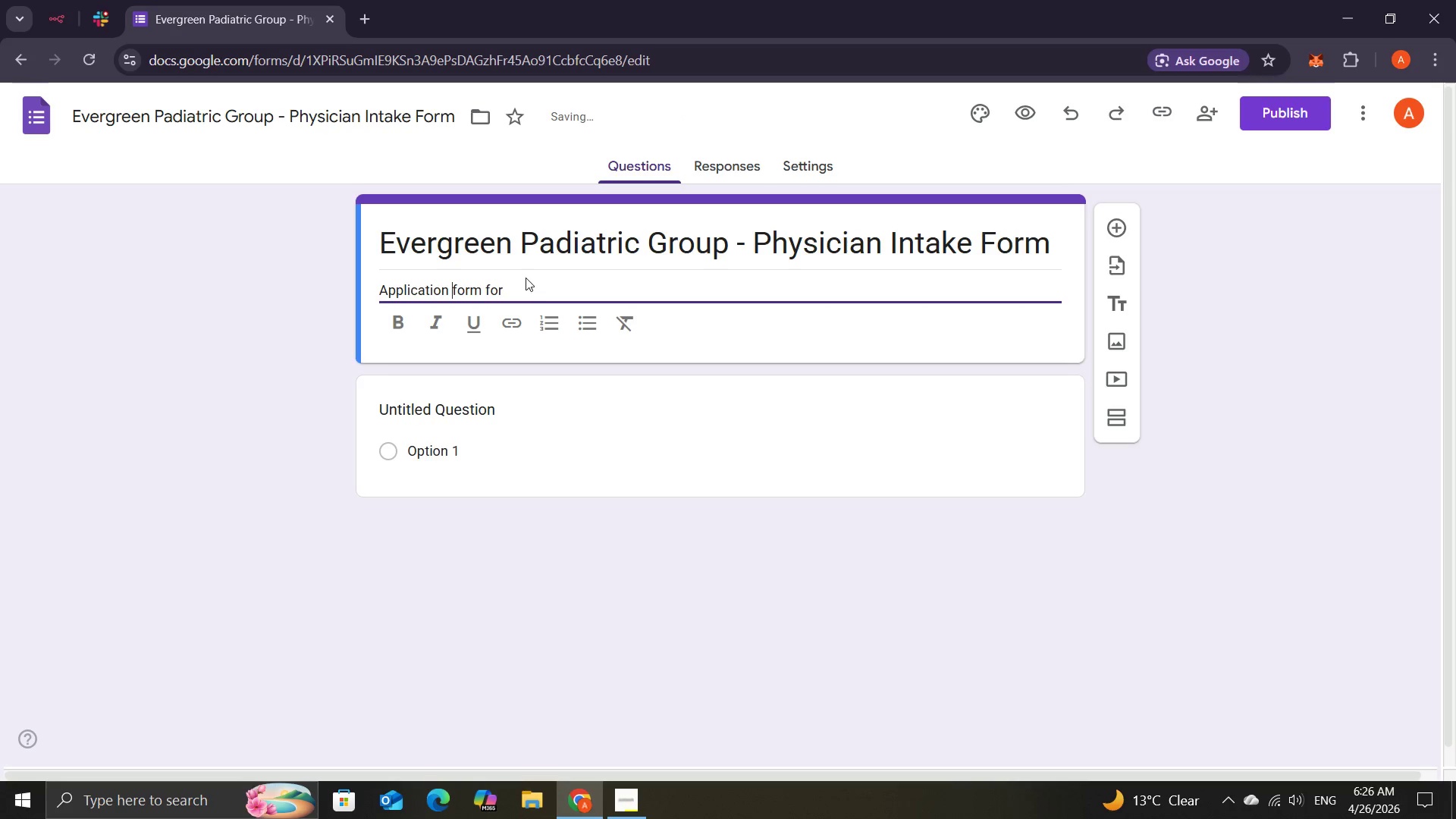 
left_click([530, 282])
 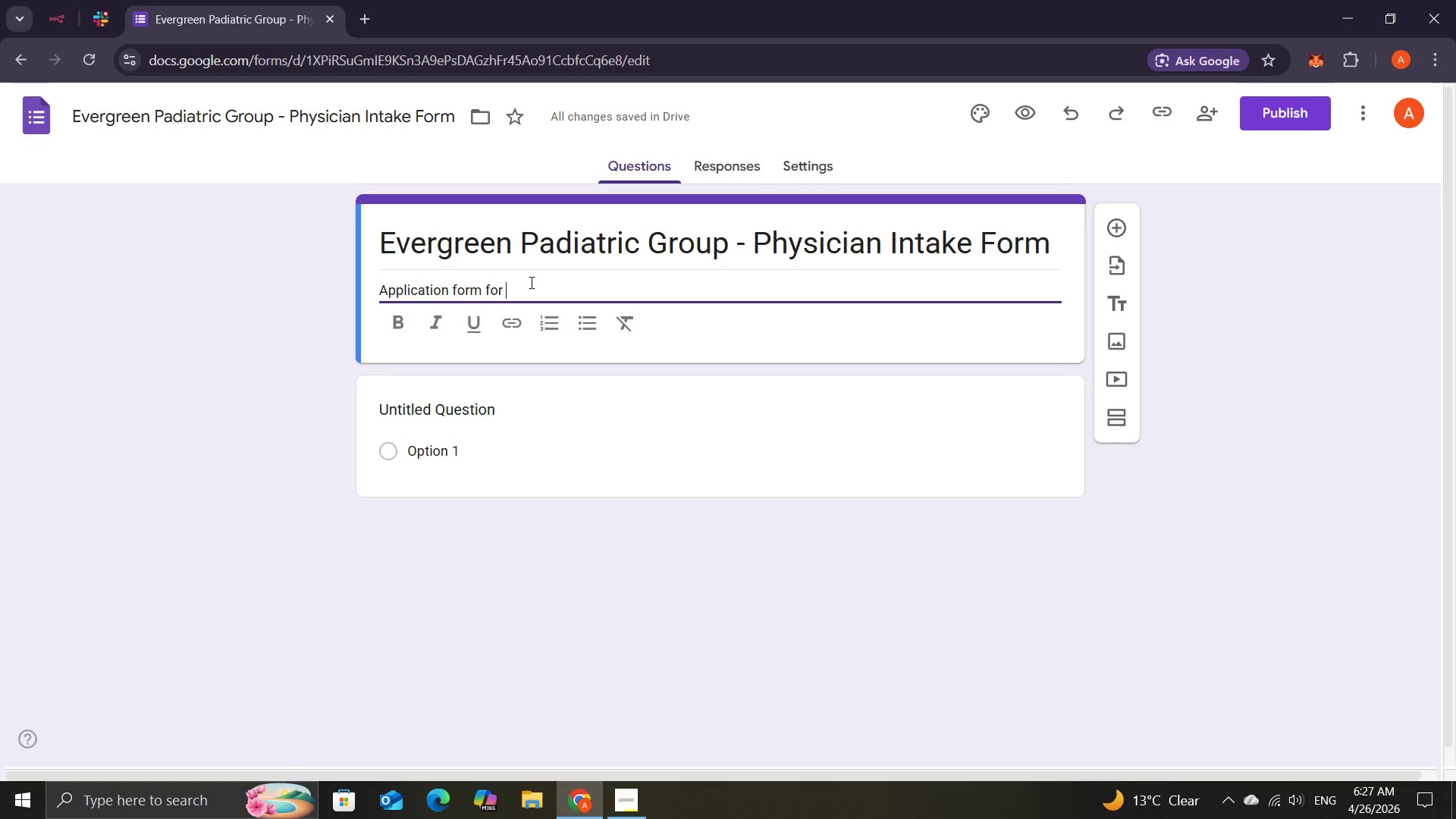 
wait(8.53)
 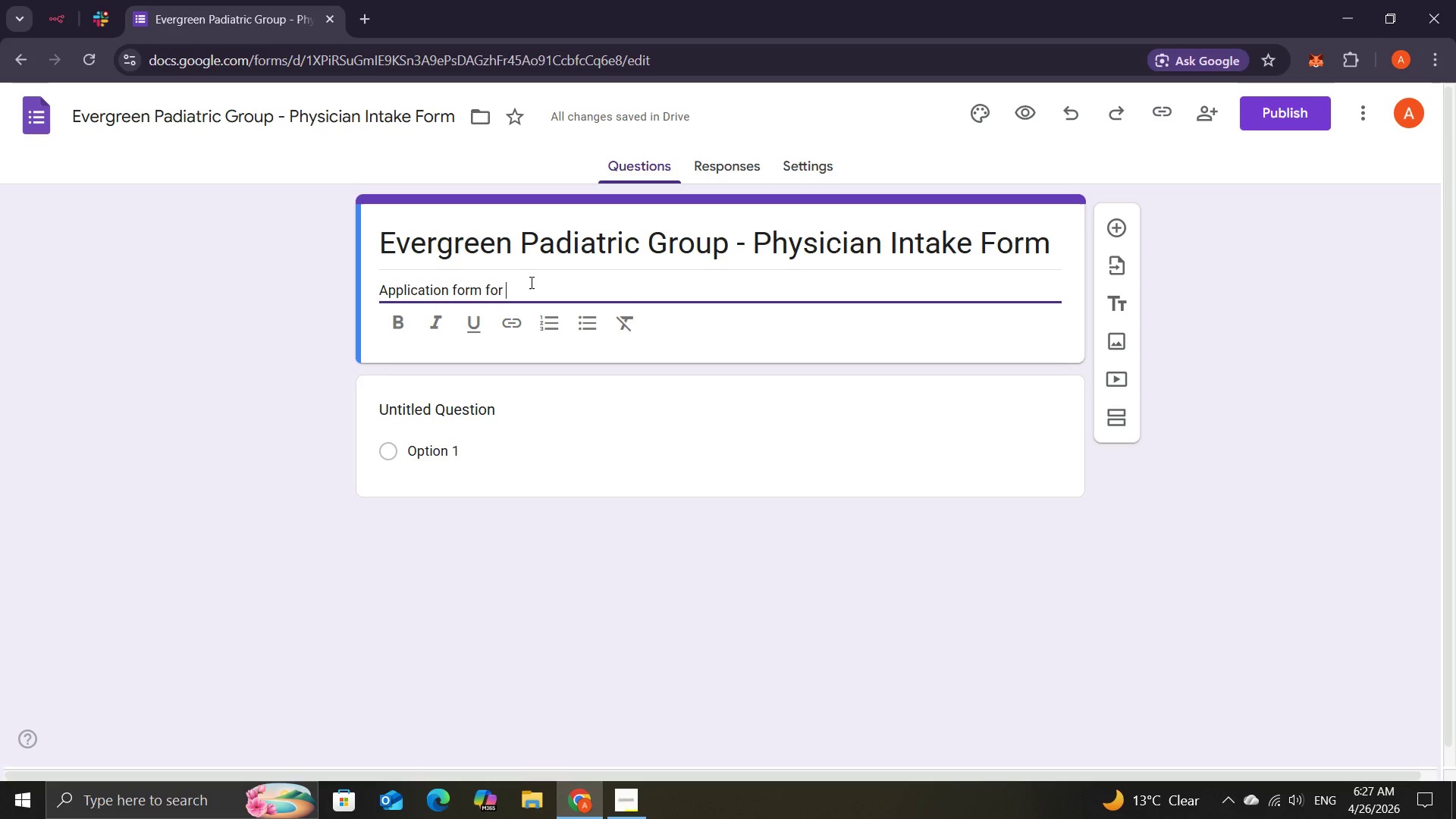 
type(Lucam )
 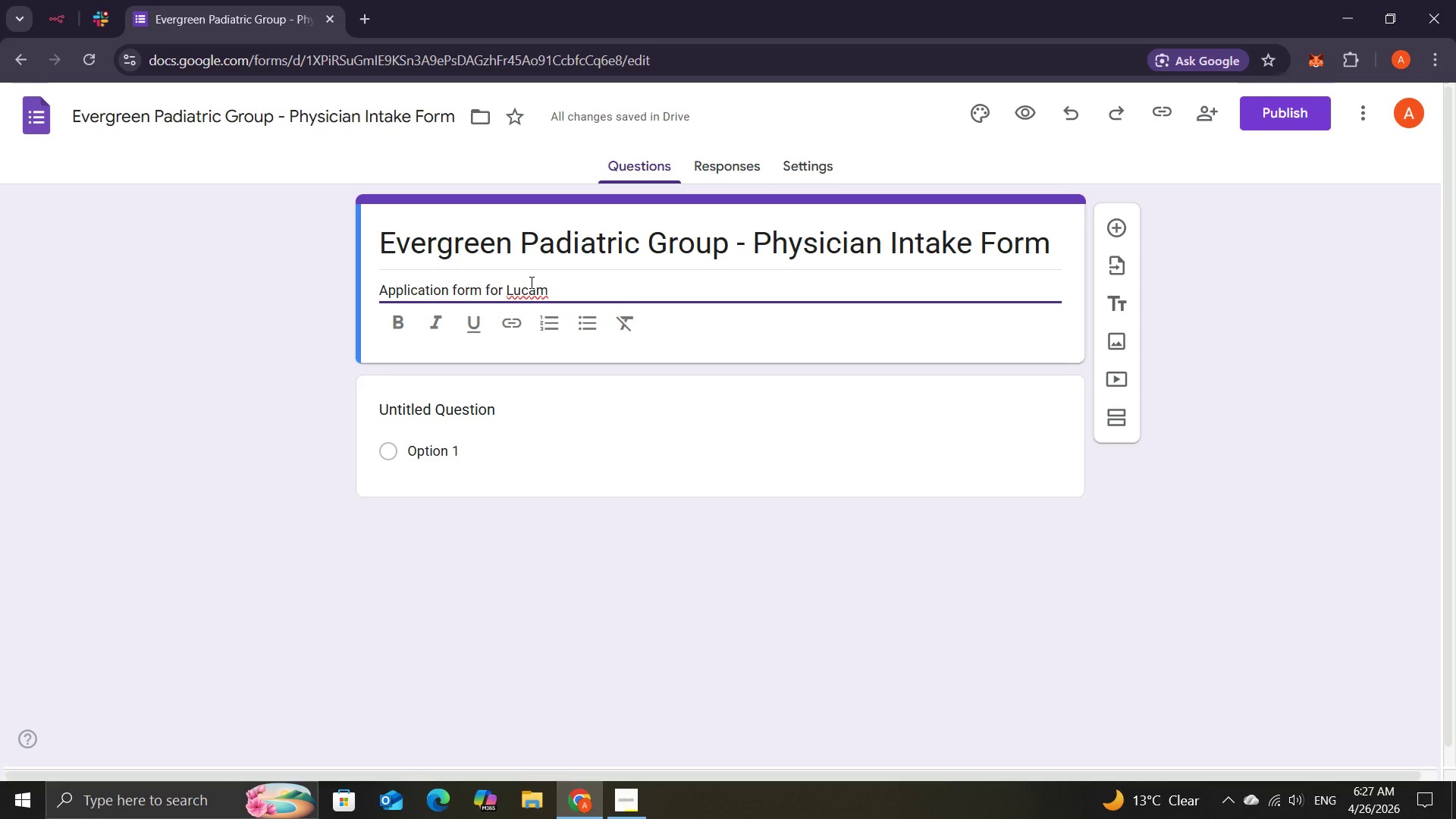 
wait(6.75)
 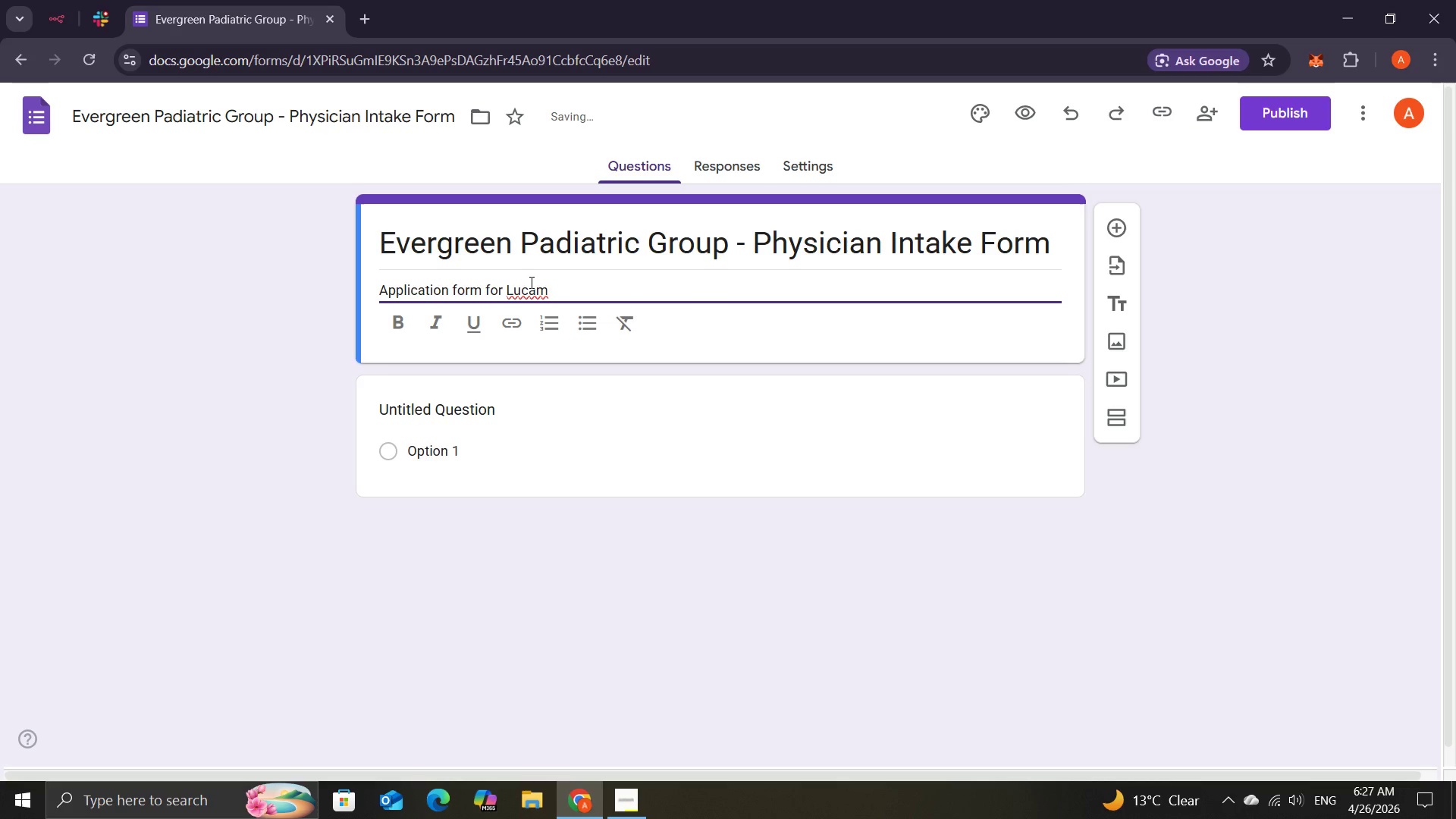 
key(Backspace)
key(Backspace)
key(Backspace)
type(um Tena)
key(Backspace)
type(ens )
 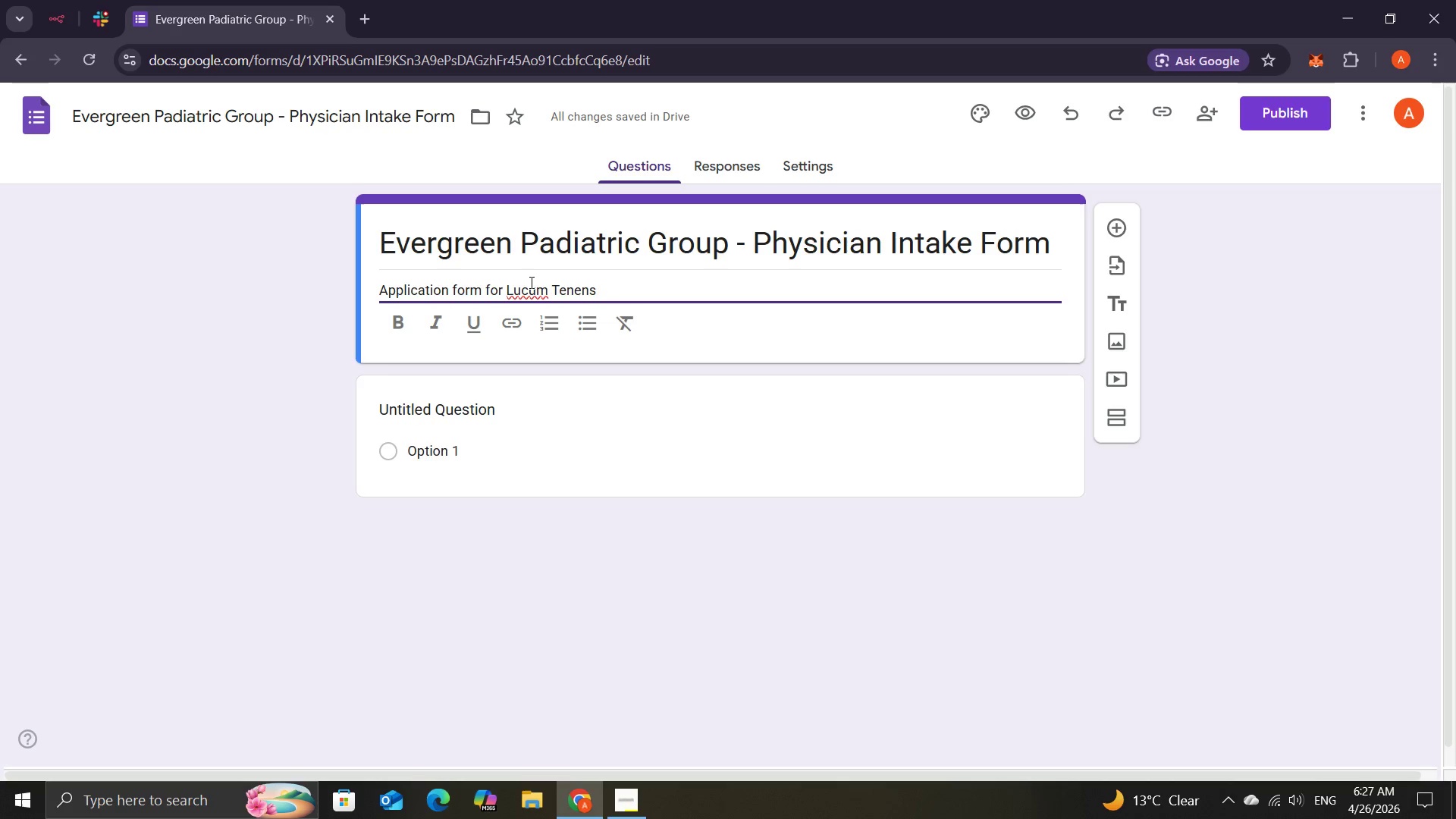 
wait(6.2)
 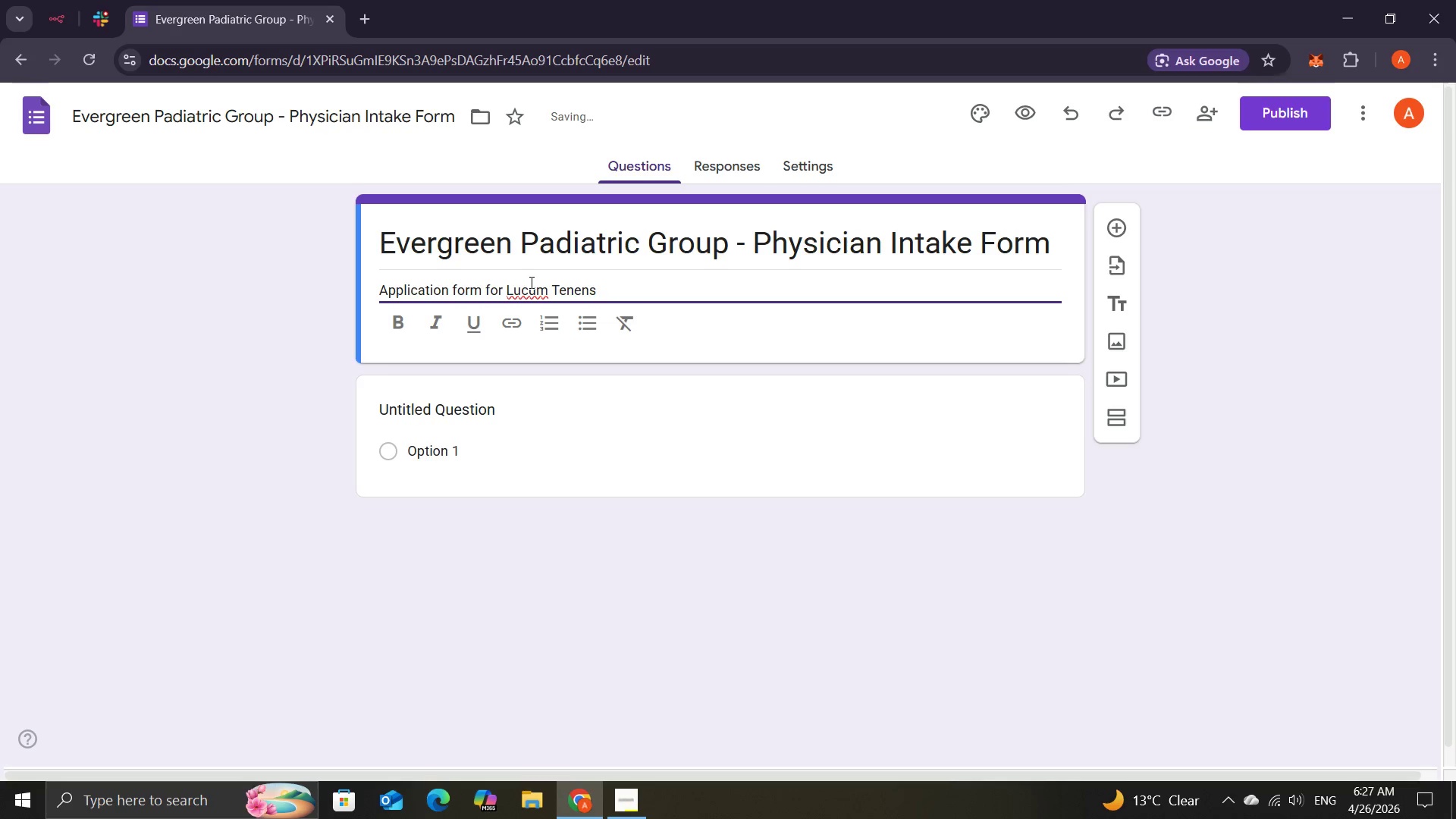 
type(physicians )
 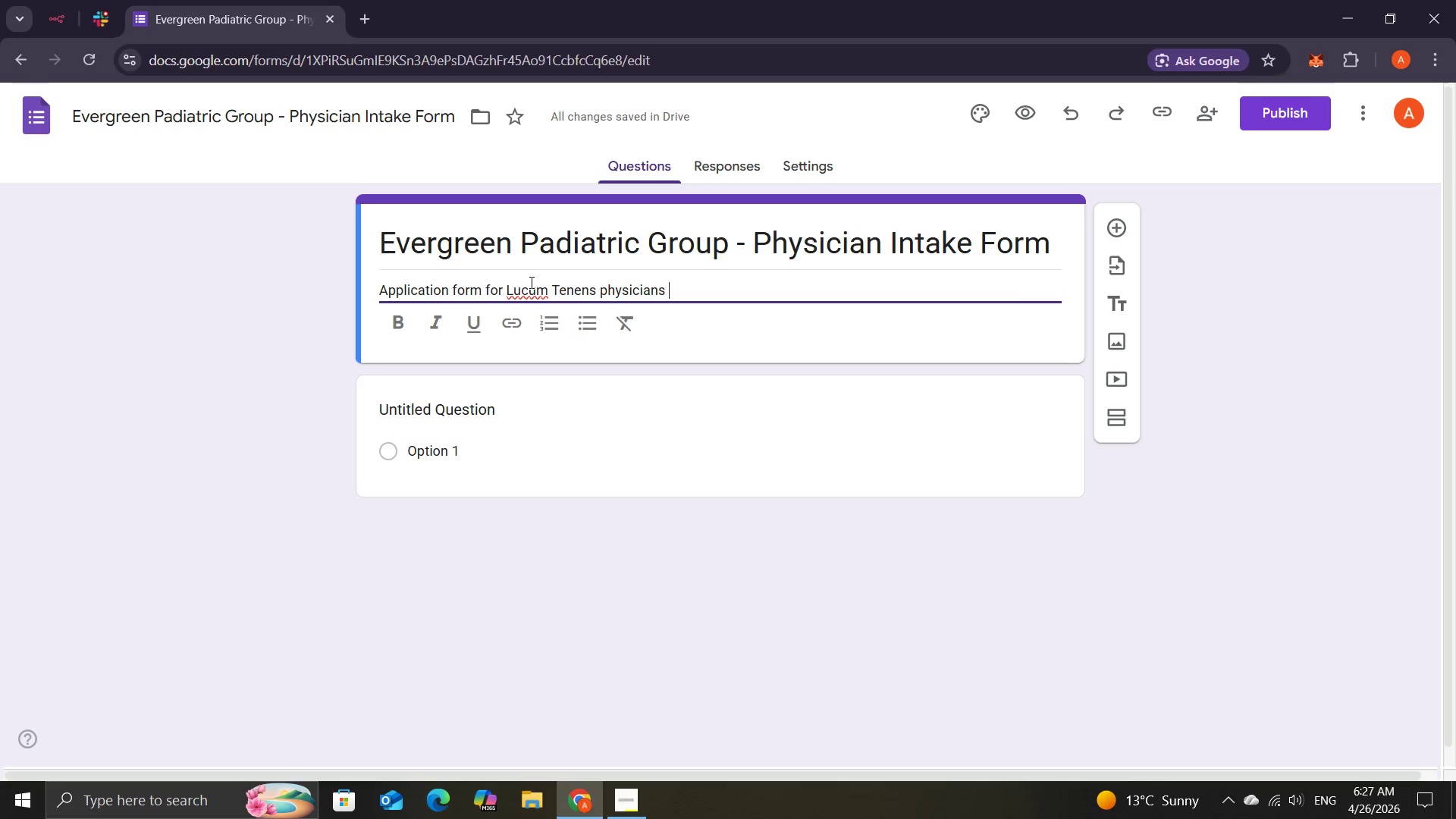 
wait(14.59)
 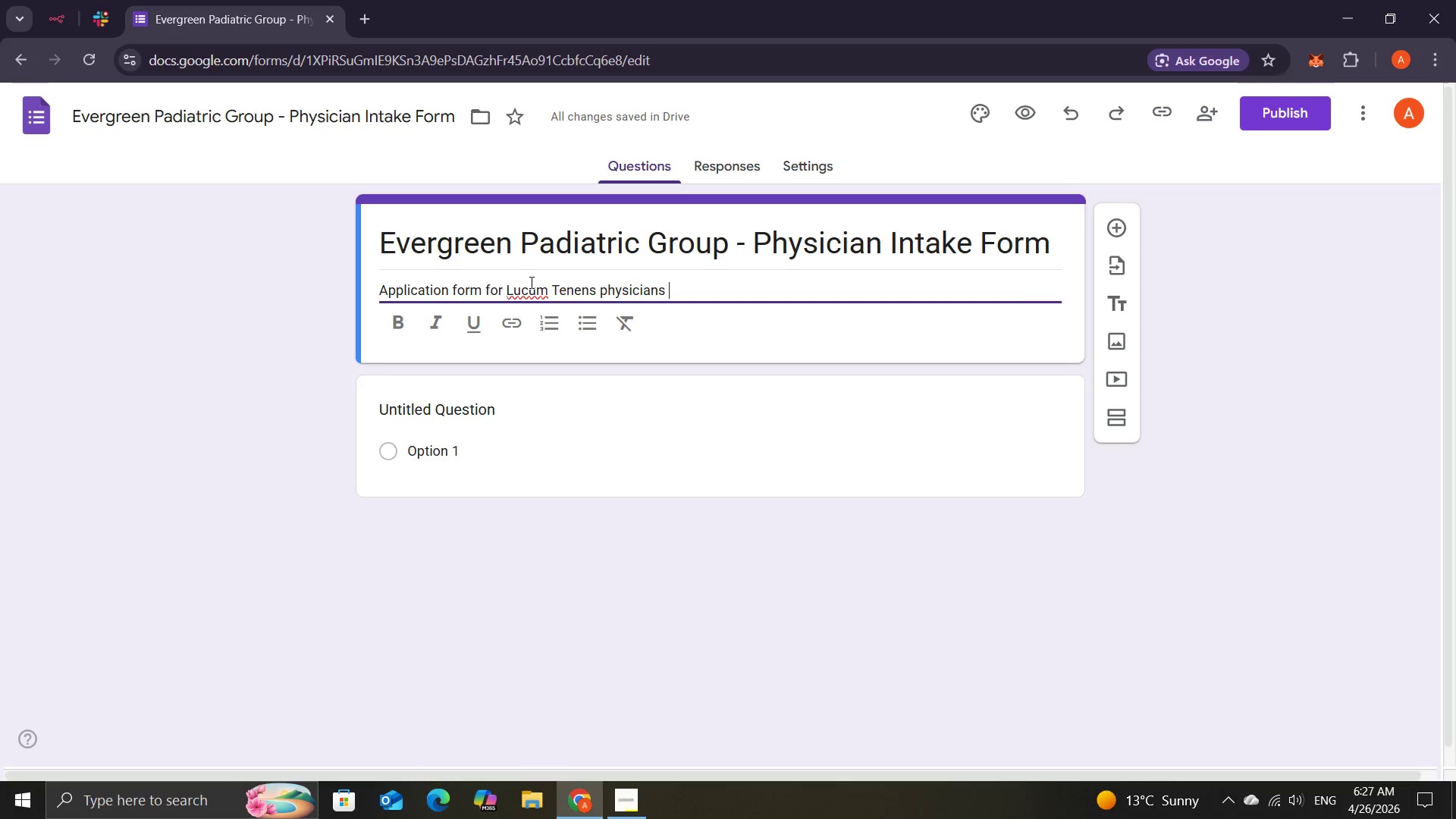 
key(Backspace)
type(. All feilds )
key(Backspace)
key(Backspace)
key(Backspace)
key(Backspace)
key(Backspace)
key(Backspace)
type(ields are required.)
 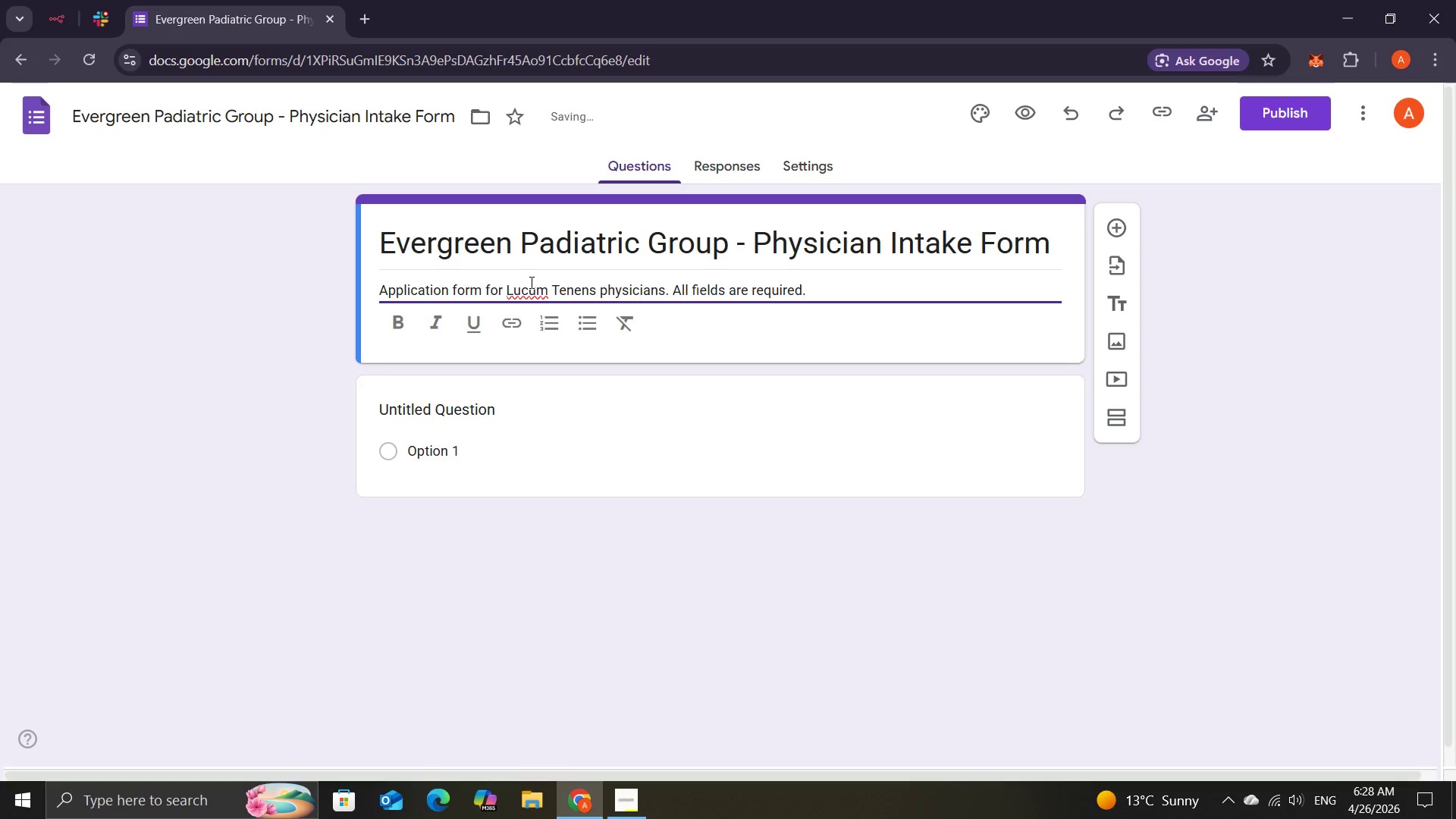 
wait(10.79)
 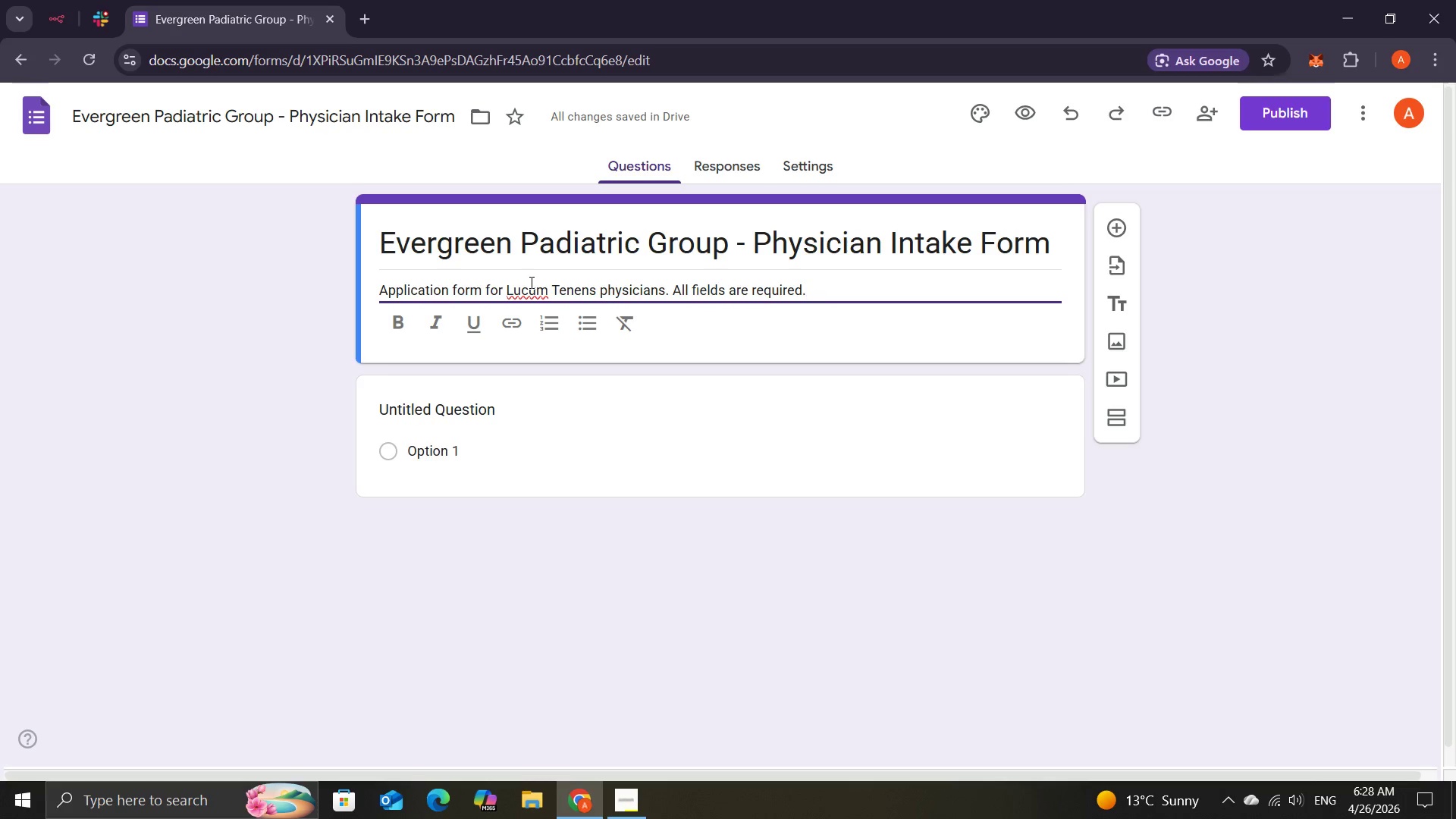 
mouse_move([1102, 245])
 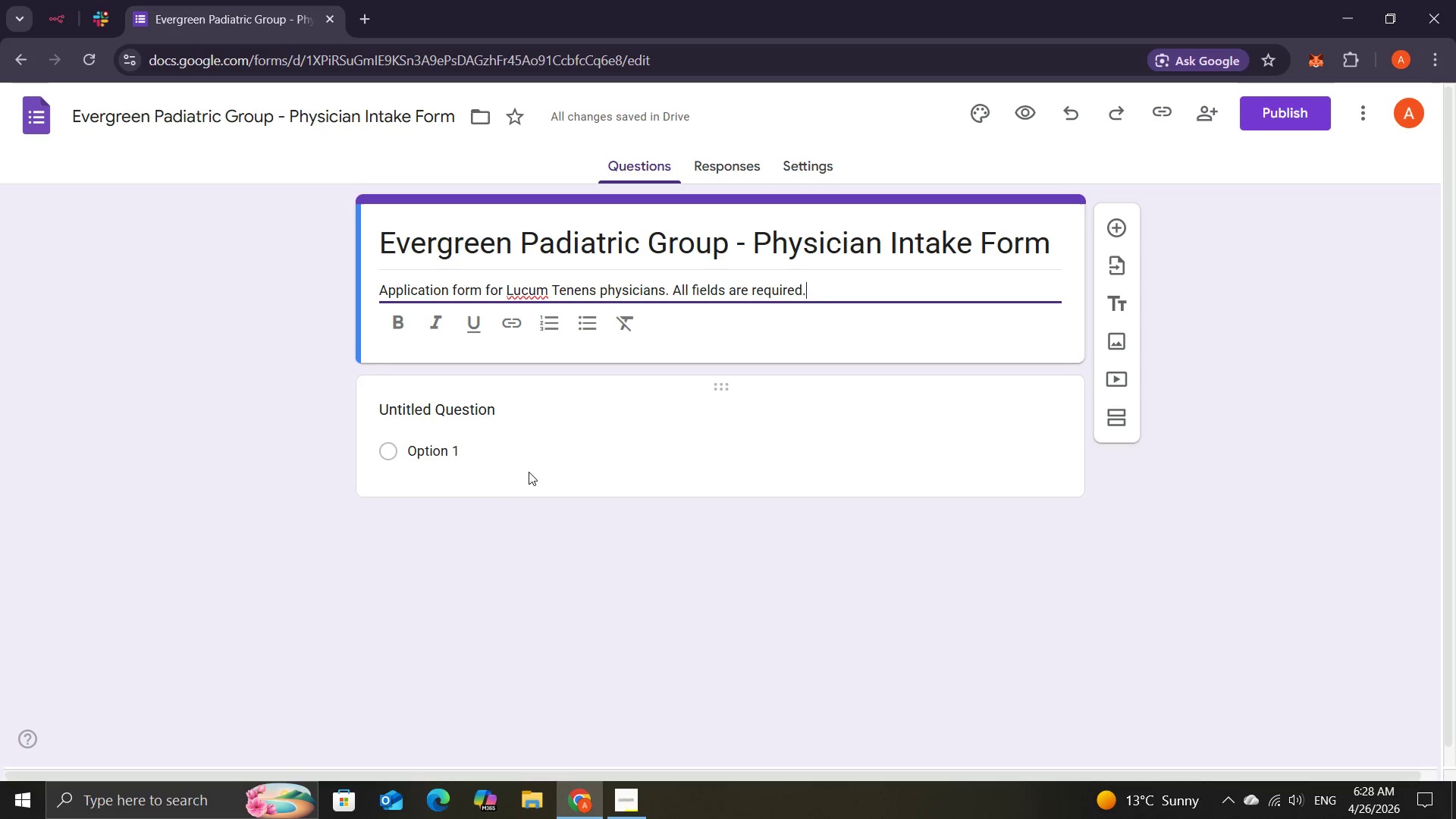 
left_click([533, 470])
 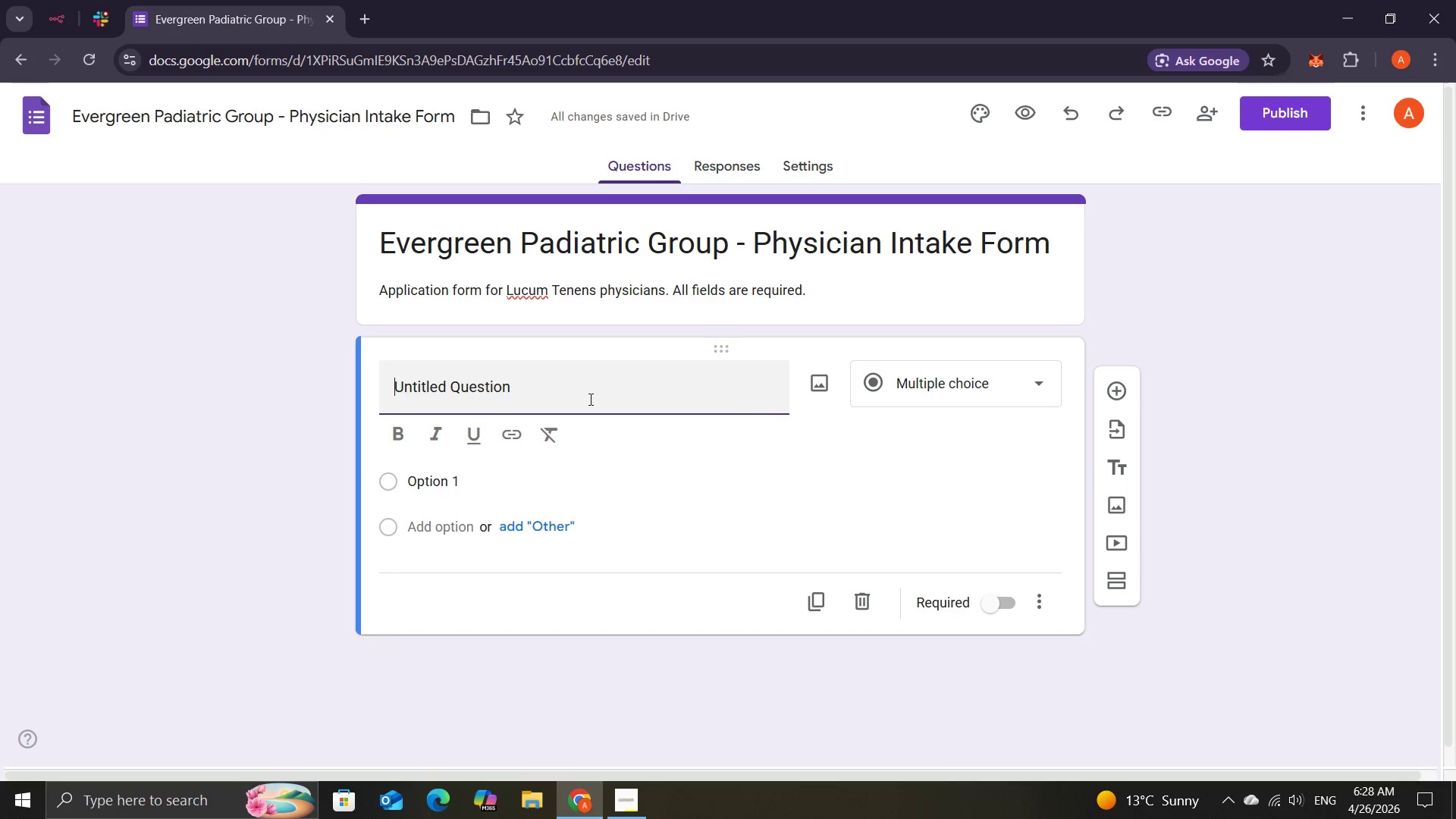 
mouse_move([590, 402])
 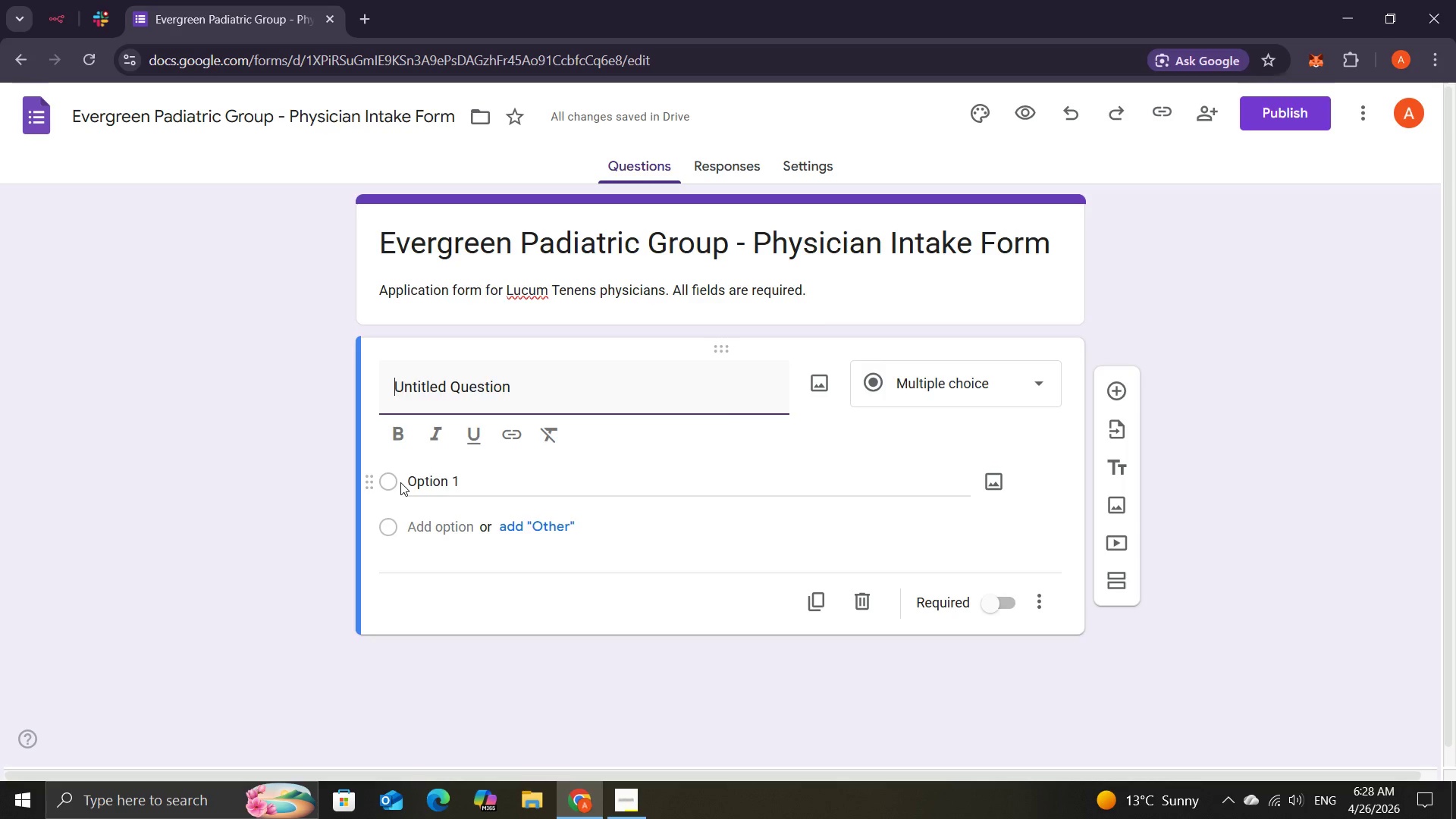 
wait(6.23)
 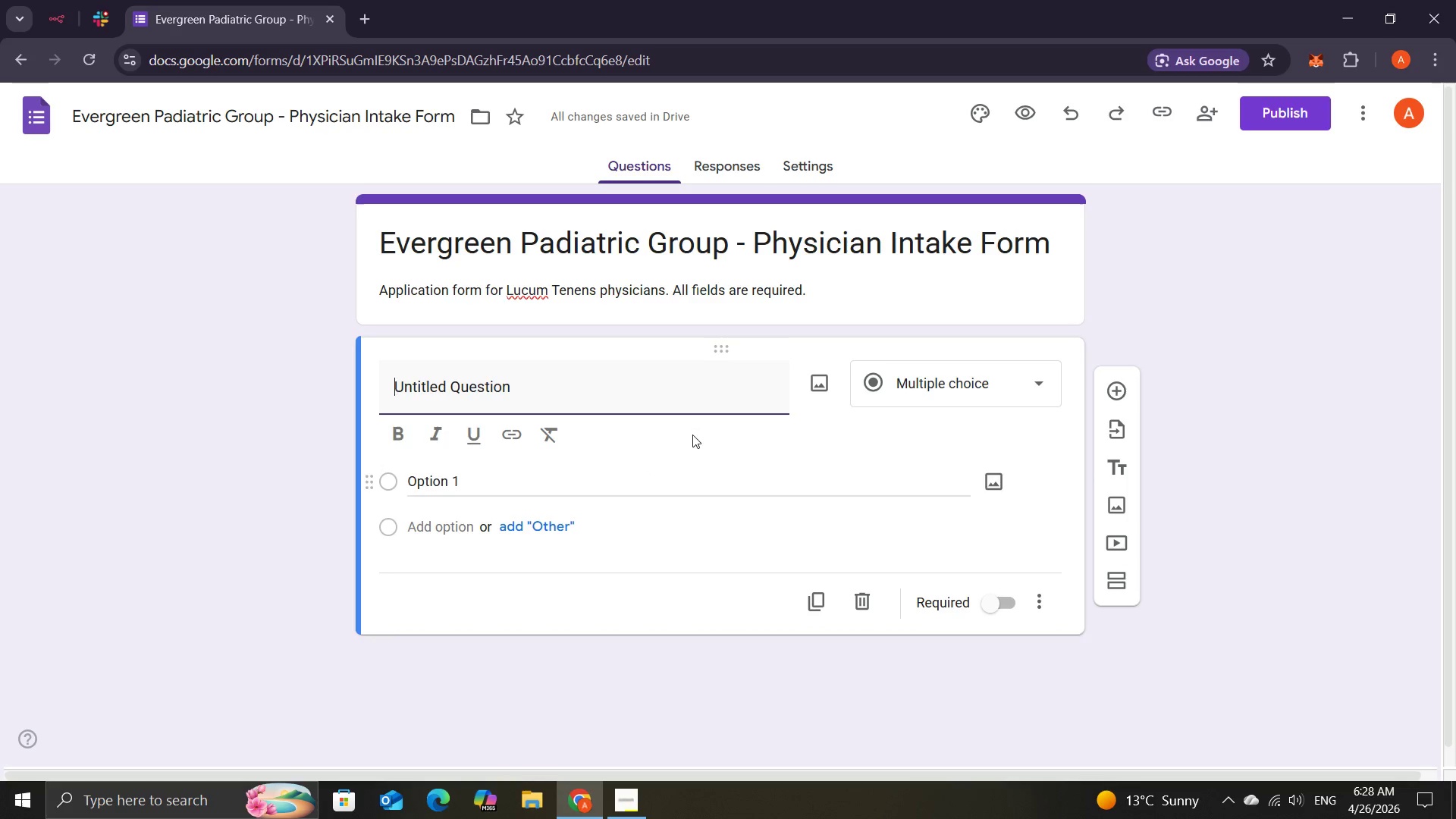 
left_click([482, 395])
 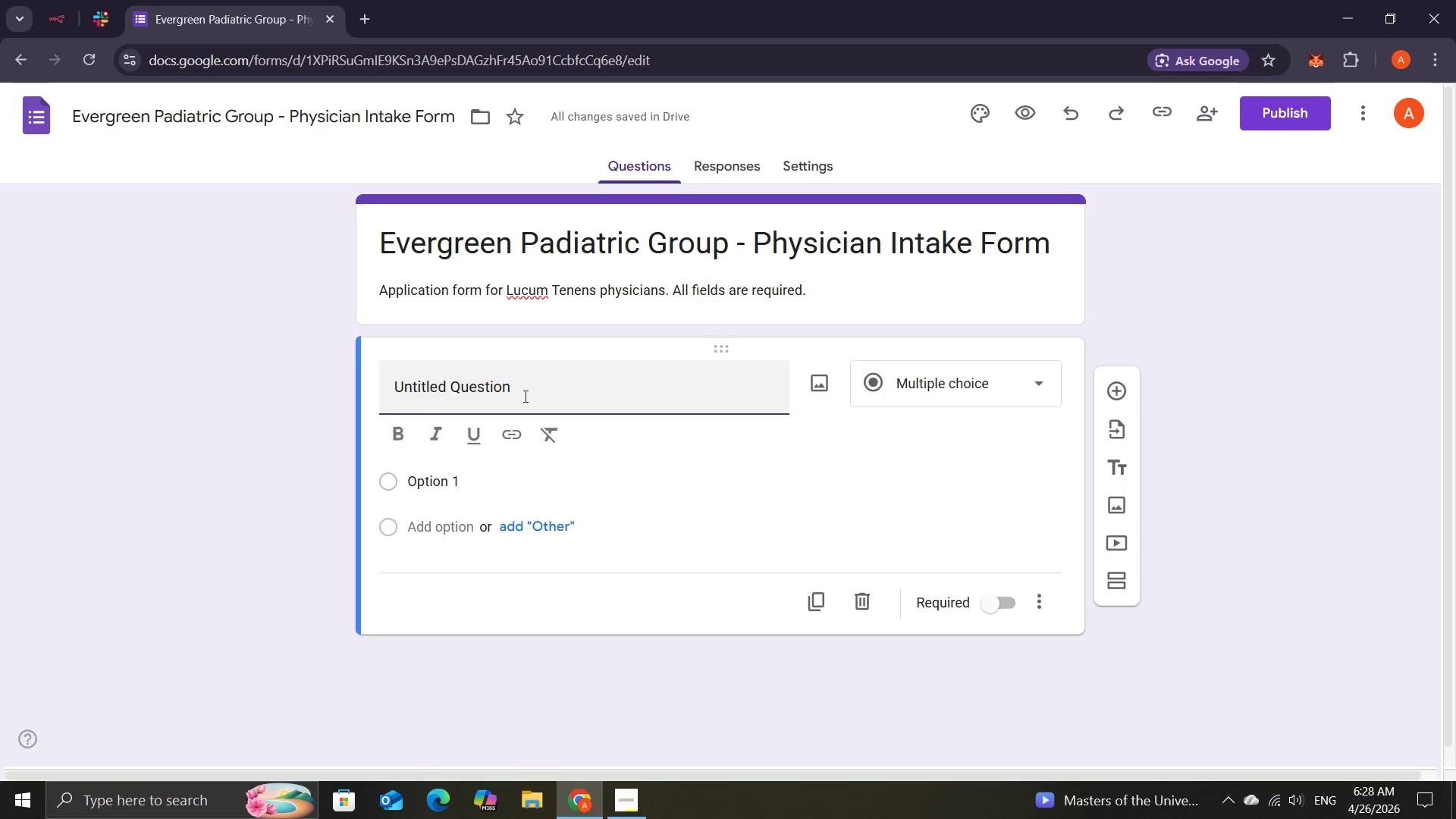 
left_click([525, 396])
 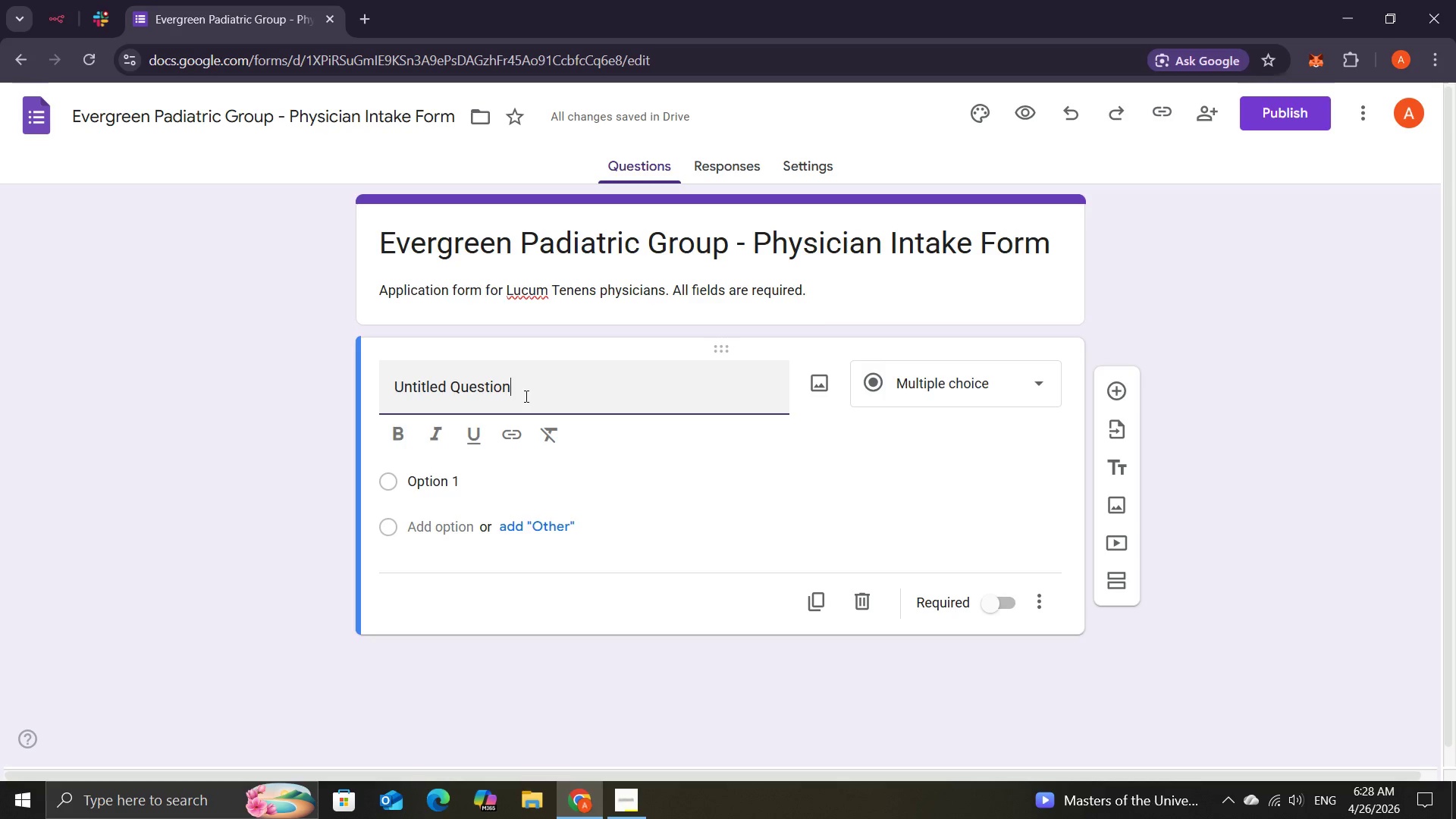 
wait(12.36)
 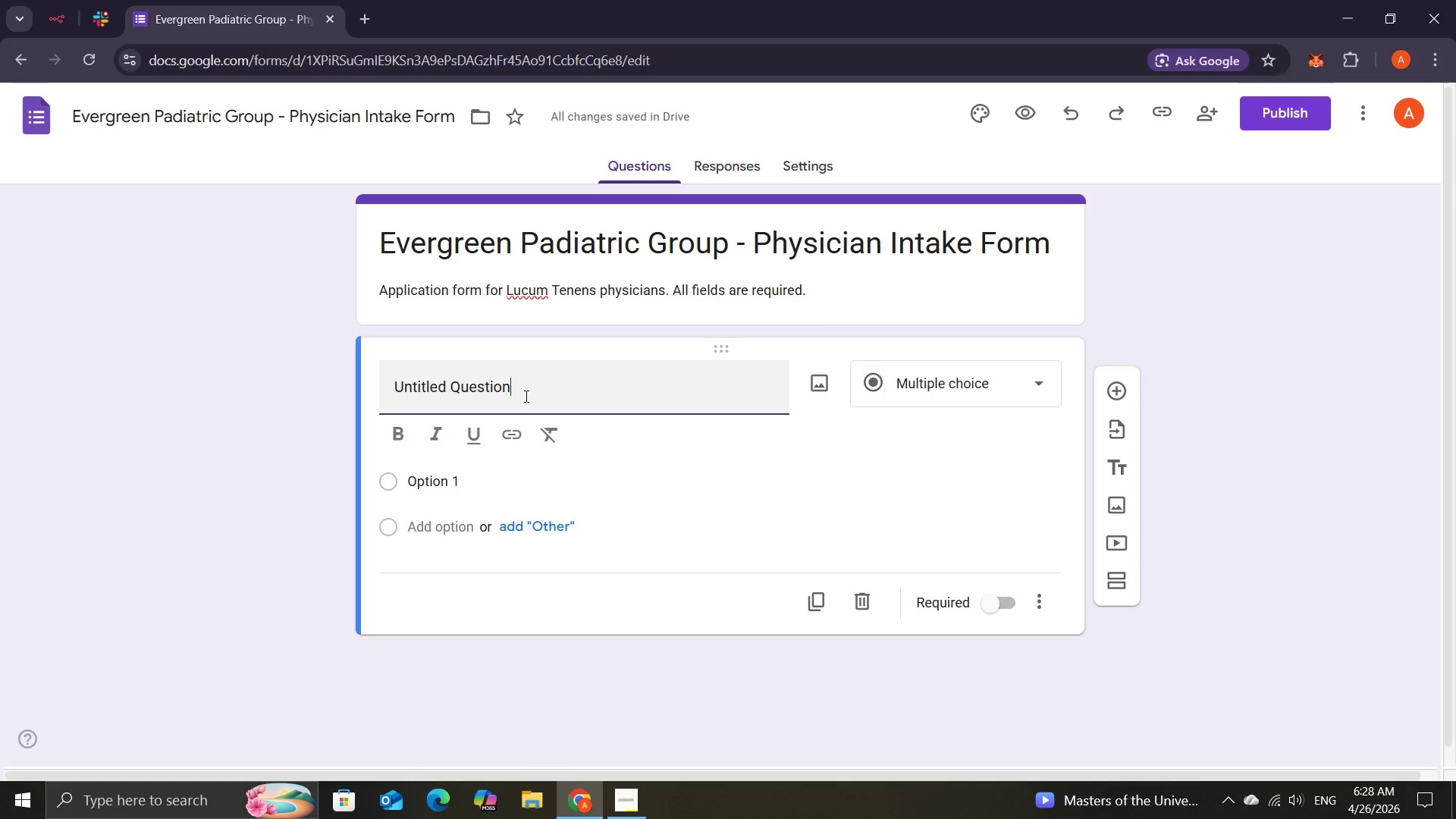 
hold_key(key=Backspace, duration=1.28)
 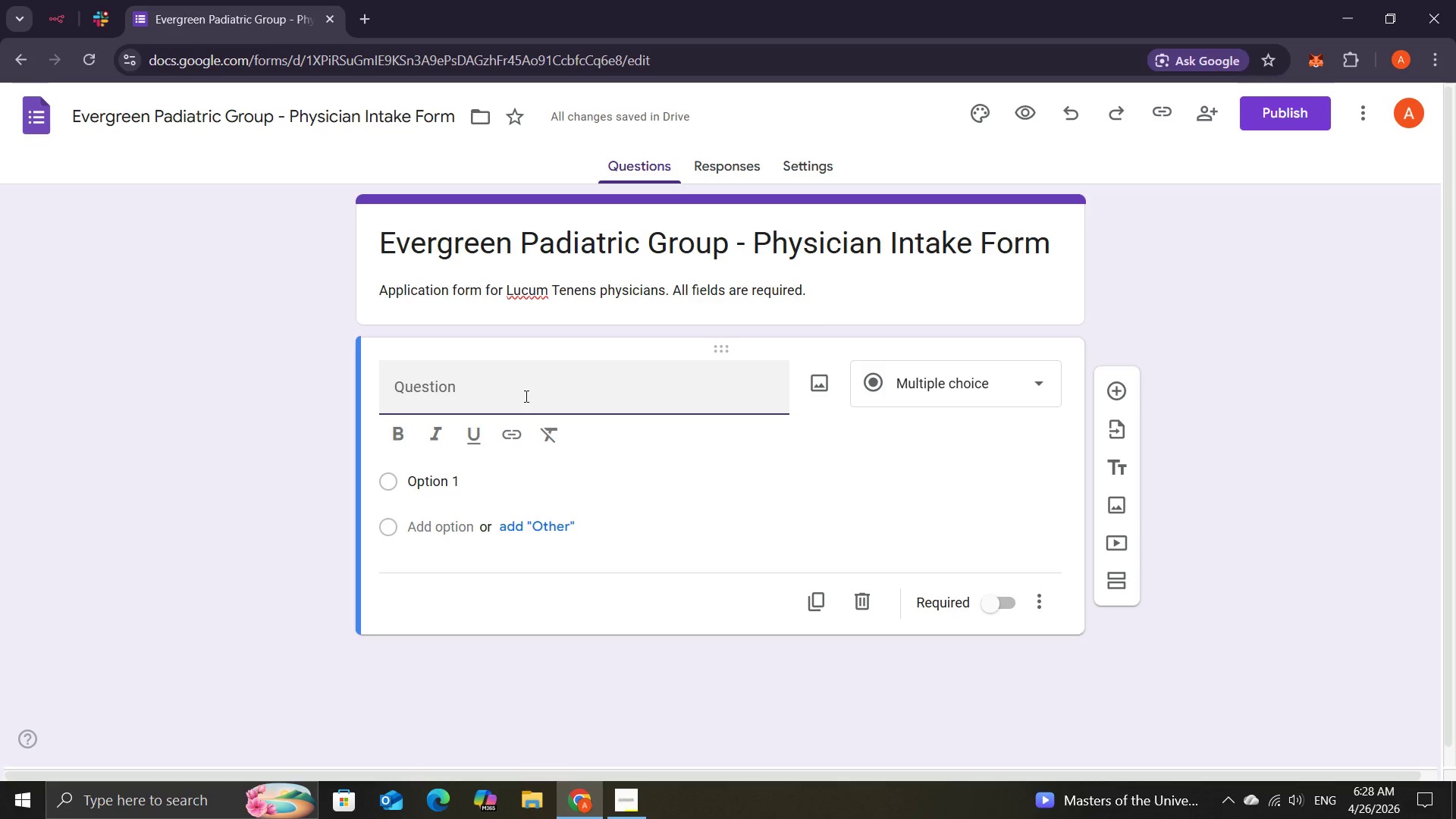 
wait(8.66)
 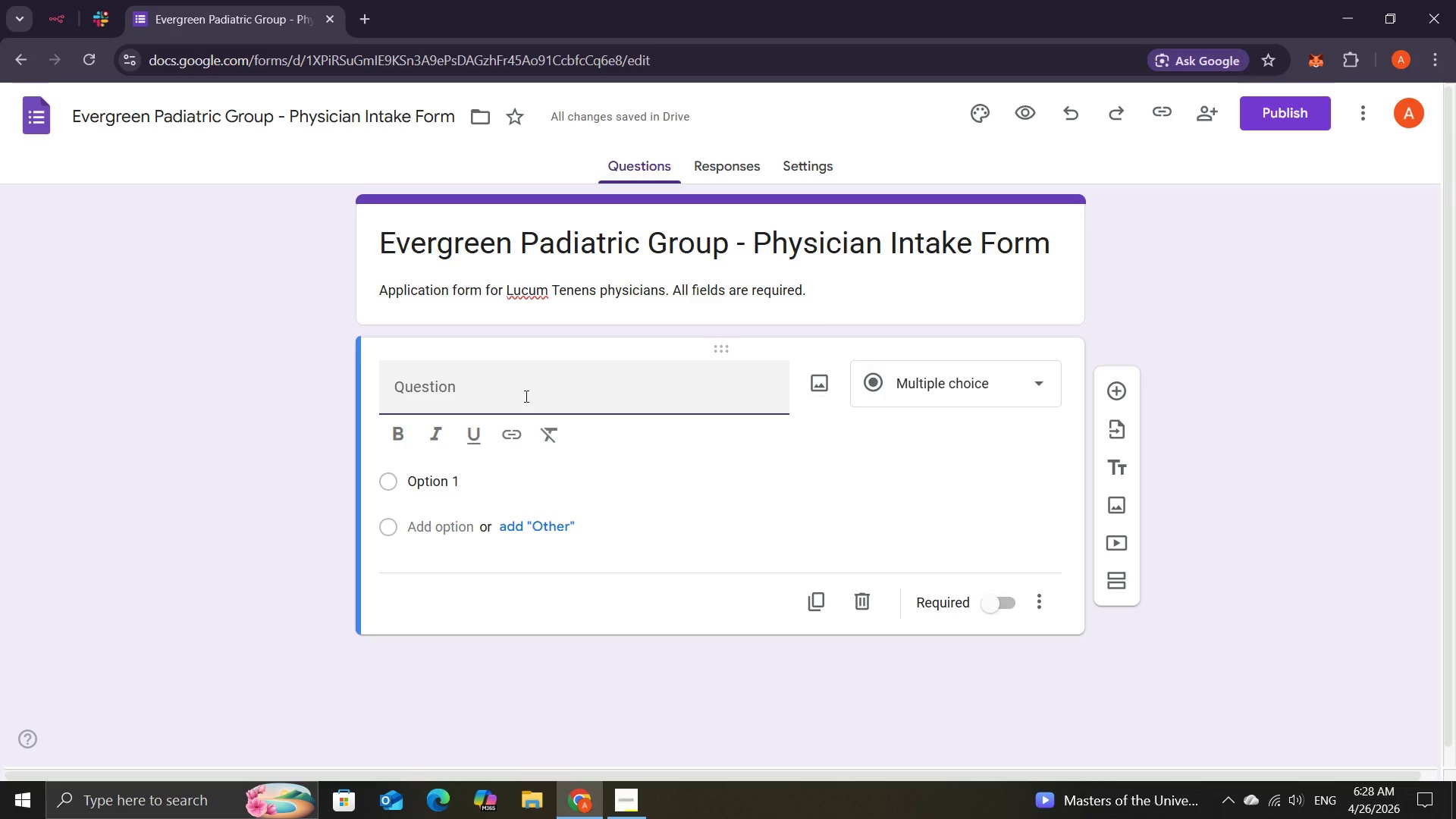 
type(p)
key(Backspace)
type(Py)
key(Backspace)
type(hysician nam)
key(Backspace)
key(Backspace)
key(Backspace)
type(Name )
 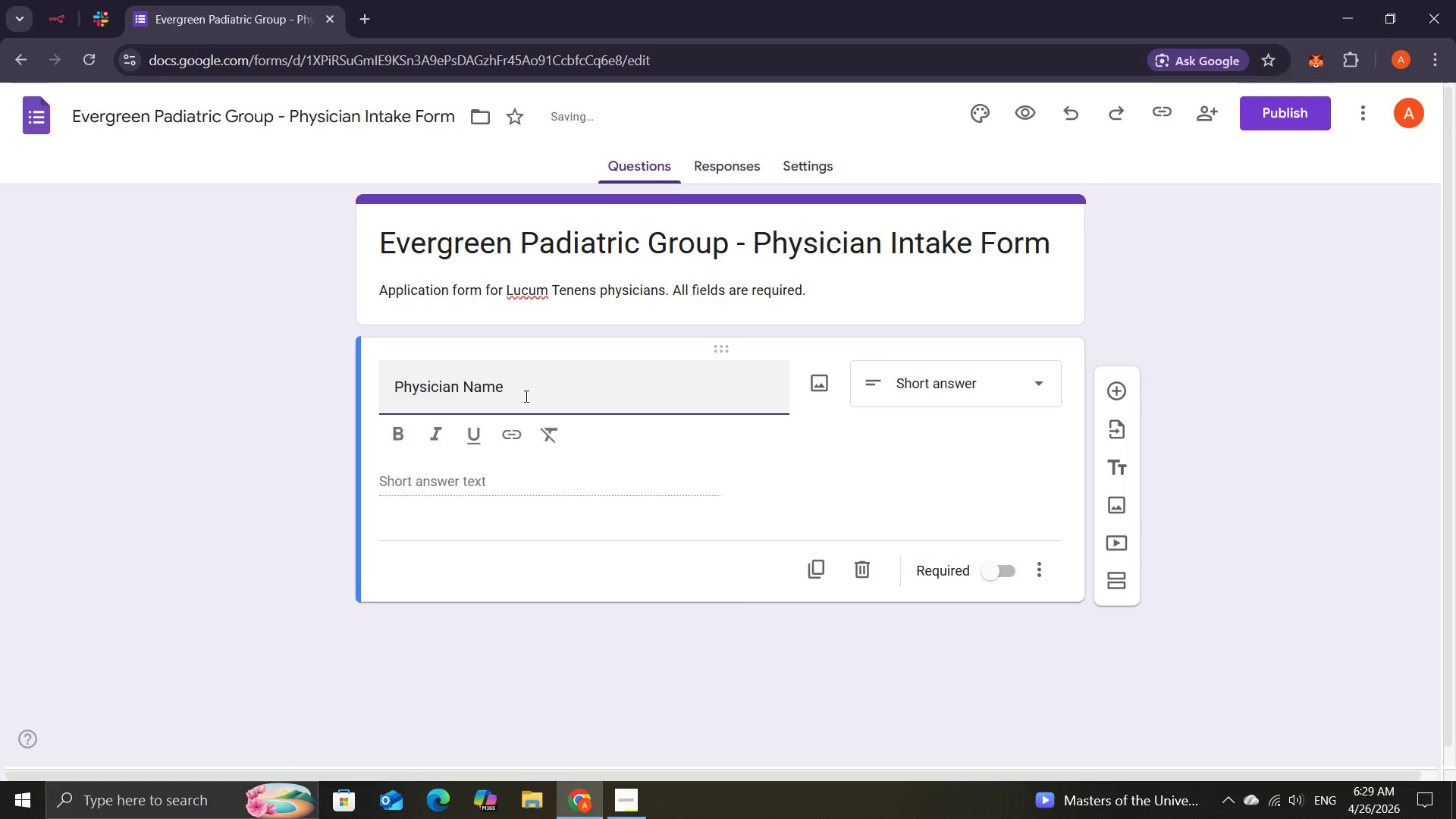 
wait(12.45)
 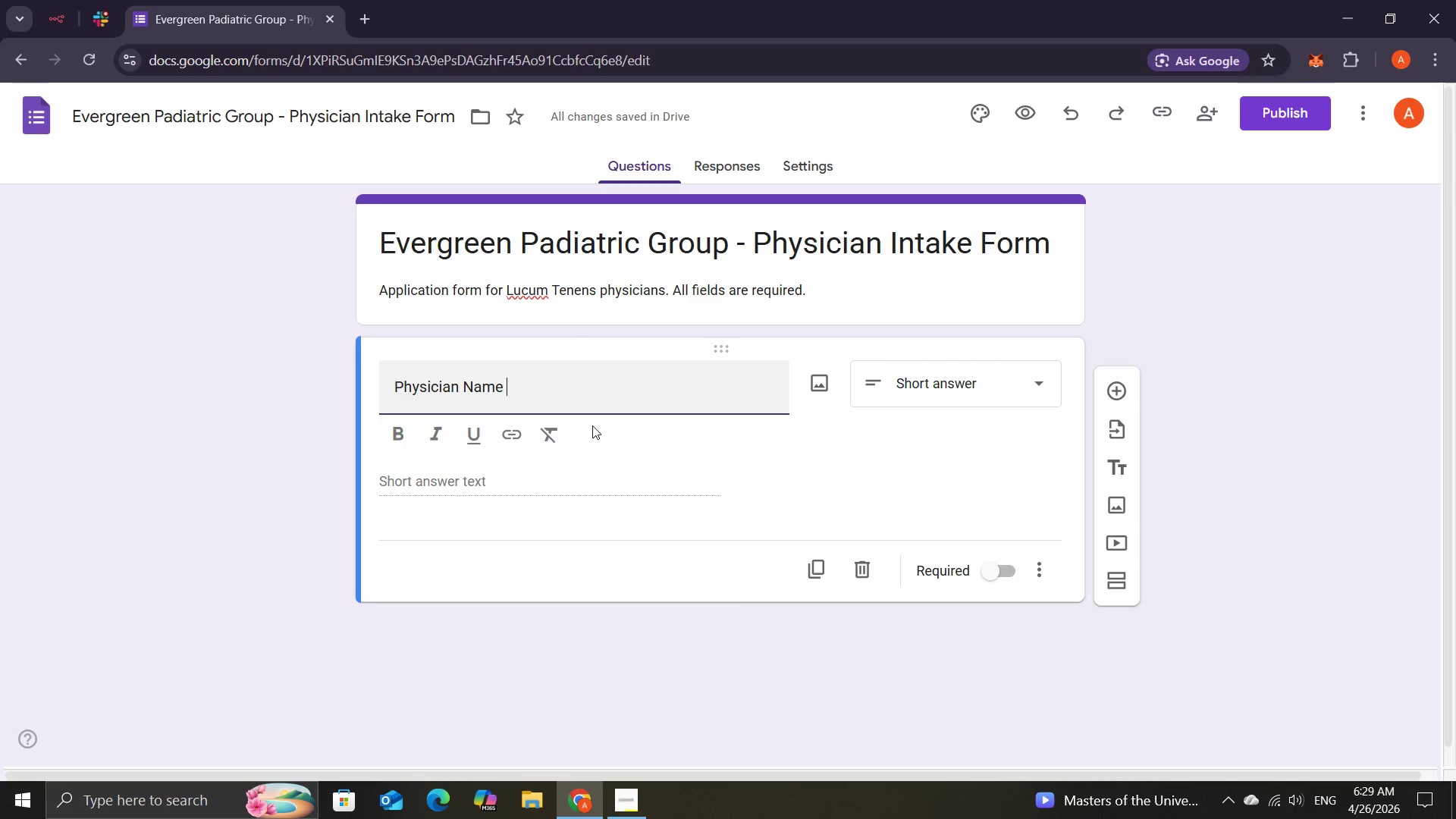 
left_click([1006, 571])
 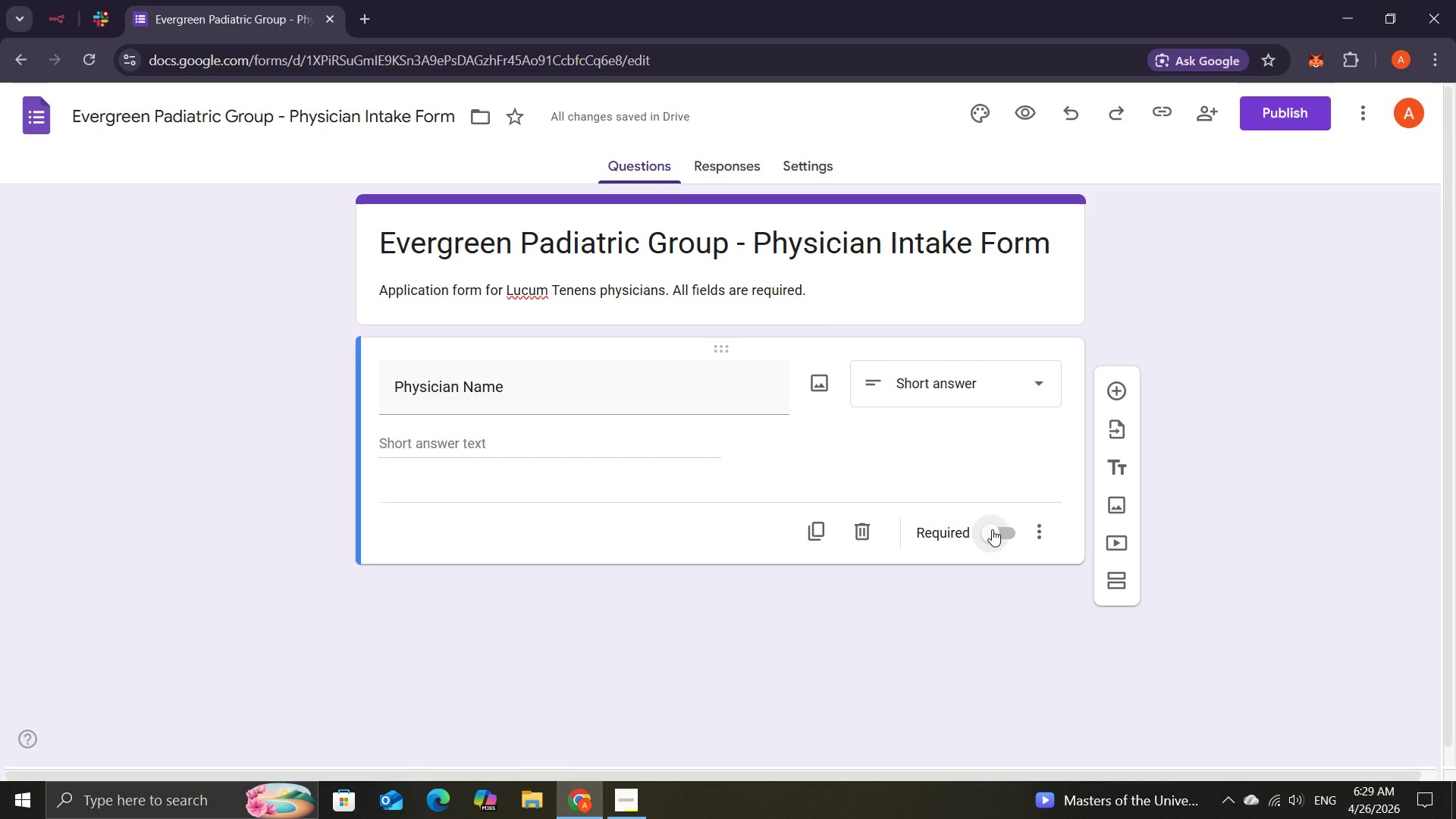 
left_click([992, 529])
 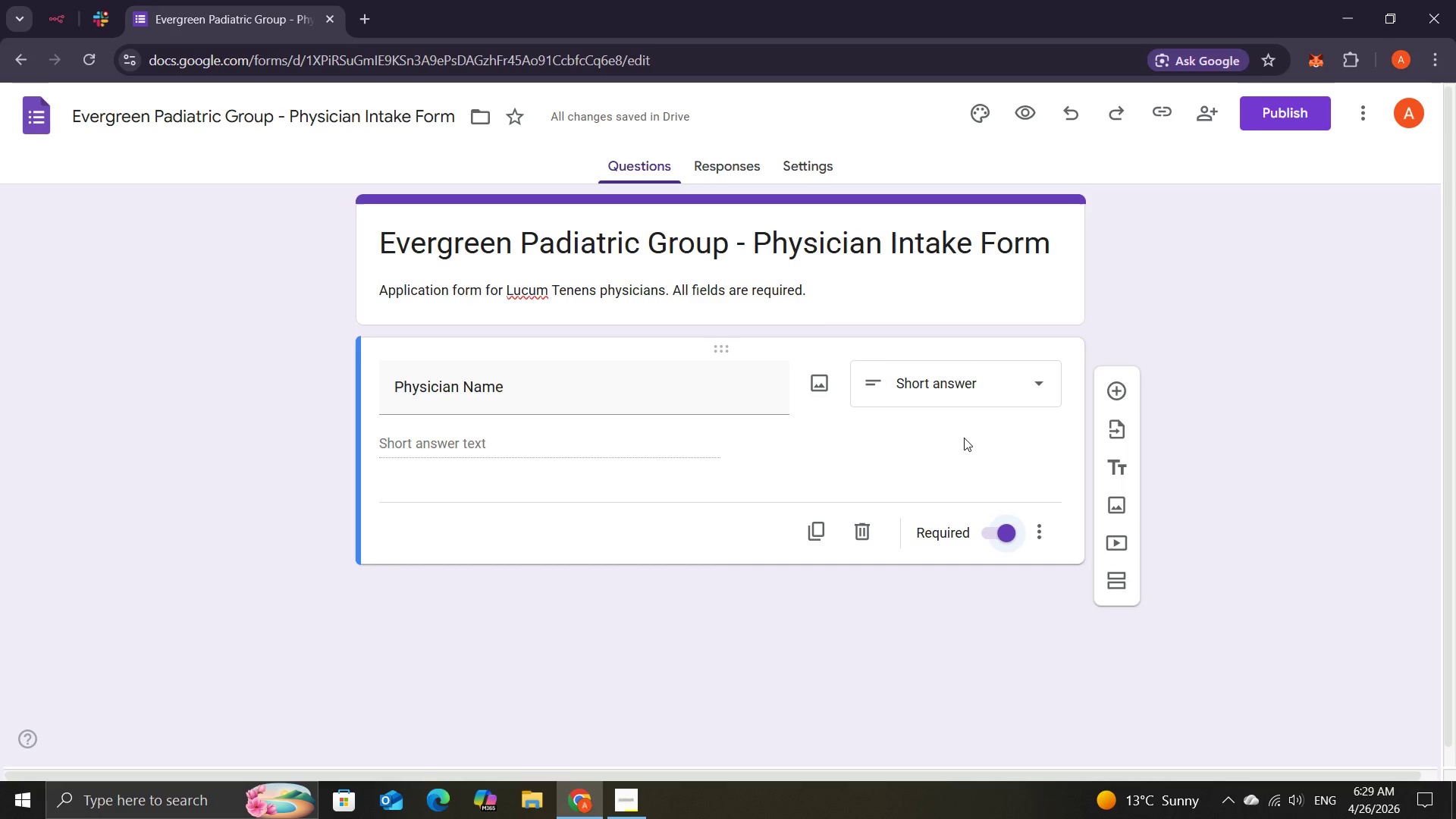 
wait(17.95)
 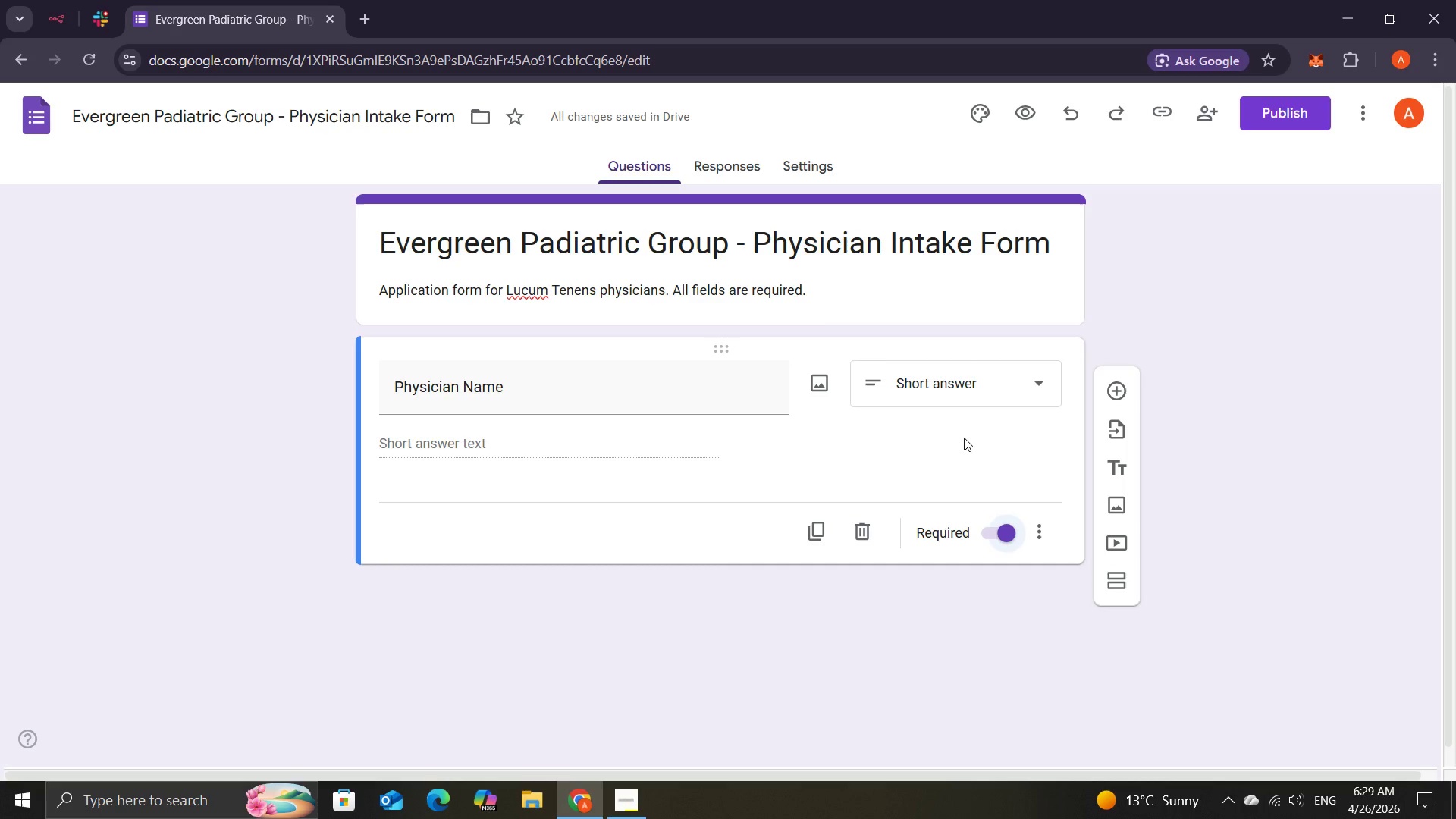 
mouse_move([1112, 398])
 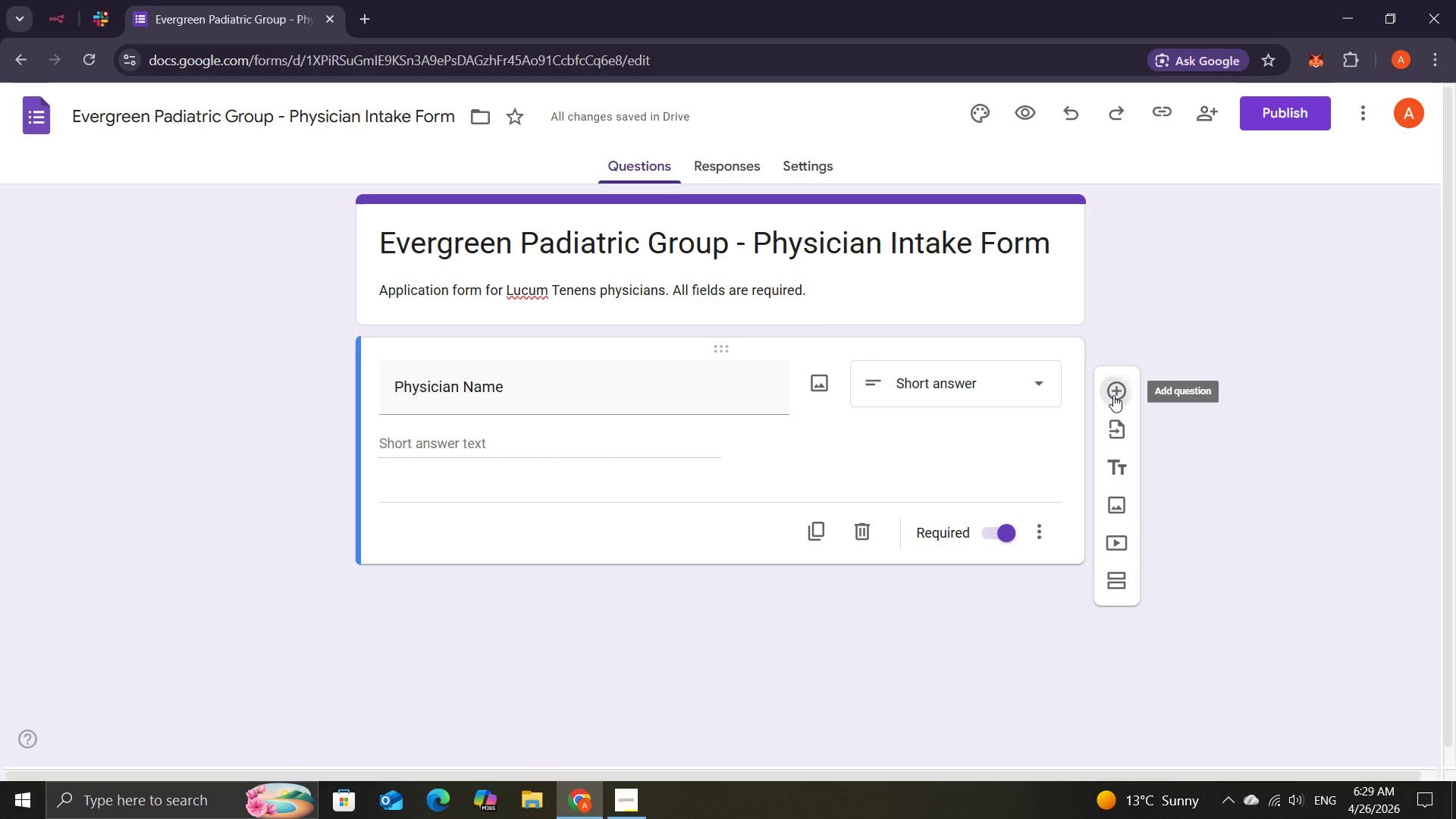 
left_click([1113, 395])
 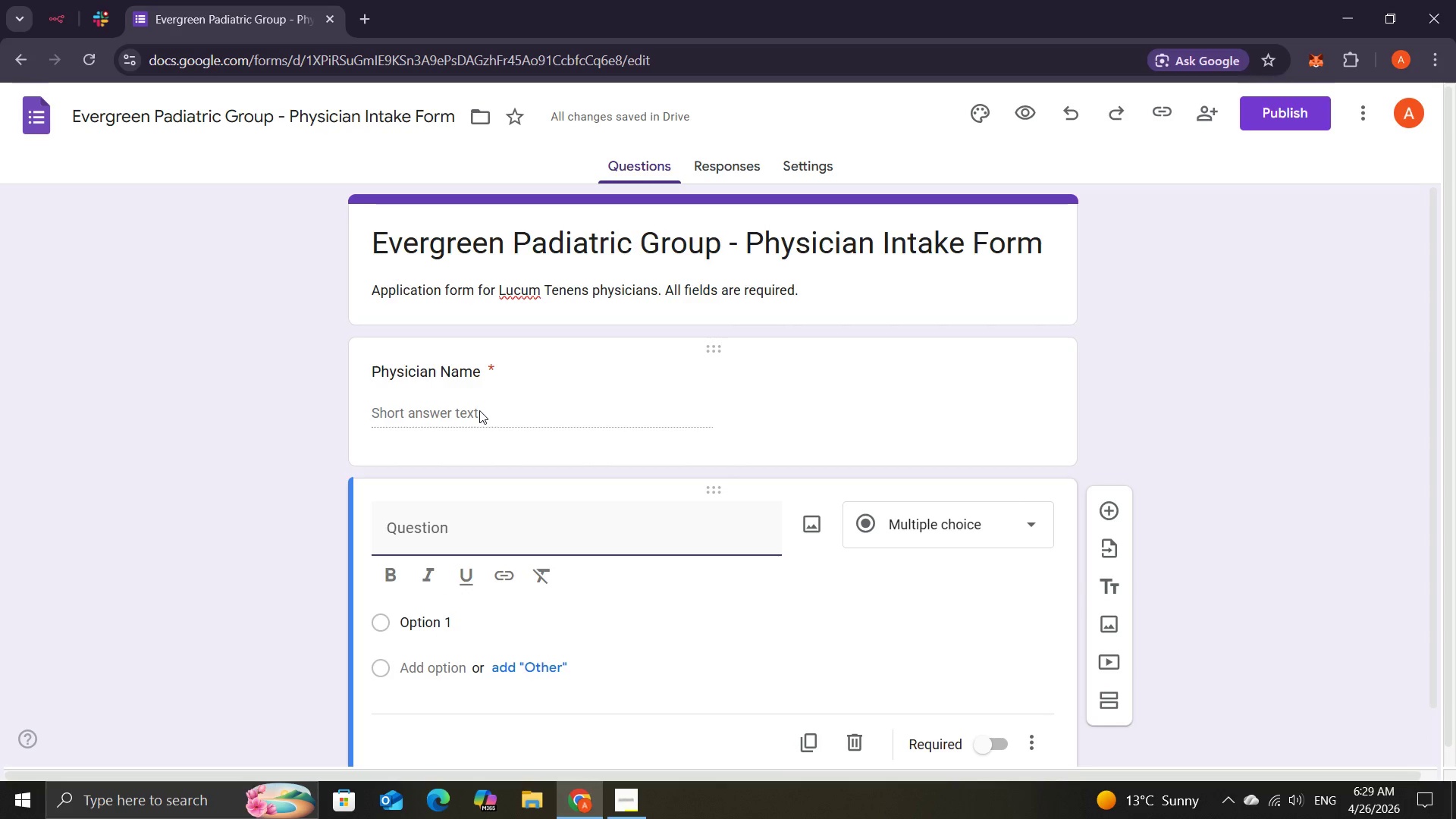 
wait(5.8)
 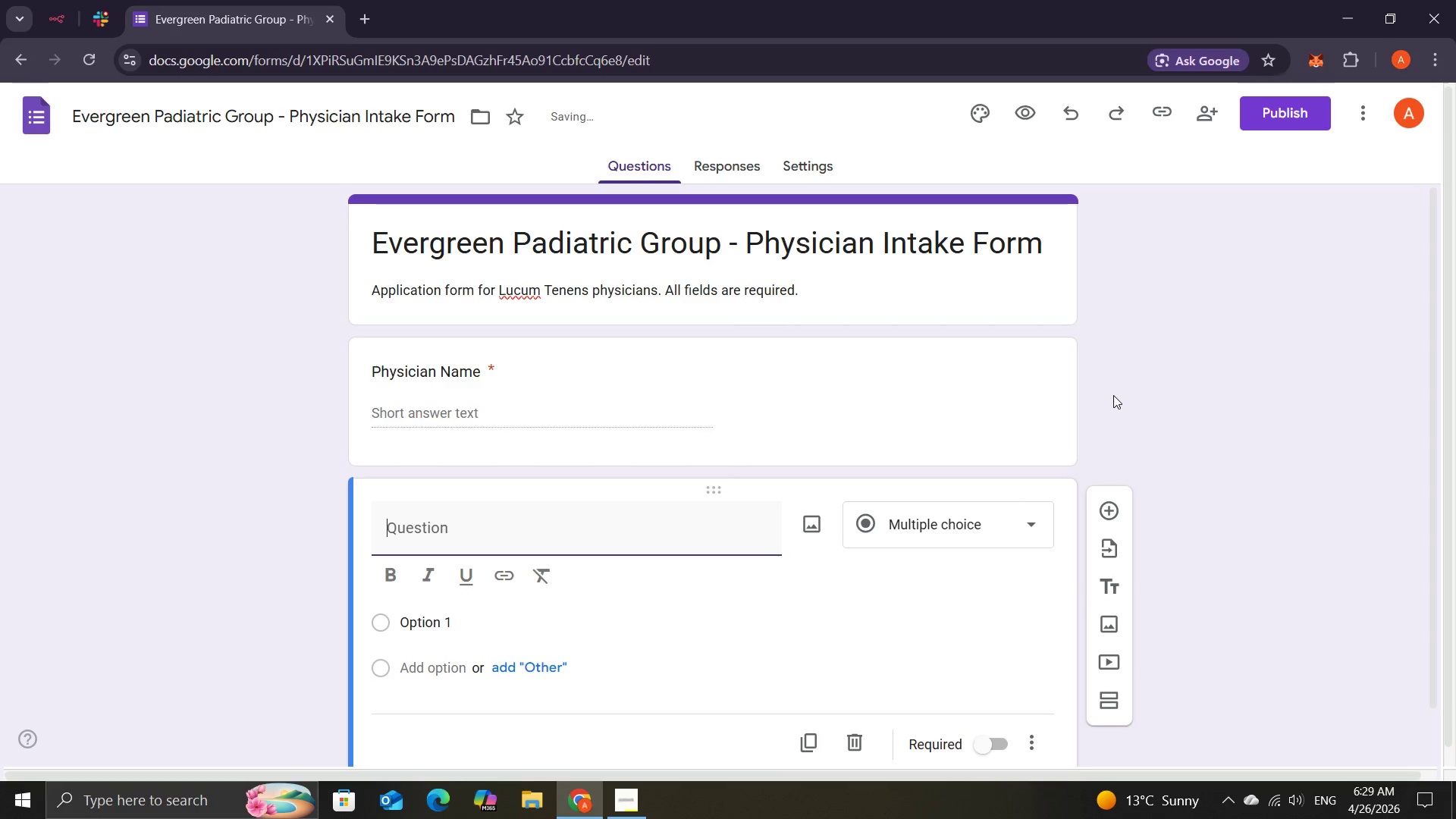 
left_click([499, 543])
 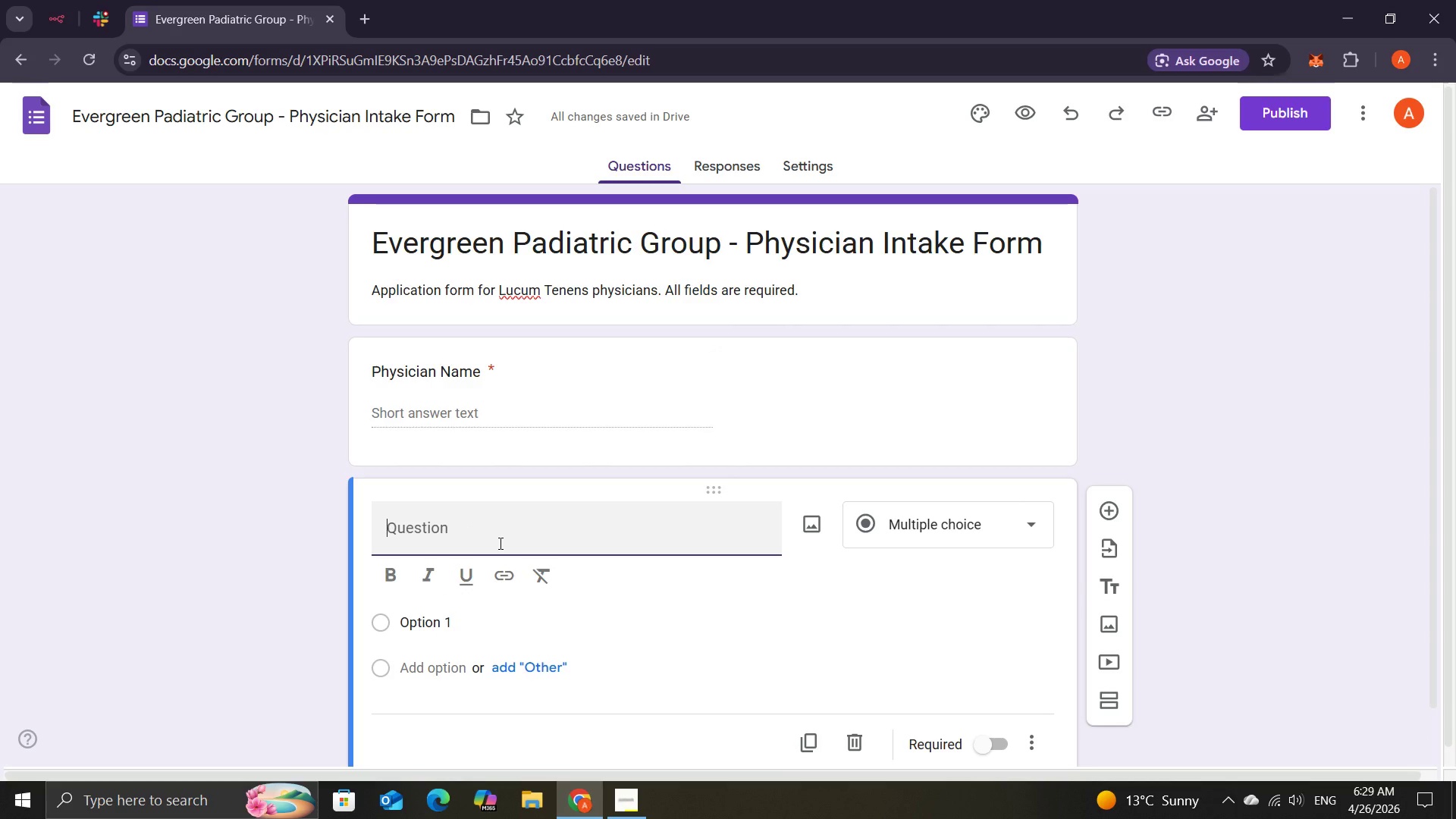 
type(Meedi)
key(Backspace)
type(di)
key(Backspace)
key(Backspace)
key(Backspace)
type(dical )
key(Backspace)
key(Backspace)
key(Backspace)
key(Backspace)
key(Backspace)
type(dical )
 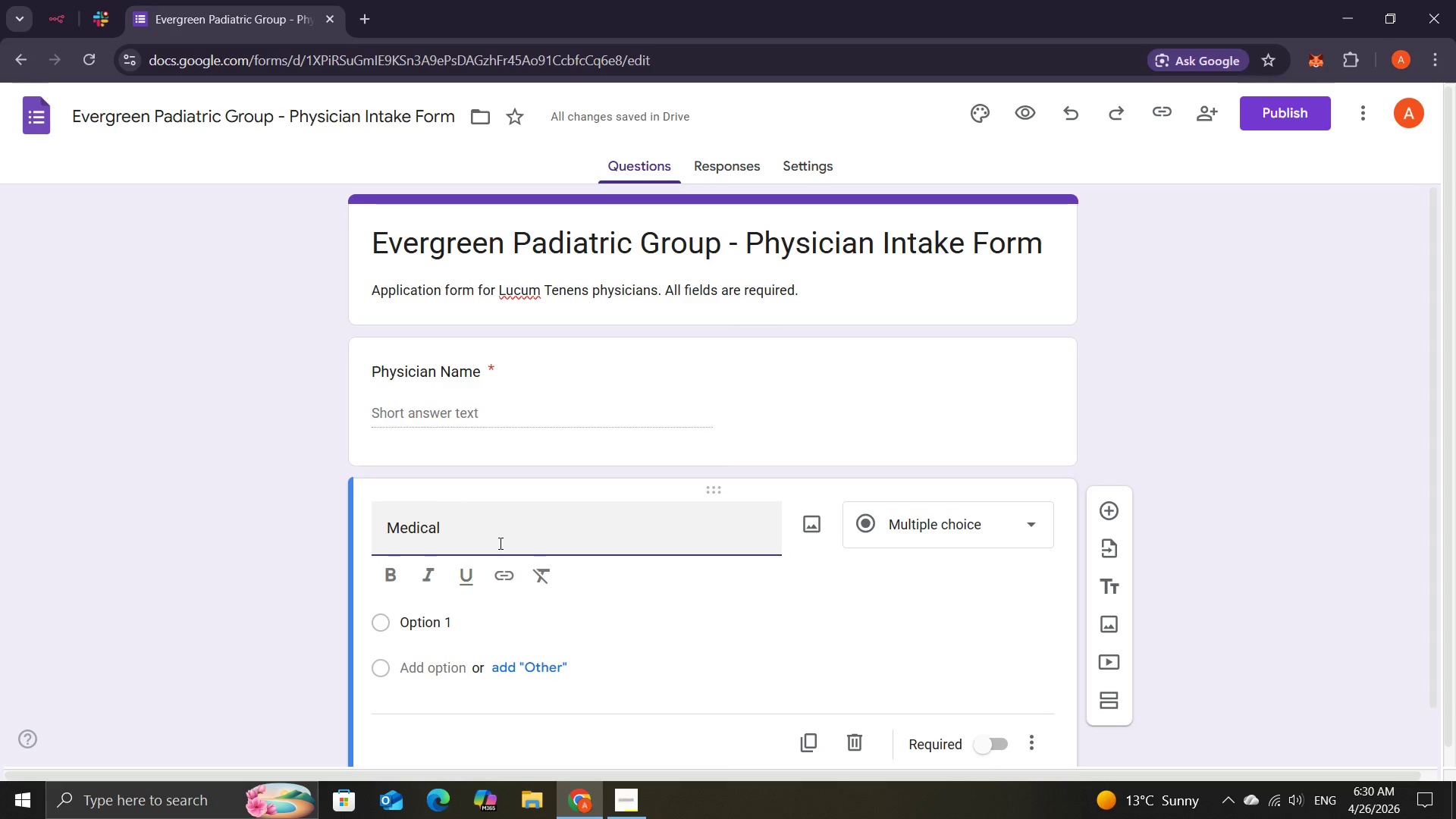 
type(Licr)
key(Backspace)
type(ense Number)
 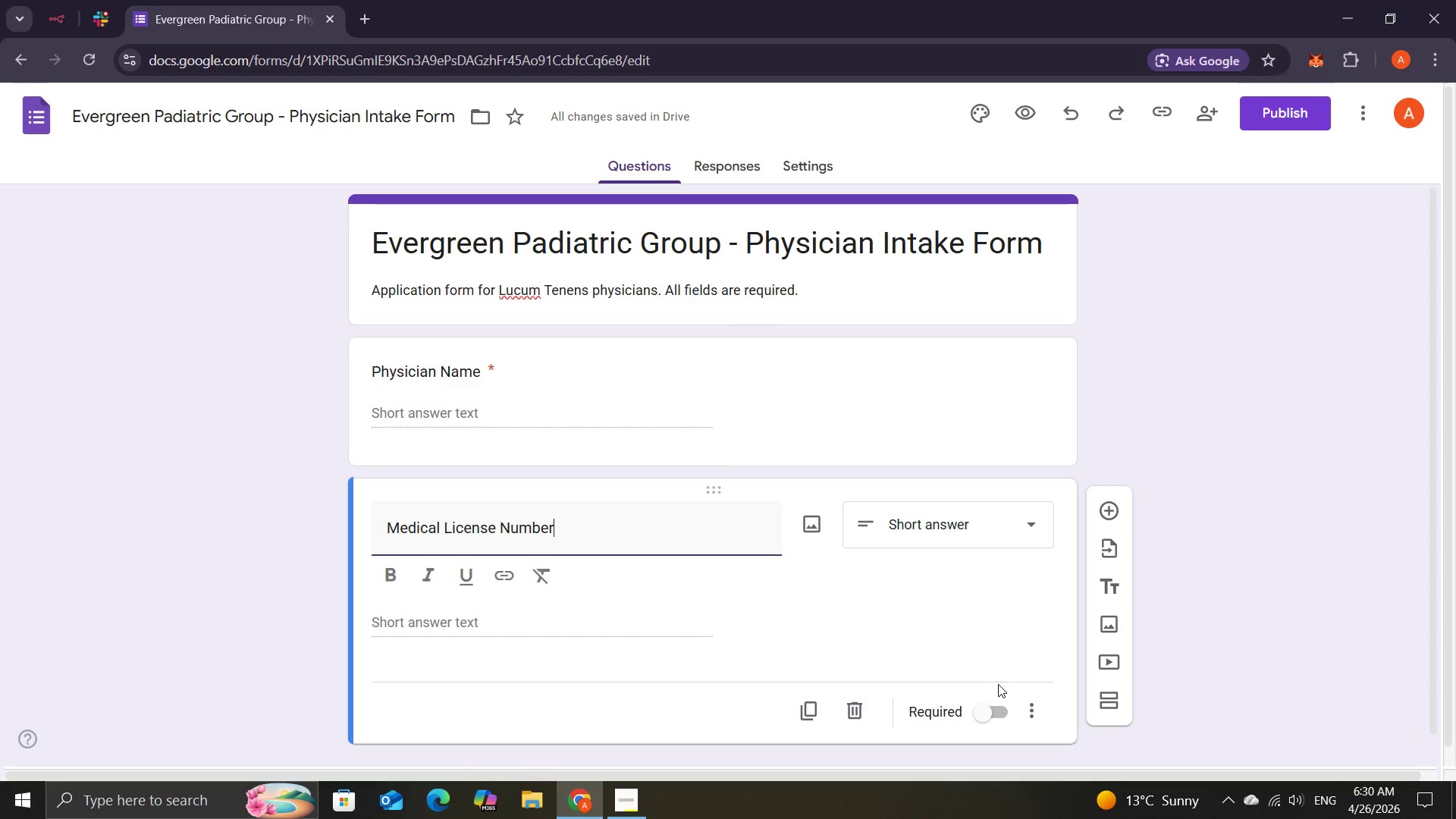 
wait(6.08)
 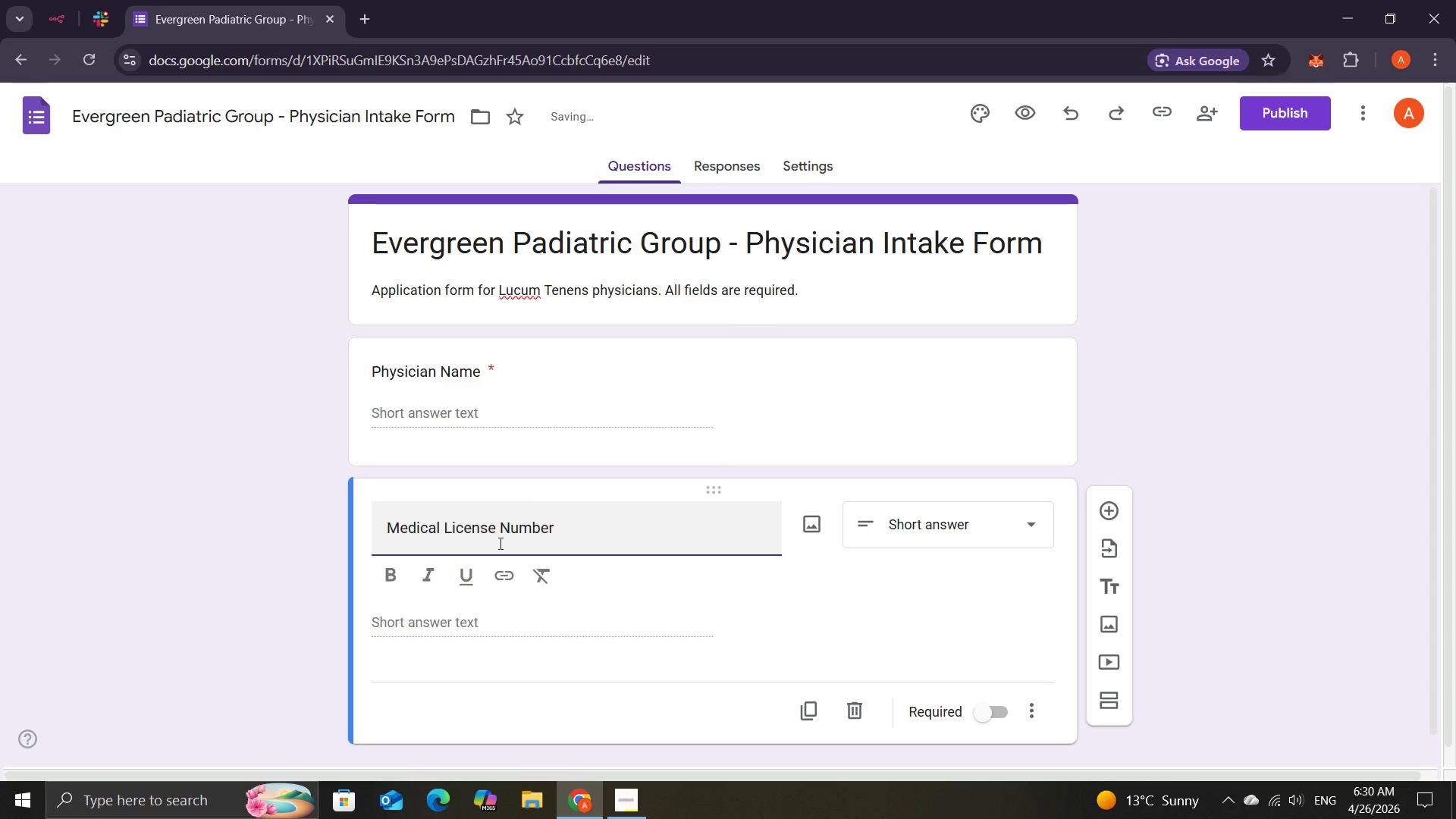 
left_click([991, 708])
 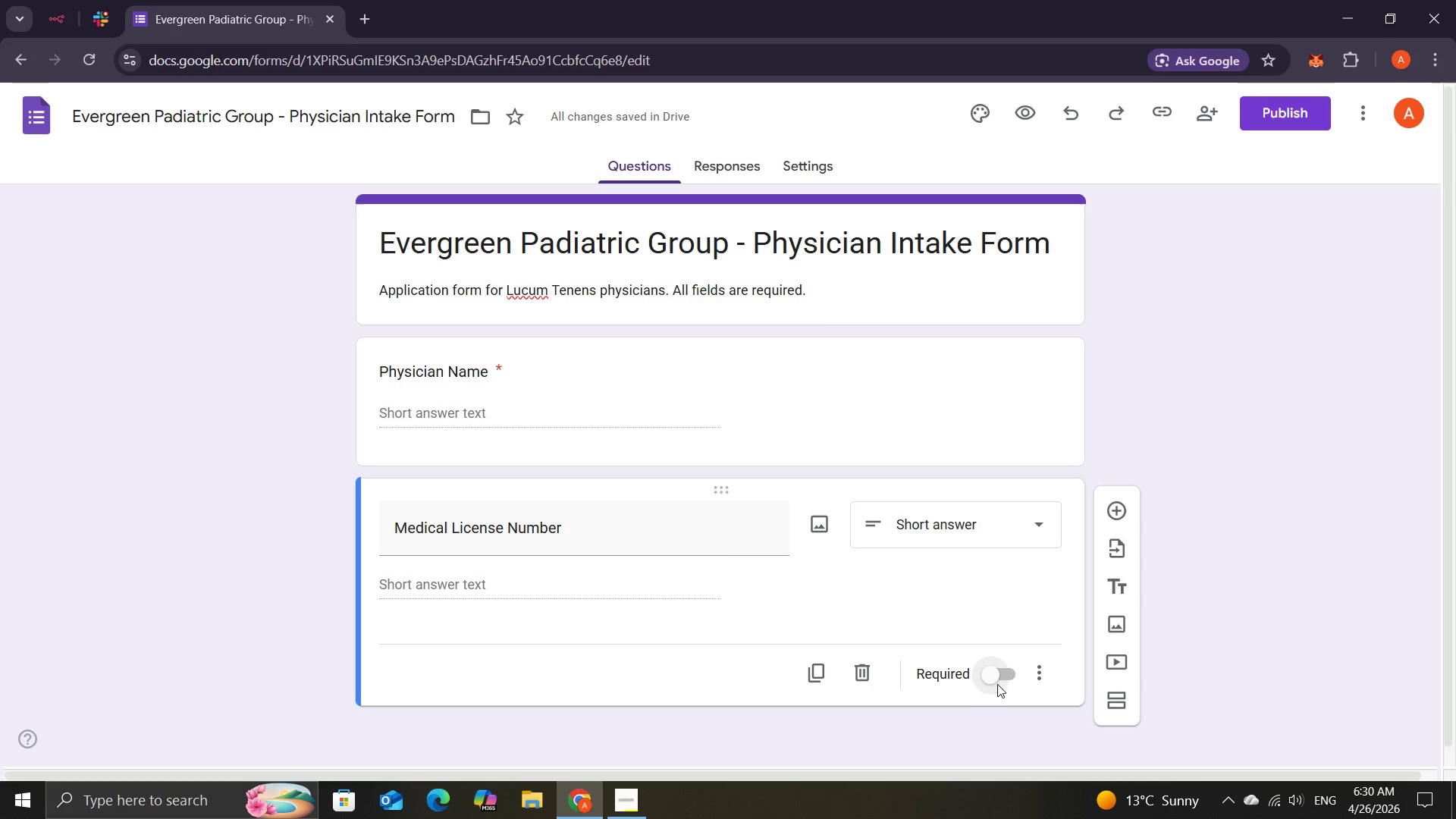 
left_click([999, 667])
 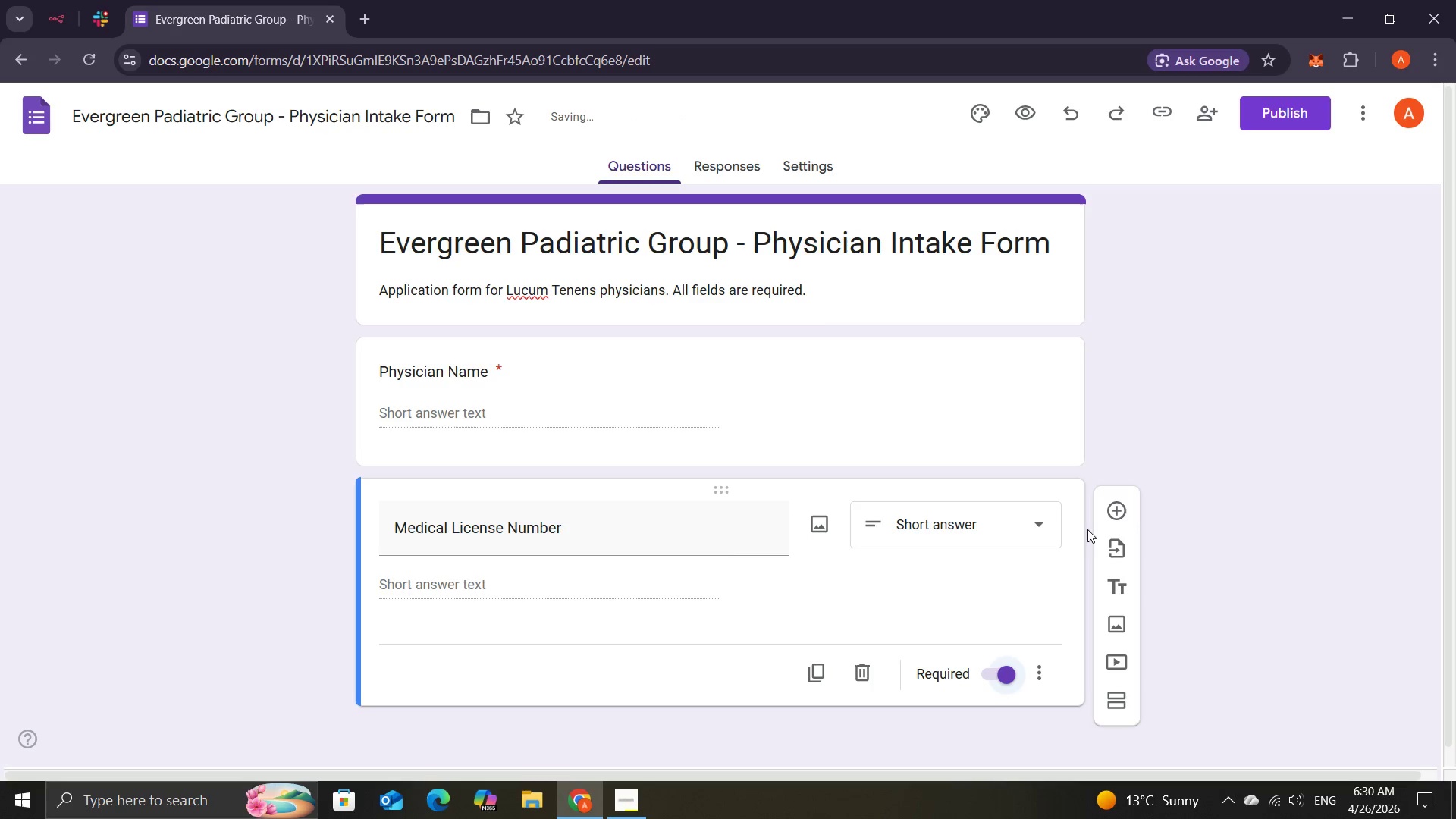 
left_click([1106, 509])
 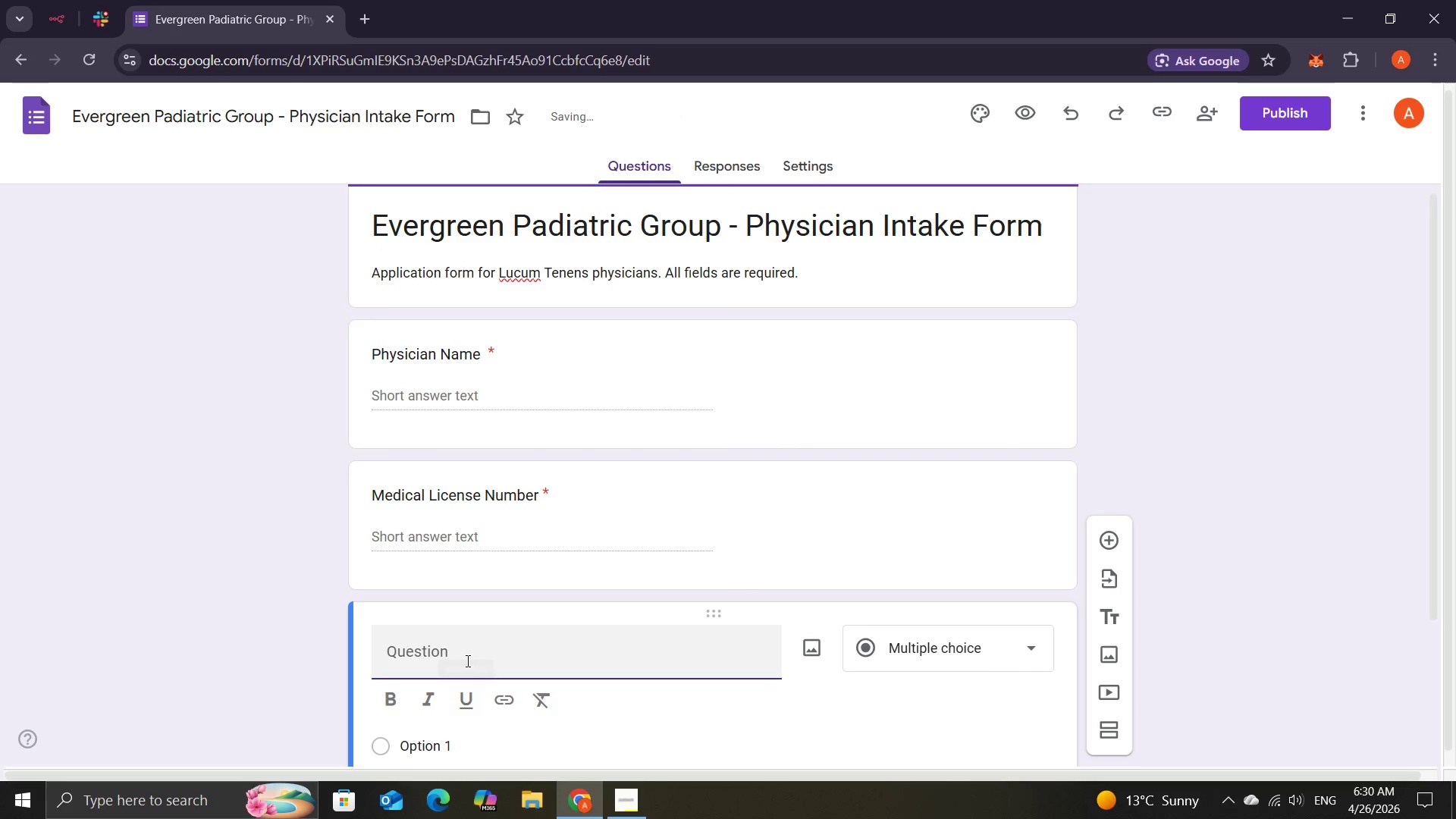 
left_click([466, 661])
 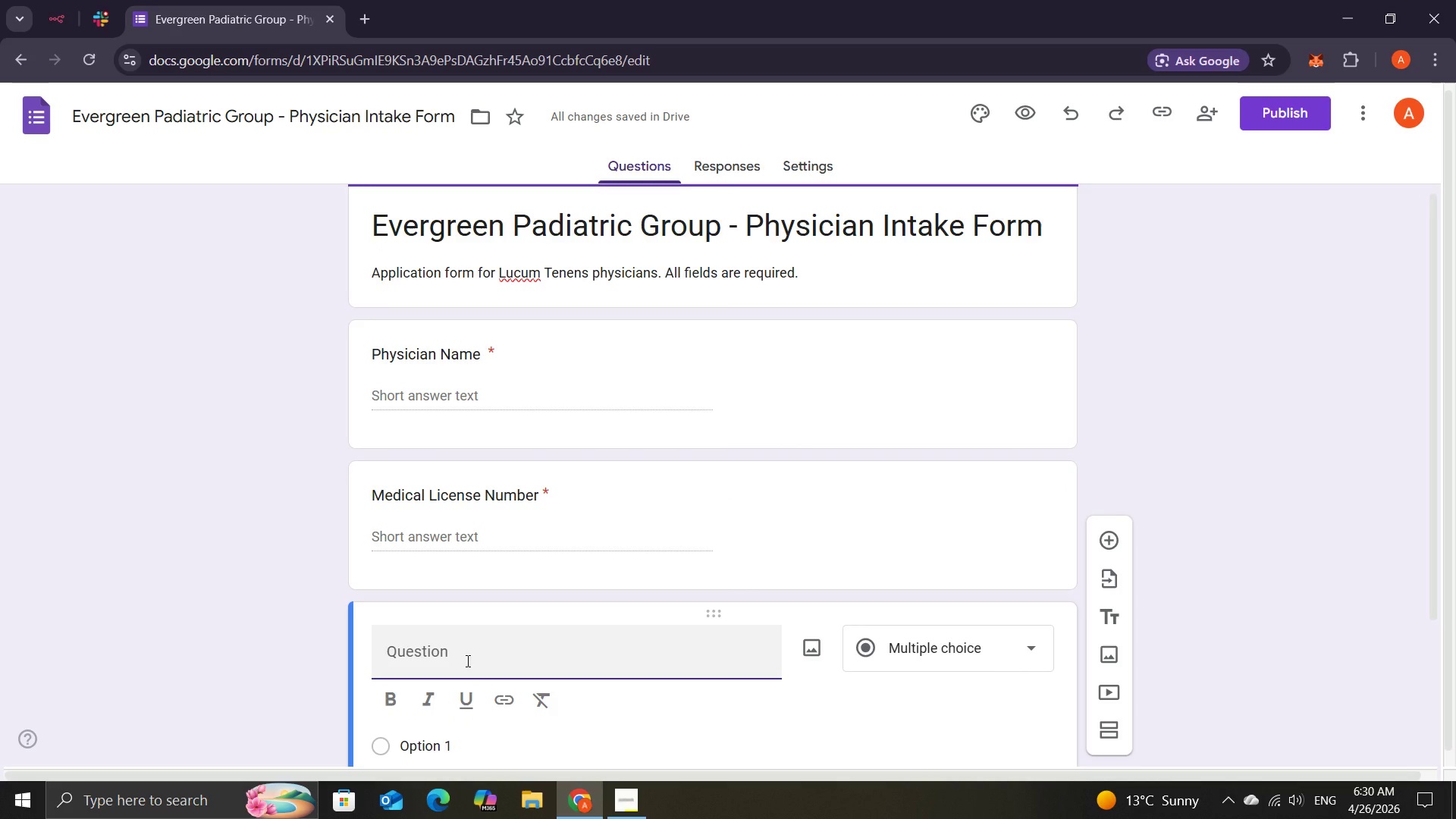 
wait(9.16)
 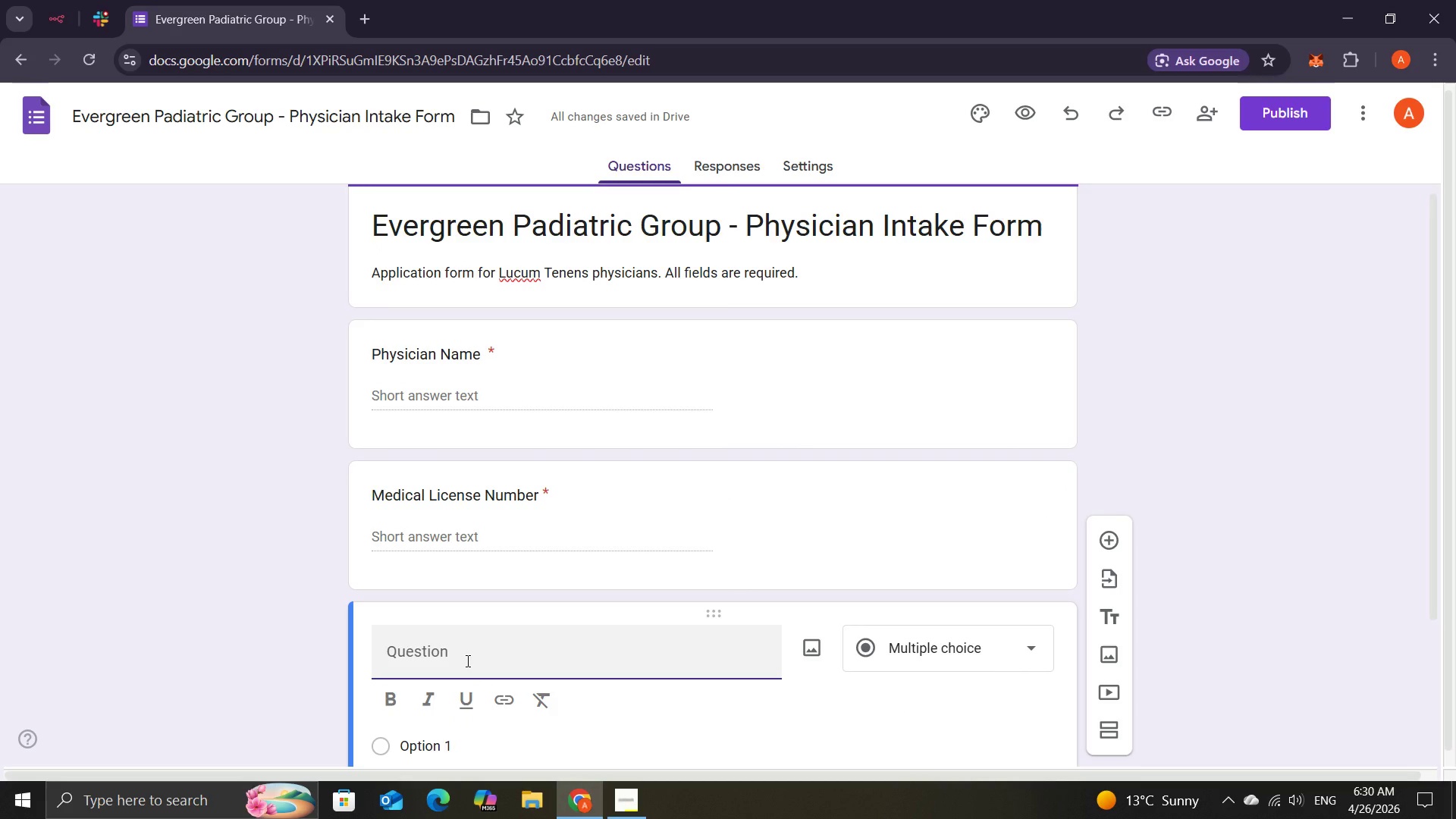 
type(Specialization )
 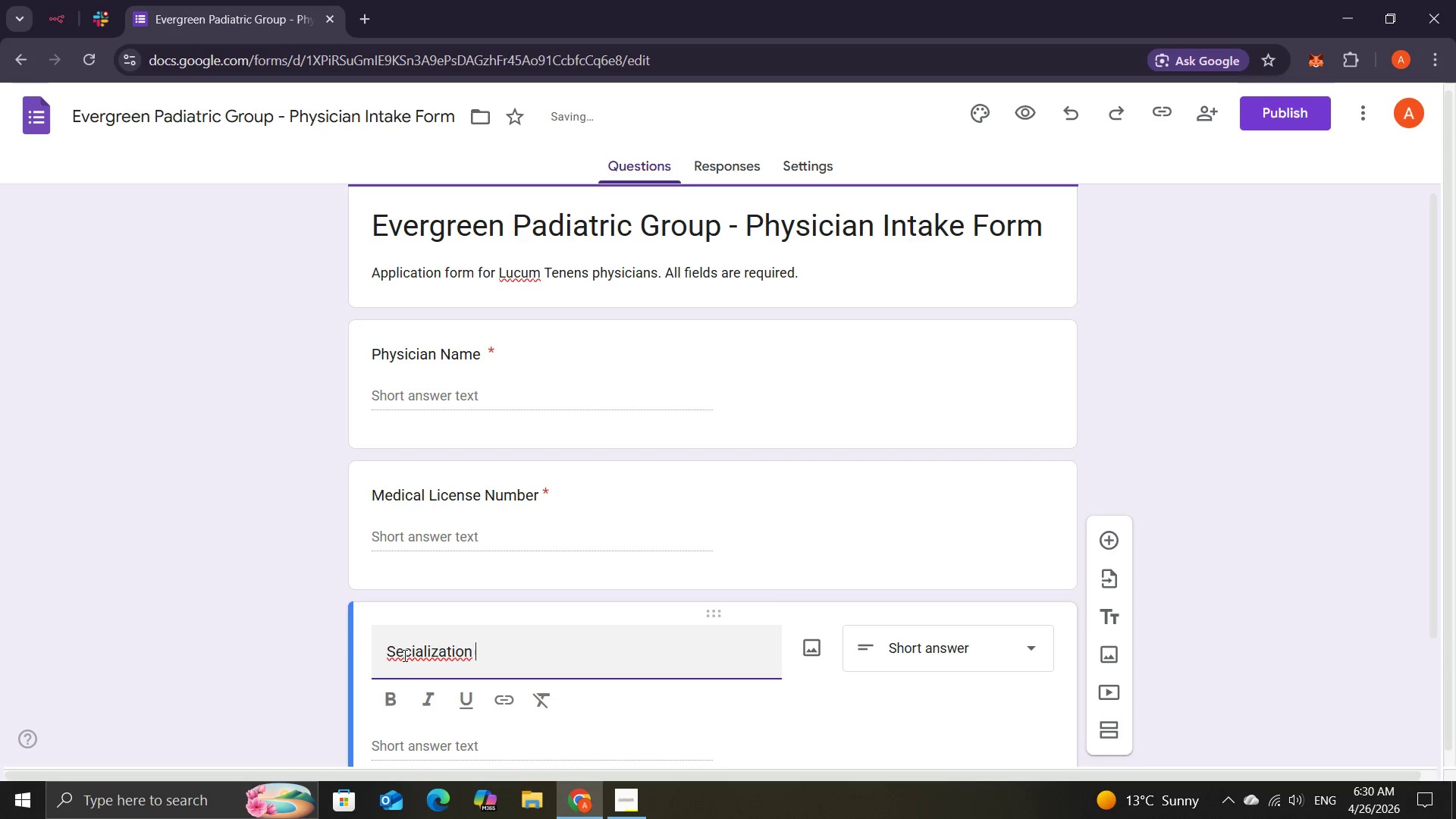 
left_click([397, 654])
 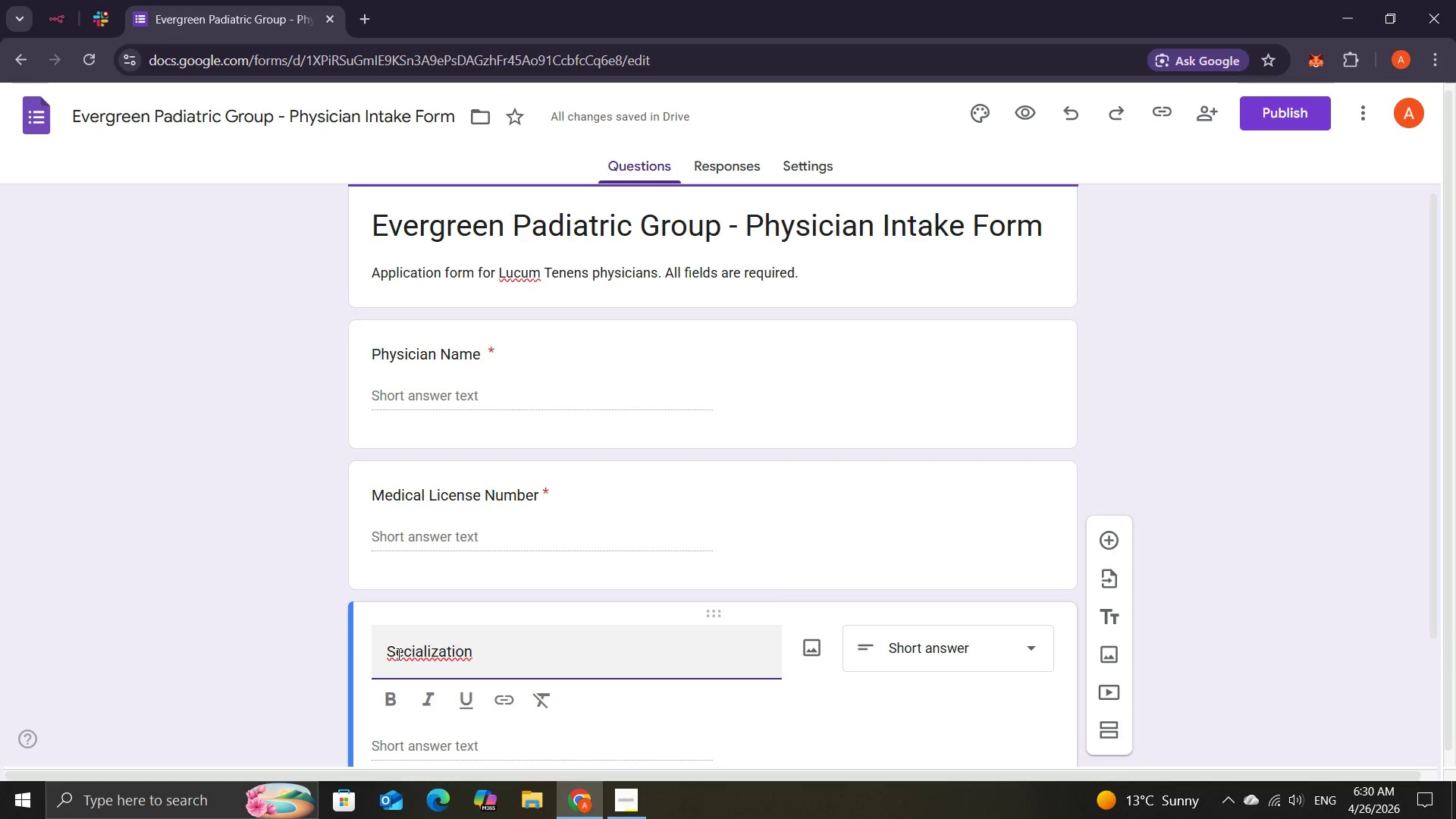 
key(P)
 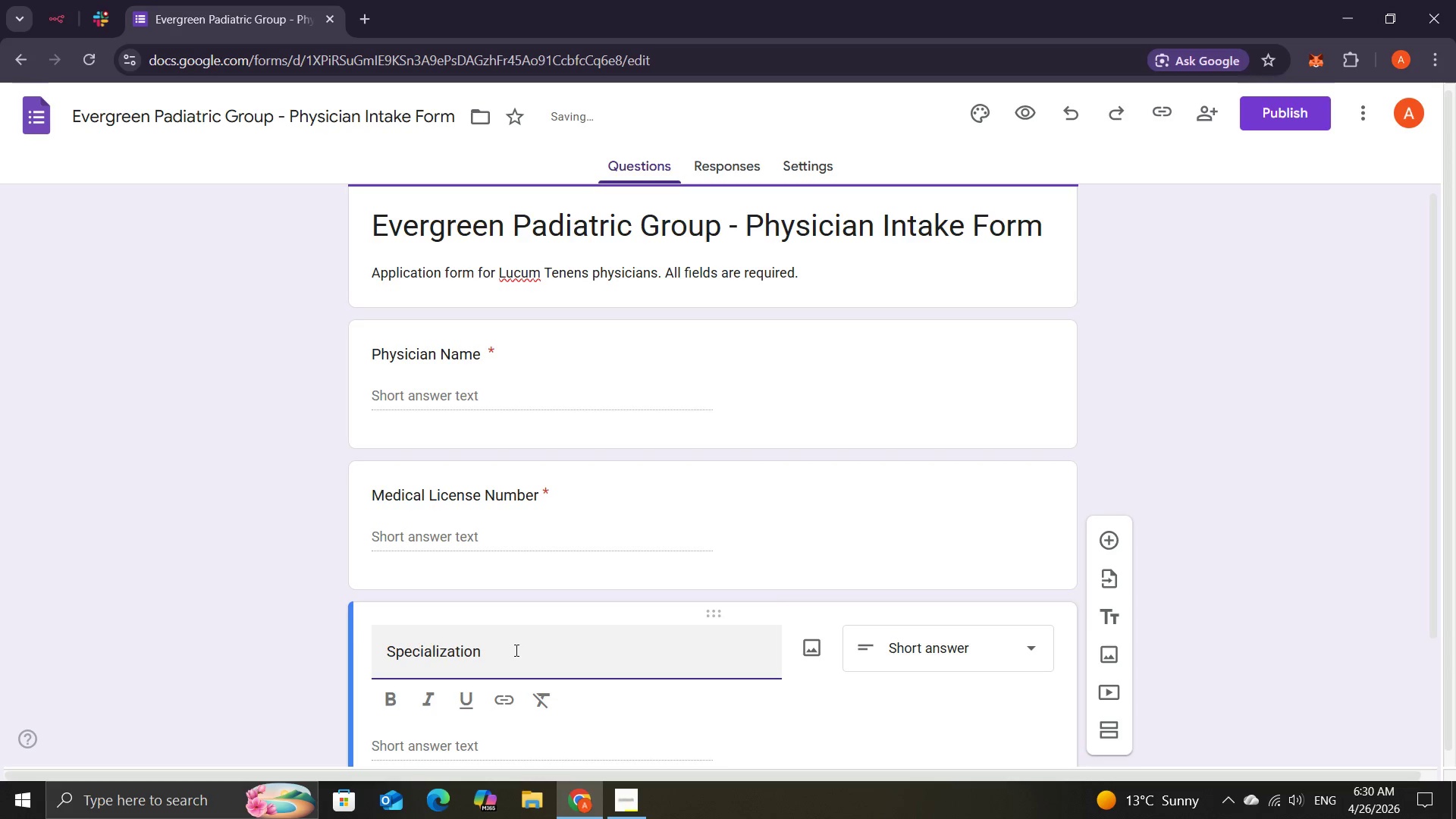 
left_click([515, 651])
 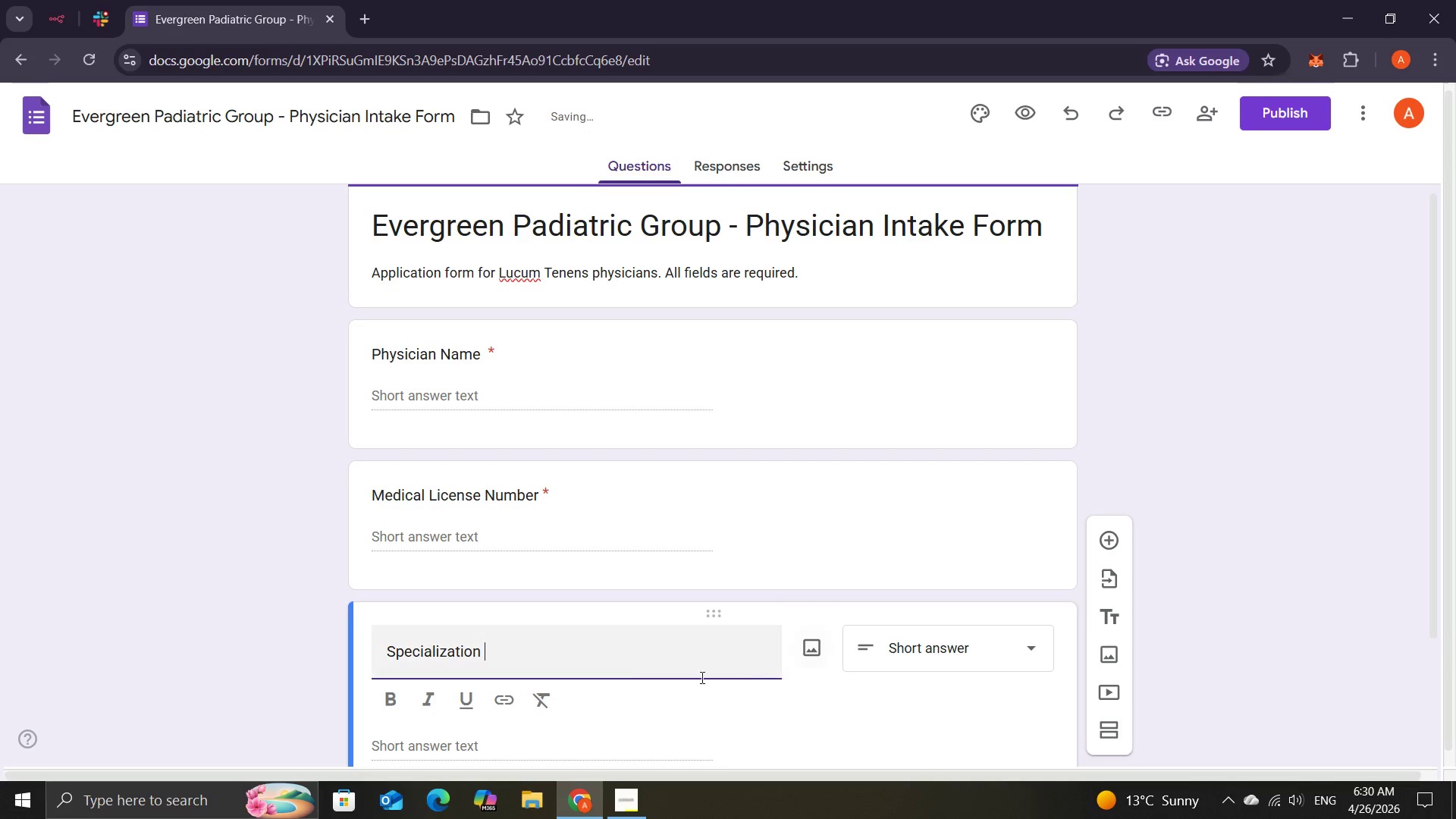 
mouse_move([686, 671])
 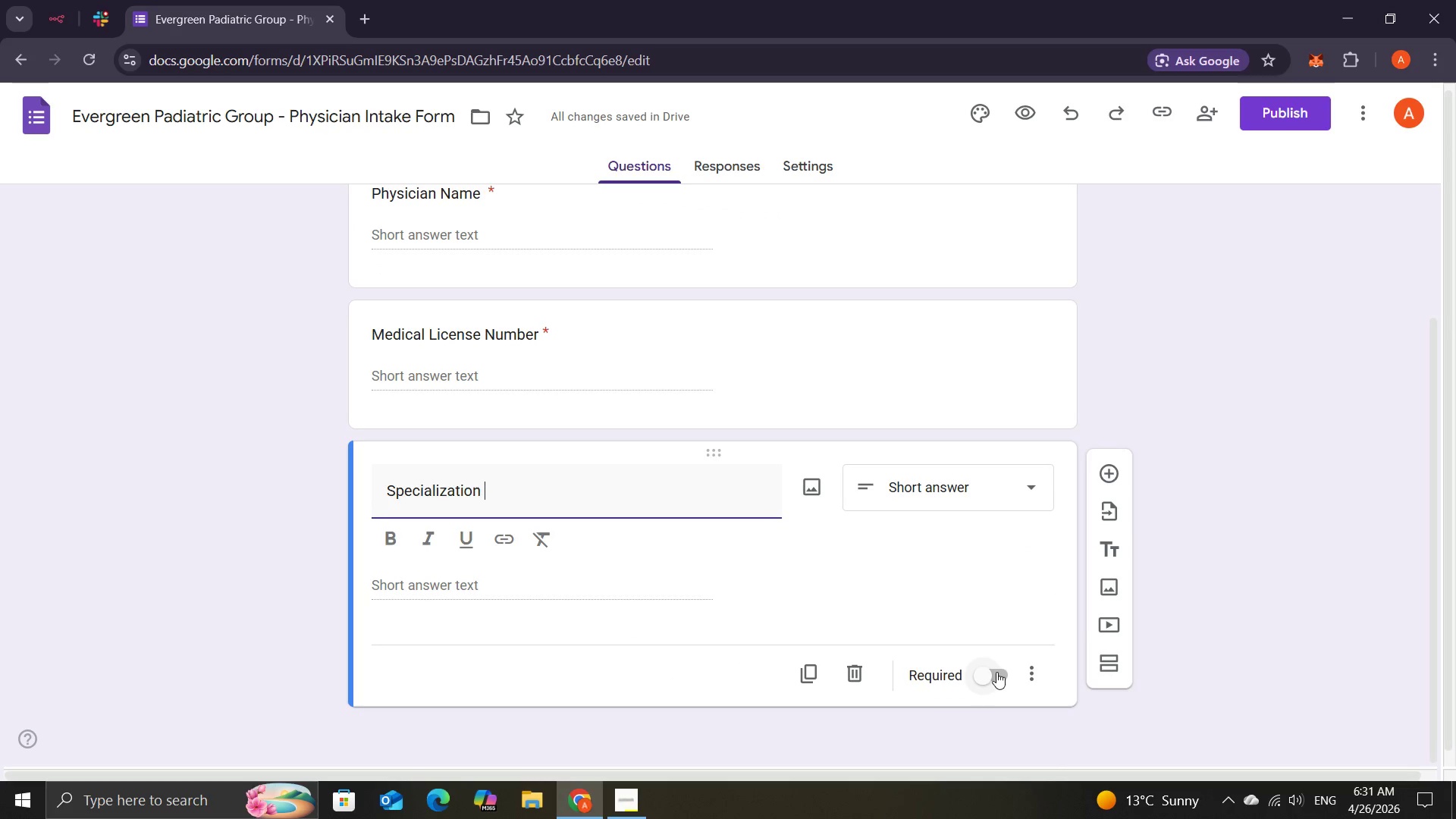 
left_click([997, 672])
 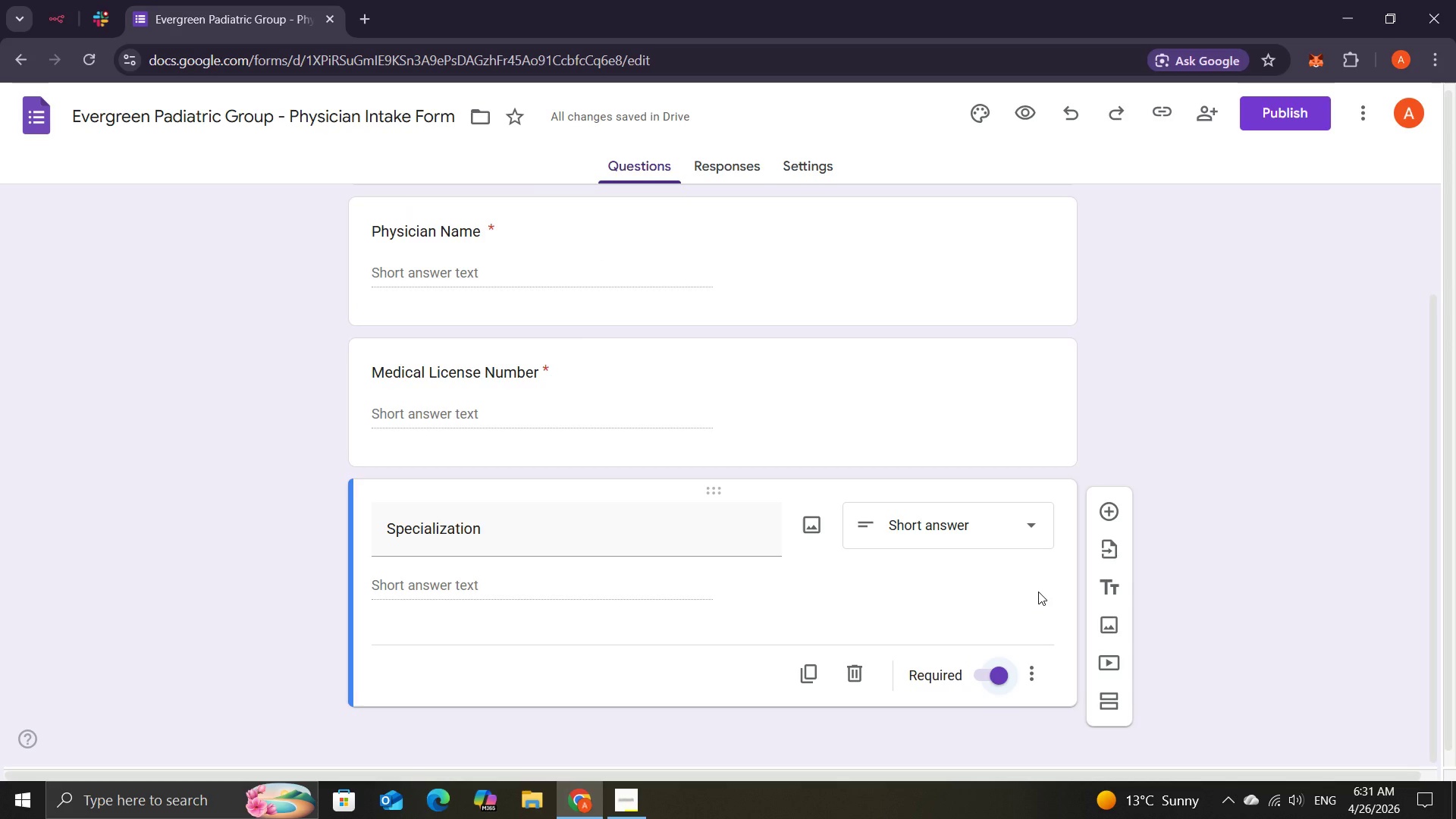 
wait(18.48)
 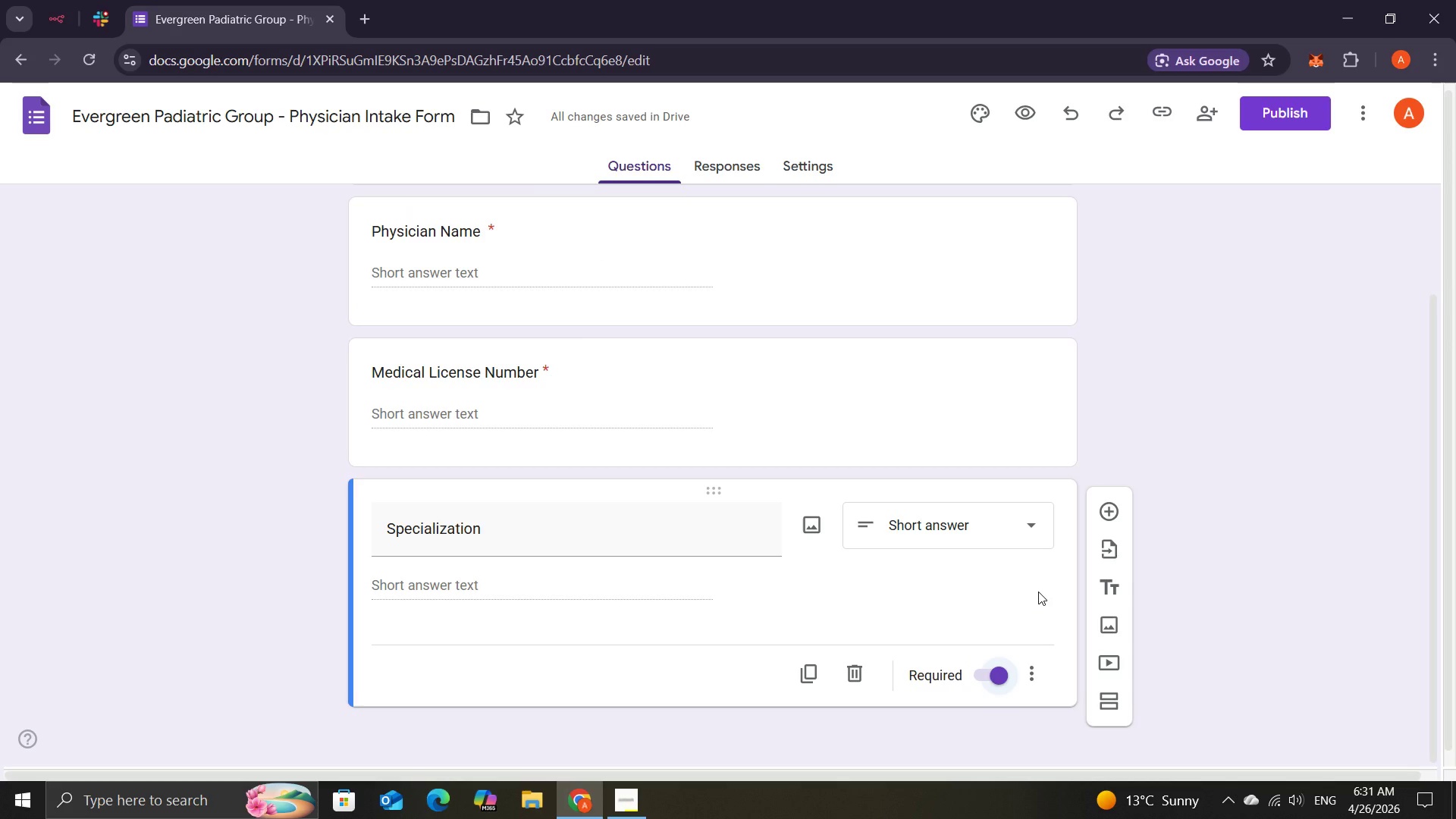 
left_click([1015, 517])
 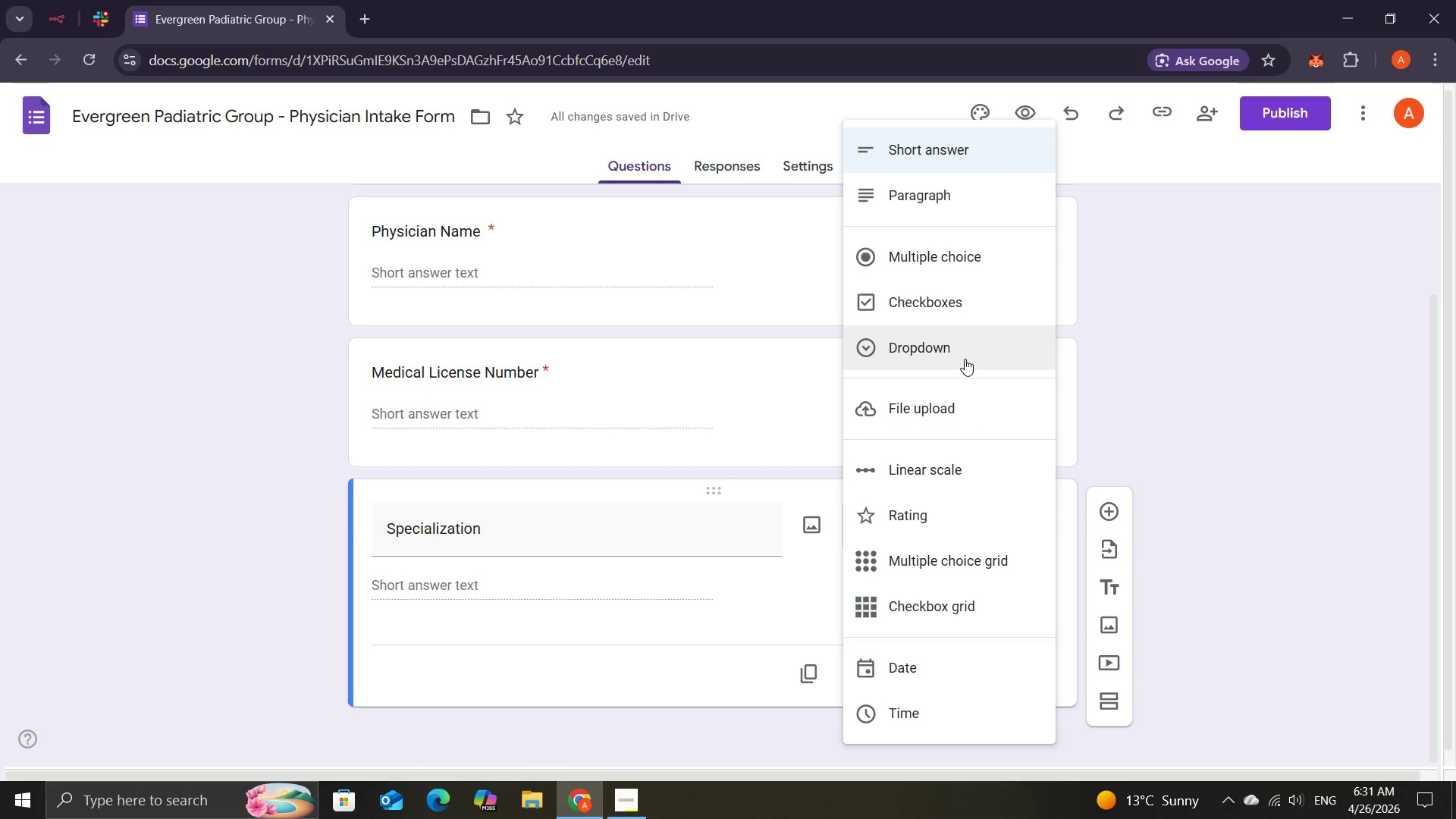 
left_click([949, 340])
 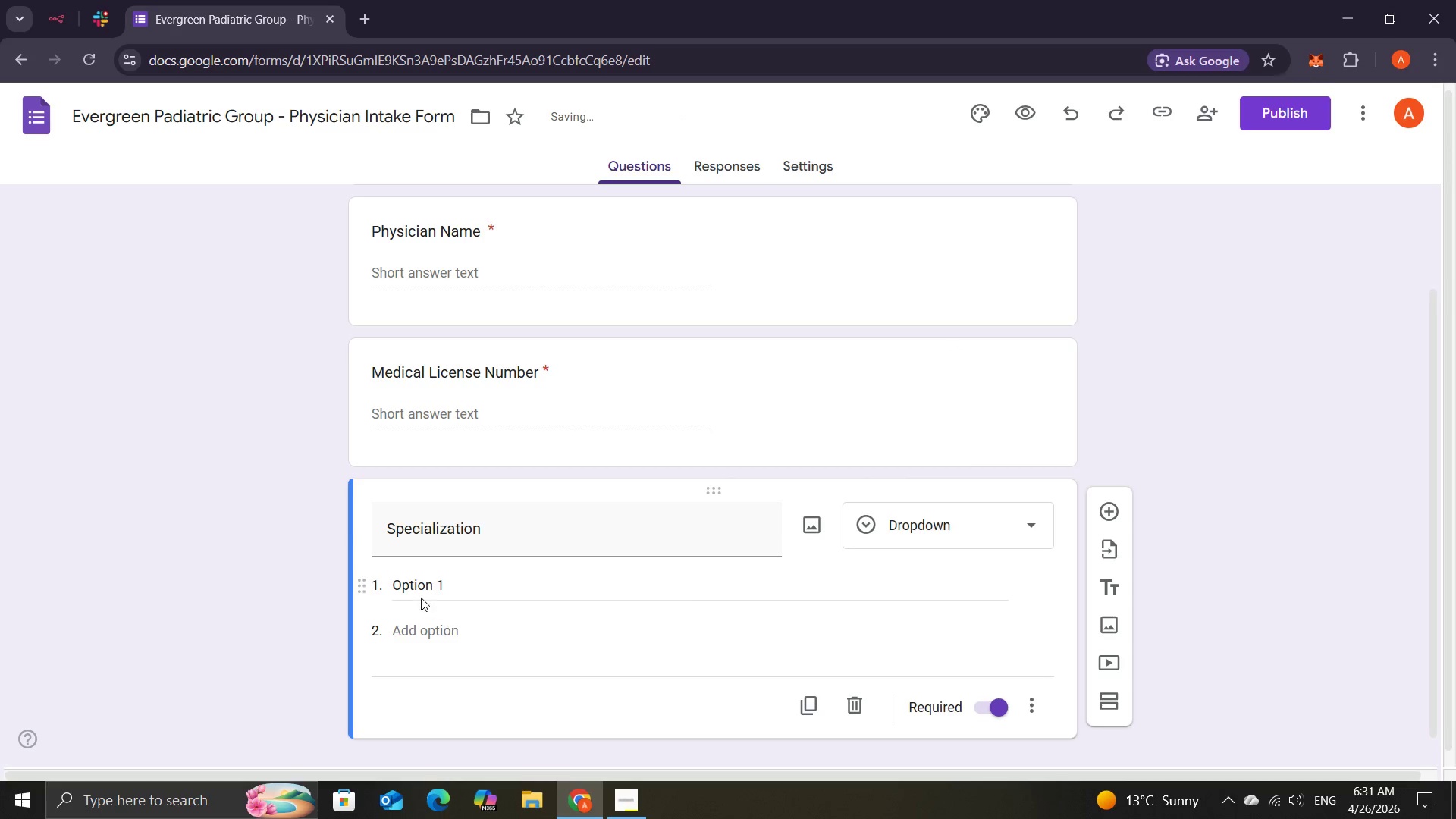 
left_click([411, 591])
 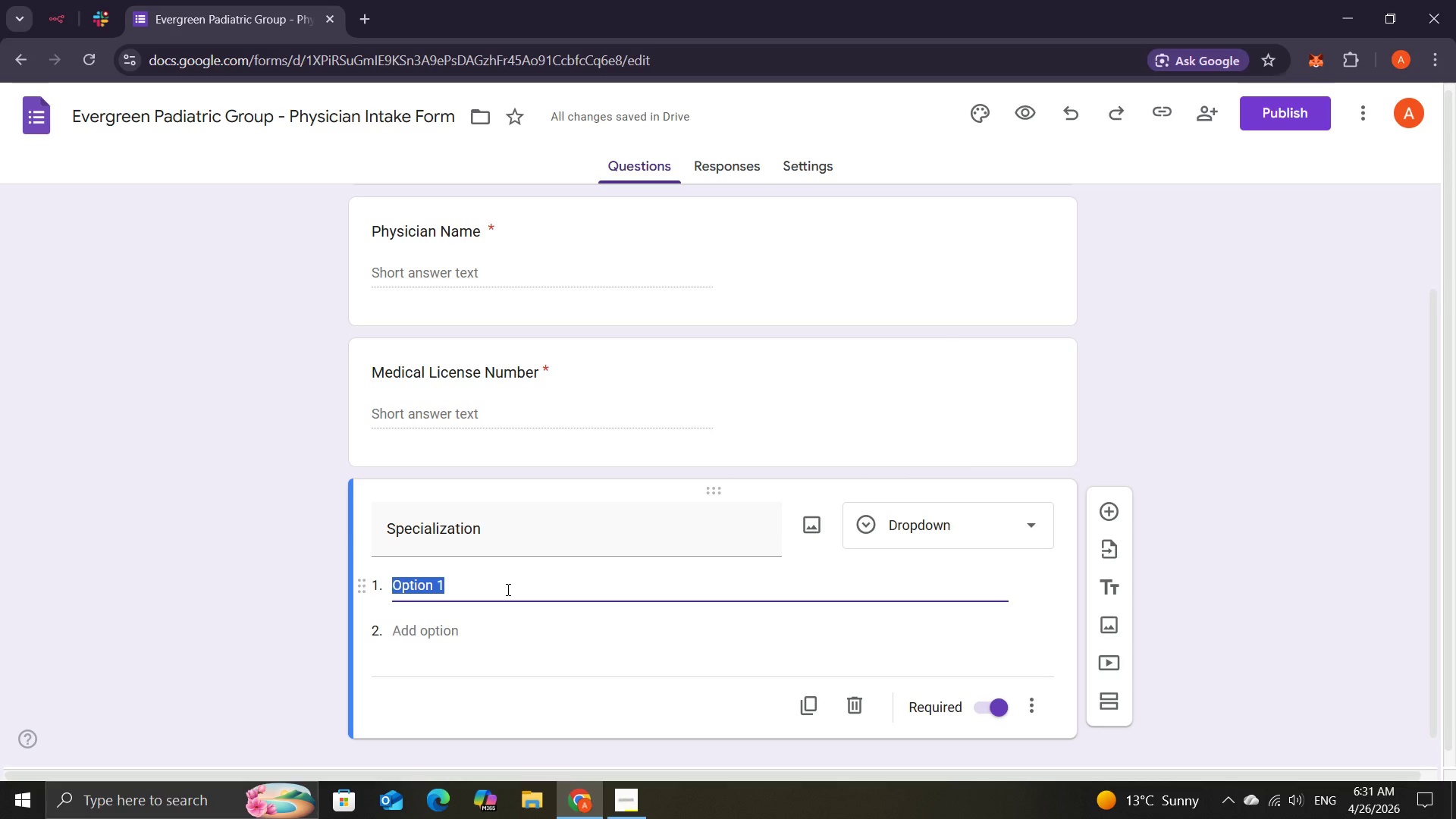 
key(Backspace)
 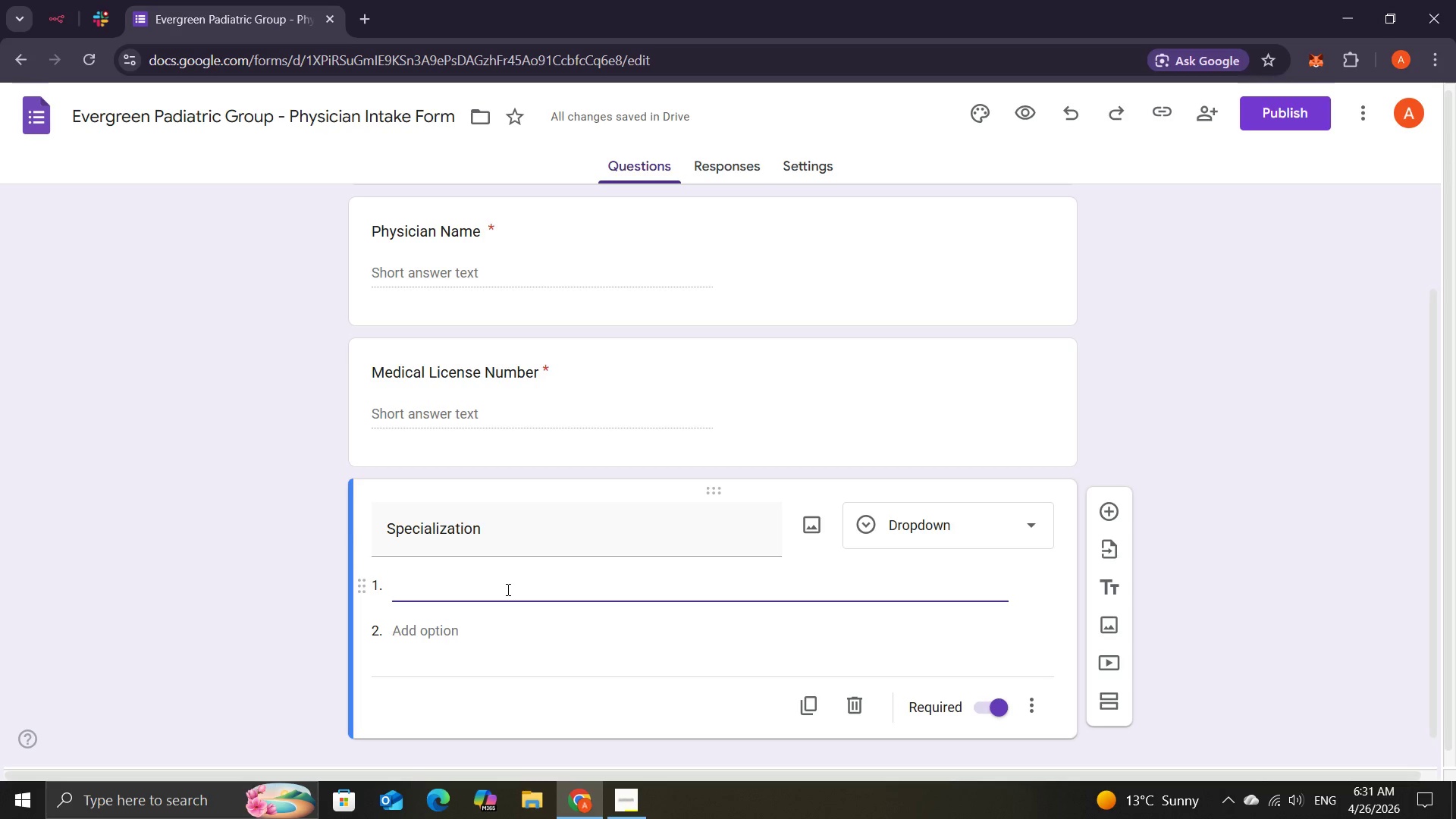 
wait(17.17)
 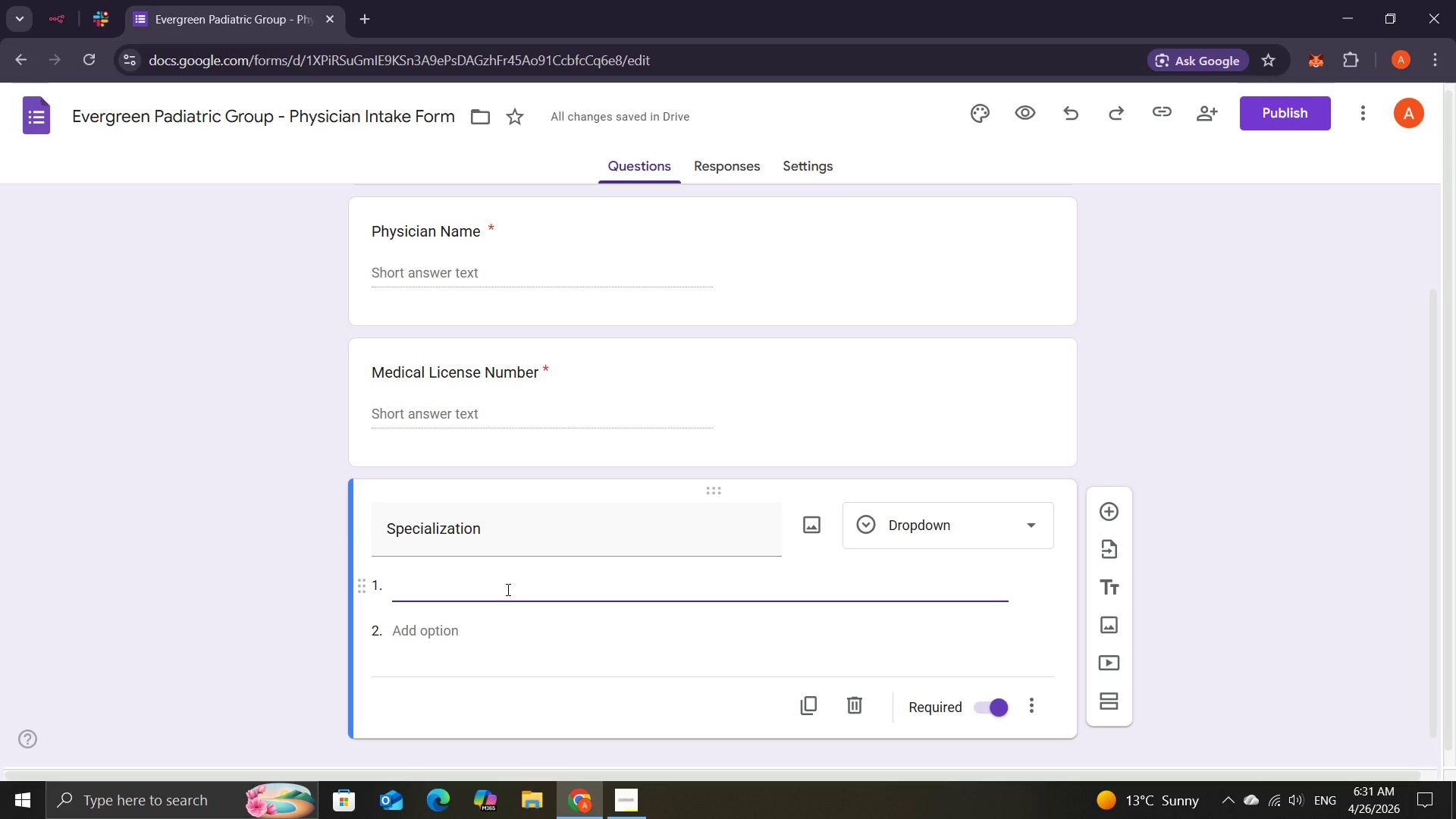 
type(Pediatrics)
 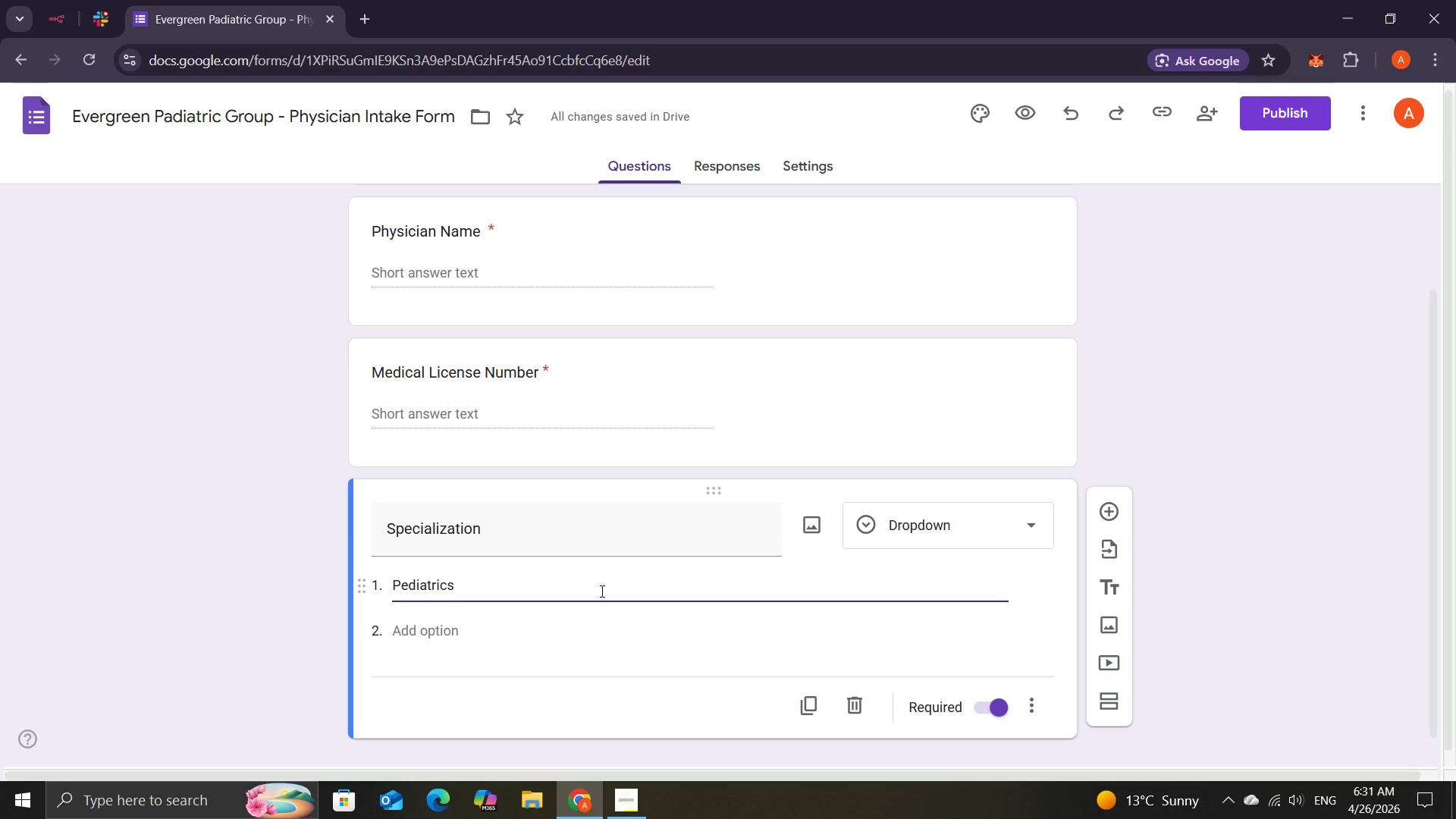 
wait(6.41)
 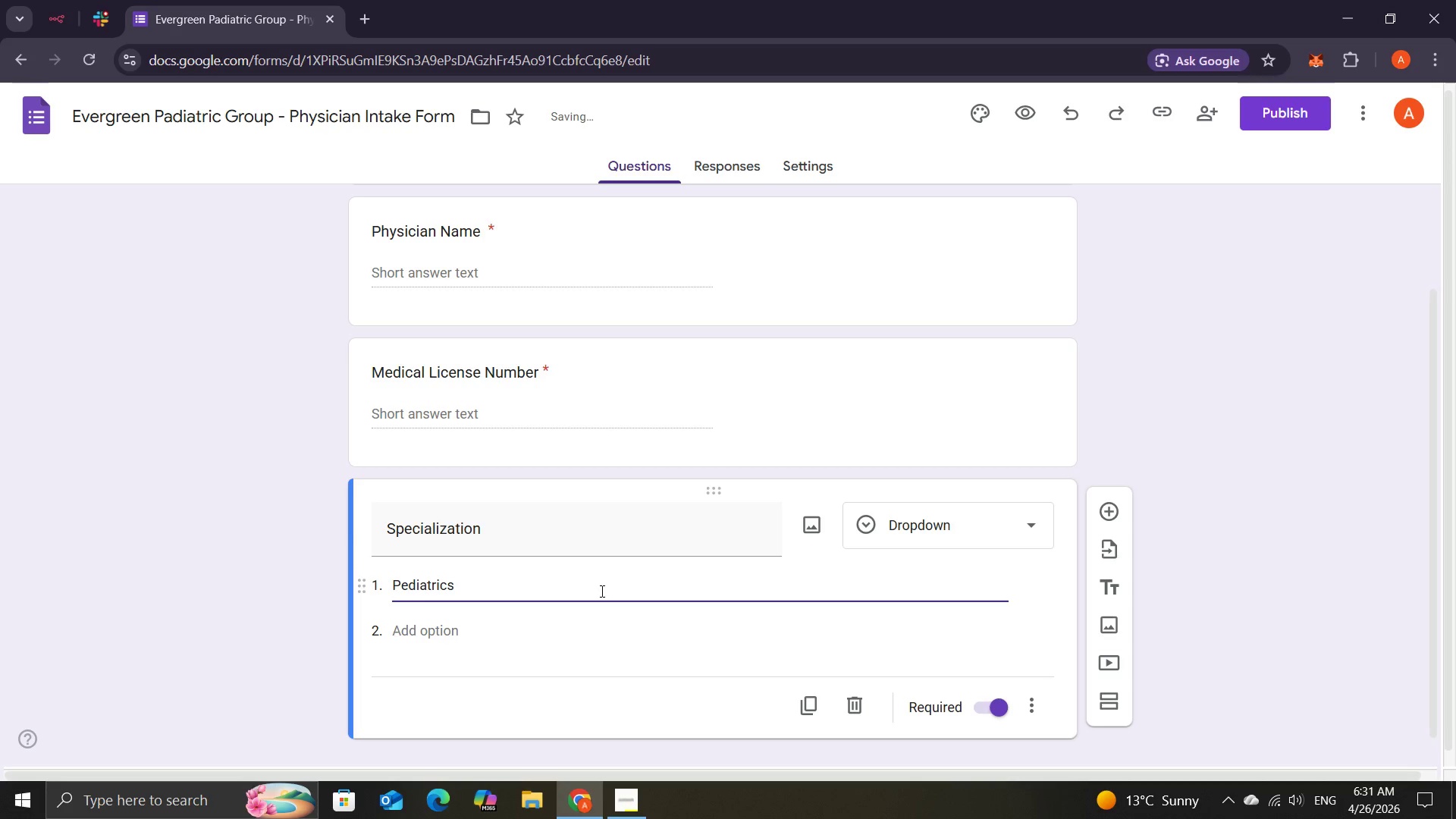 
left_click([475, 627])
 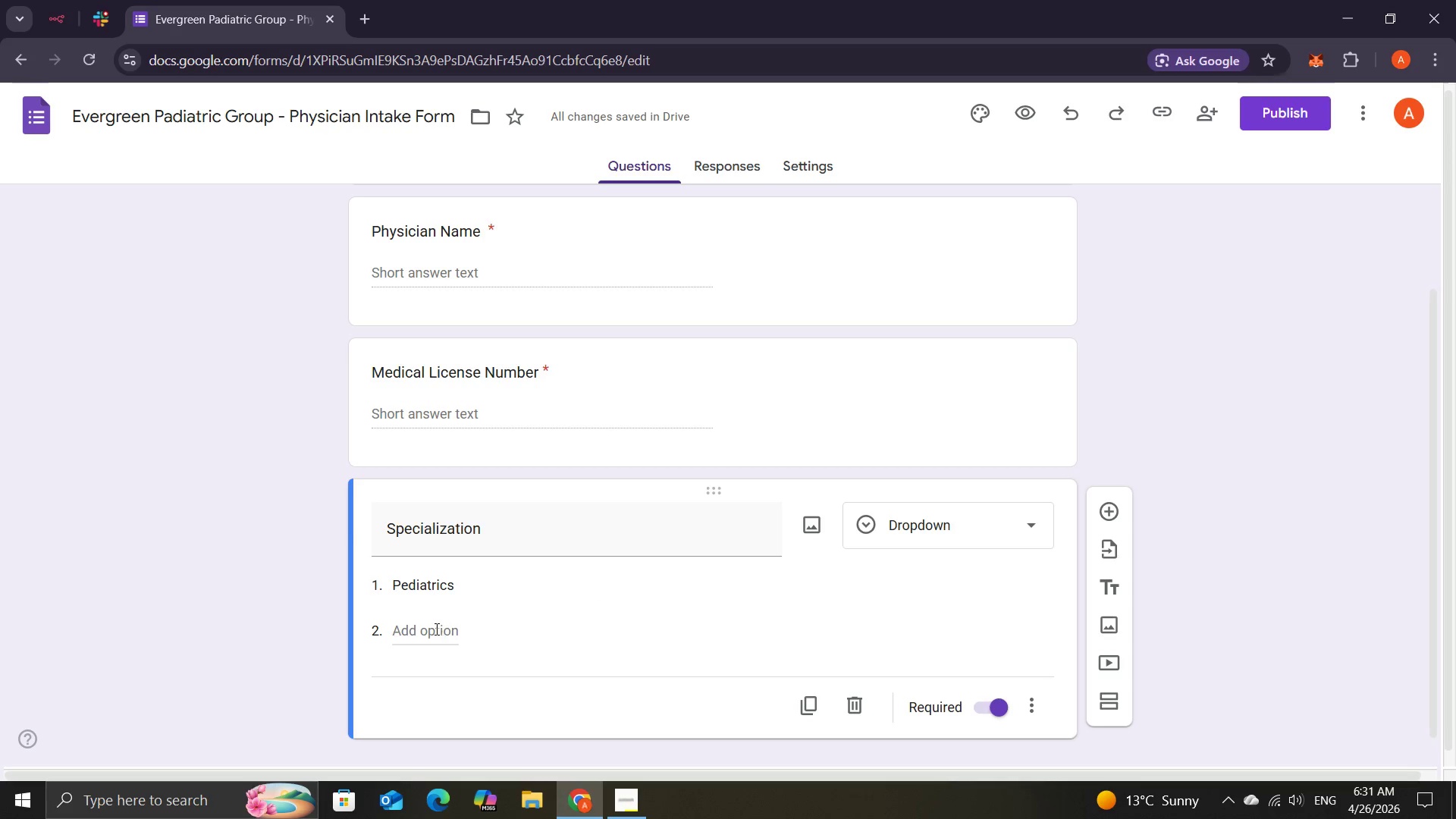 
left_click([435, 629])
 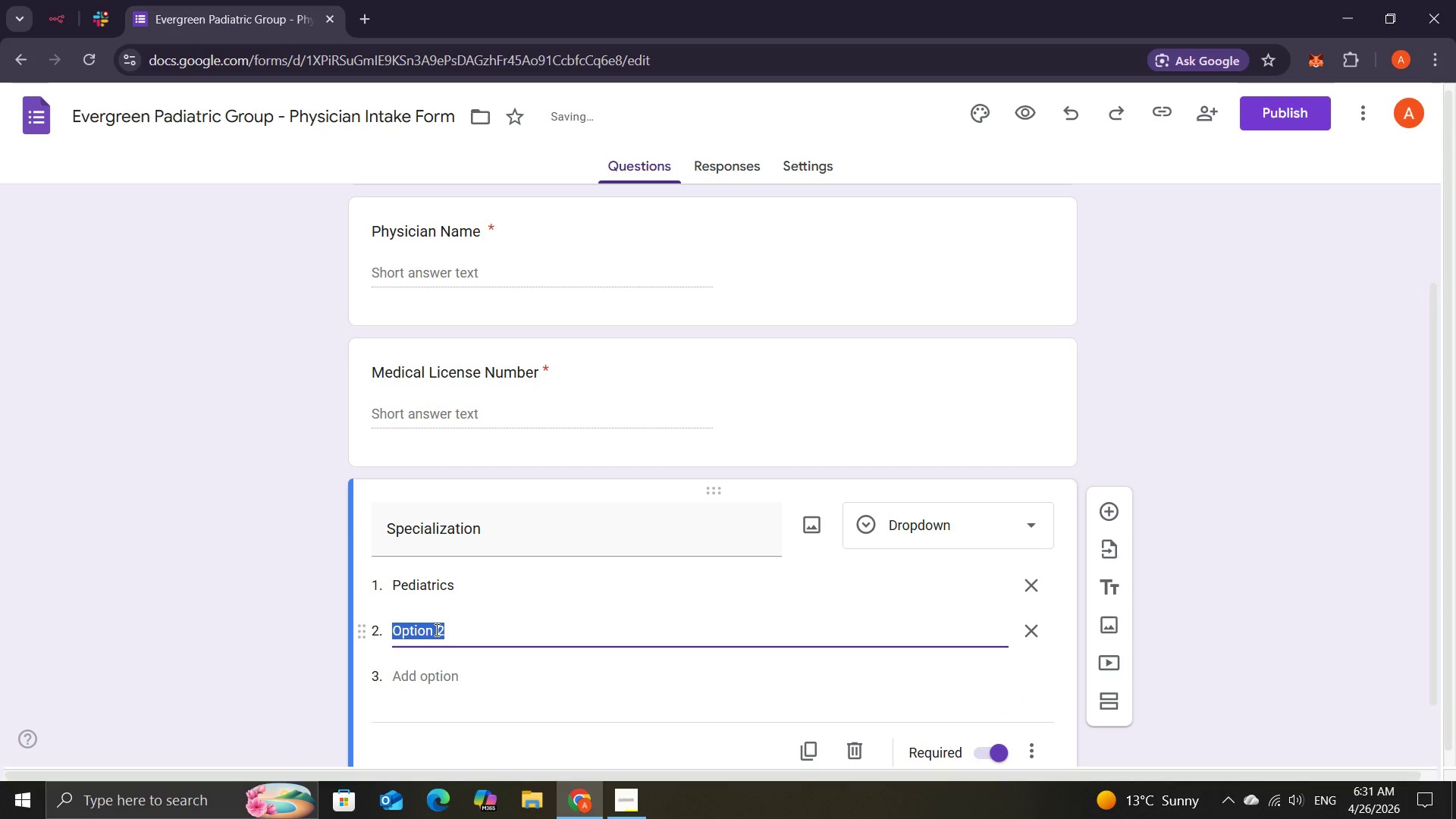 
key(Backspace)
 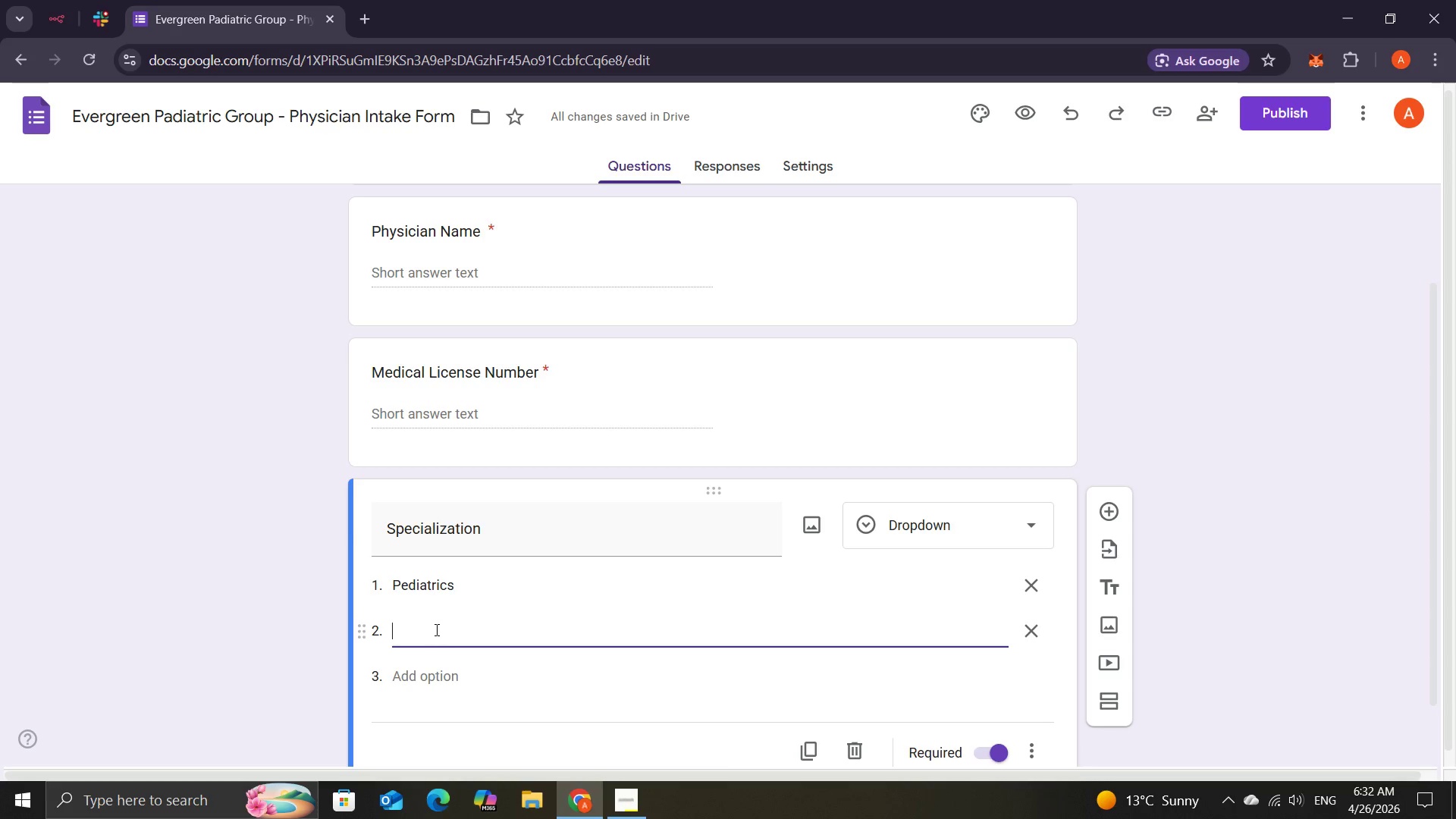 
wait(12.48)
 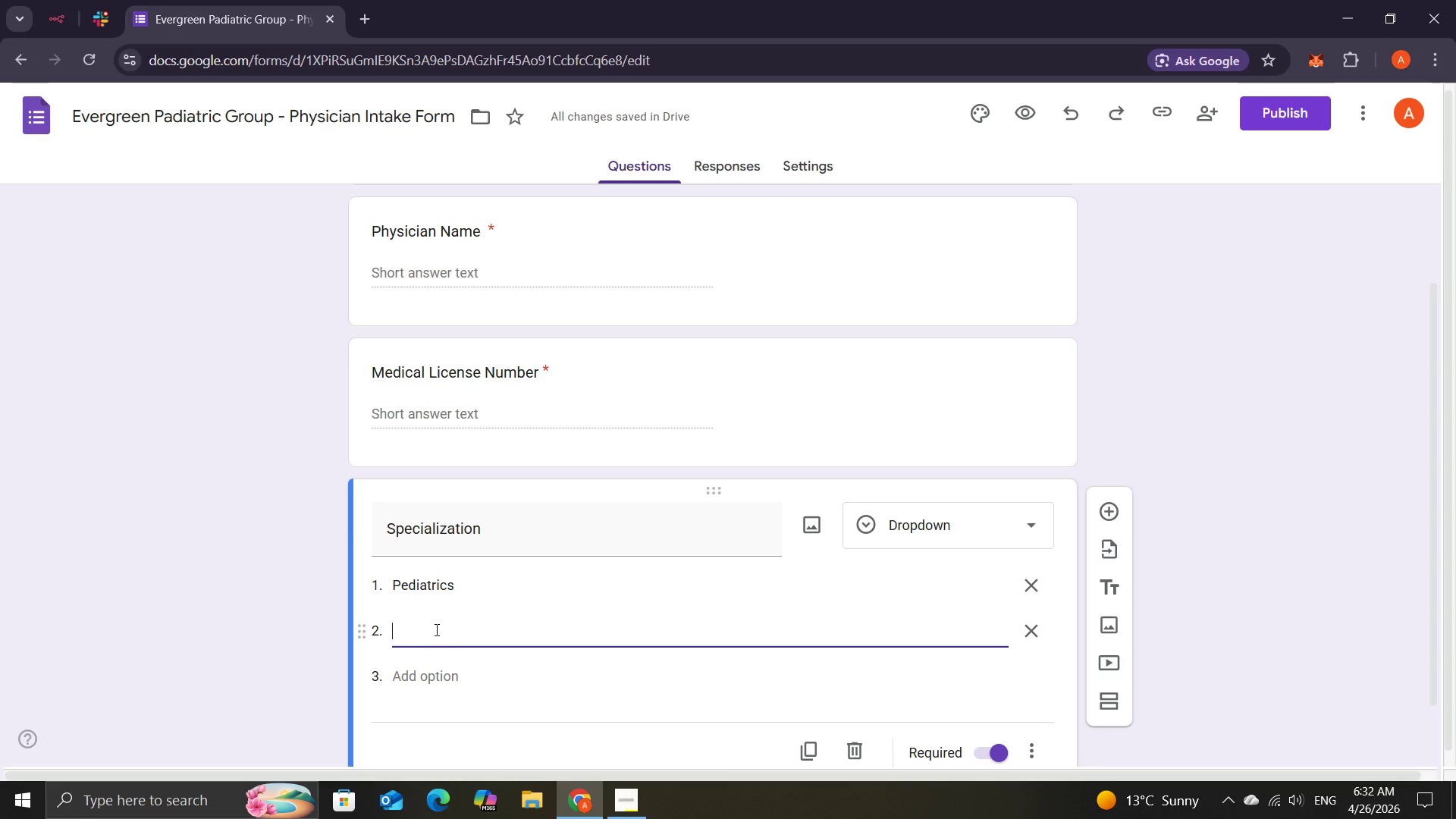 
type(Urgent )
 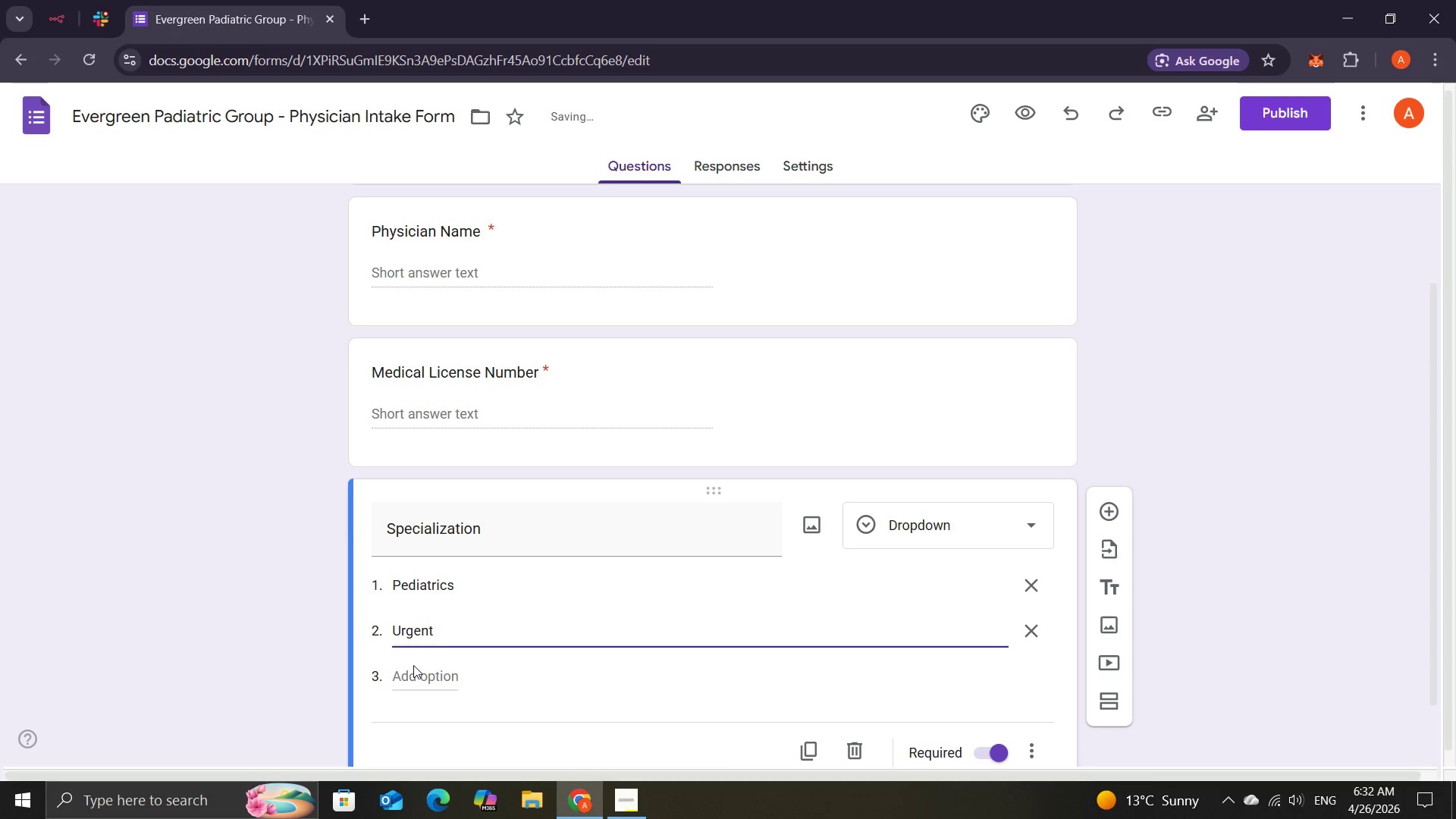 
left_click([410, 680])
 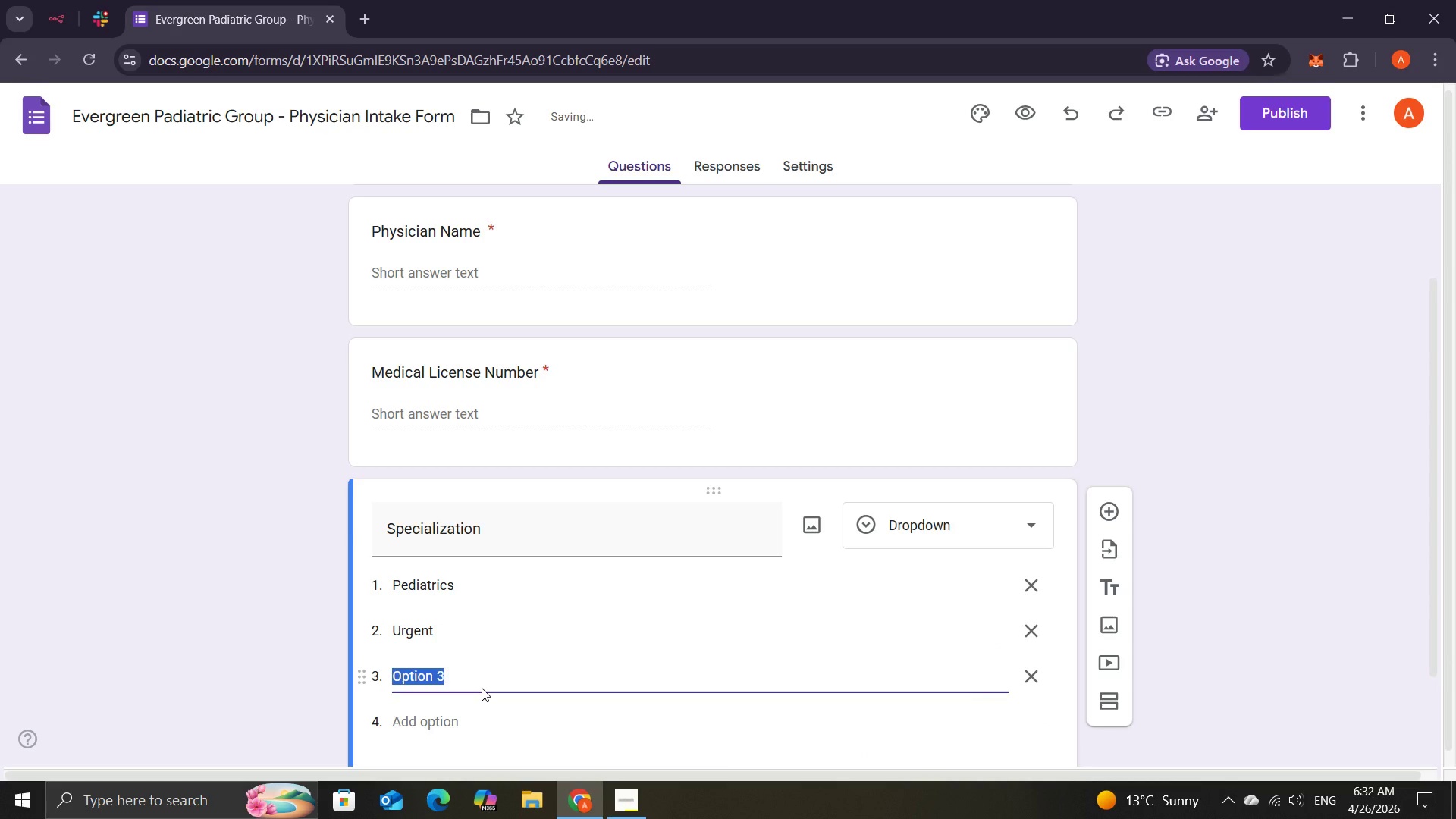 
key(Backspace)
 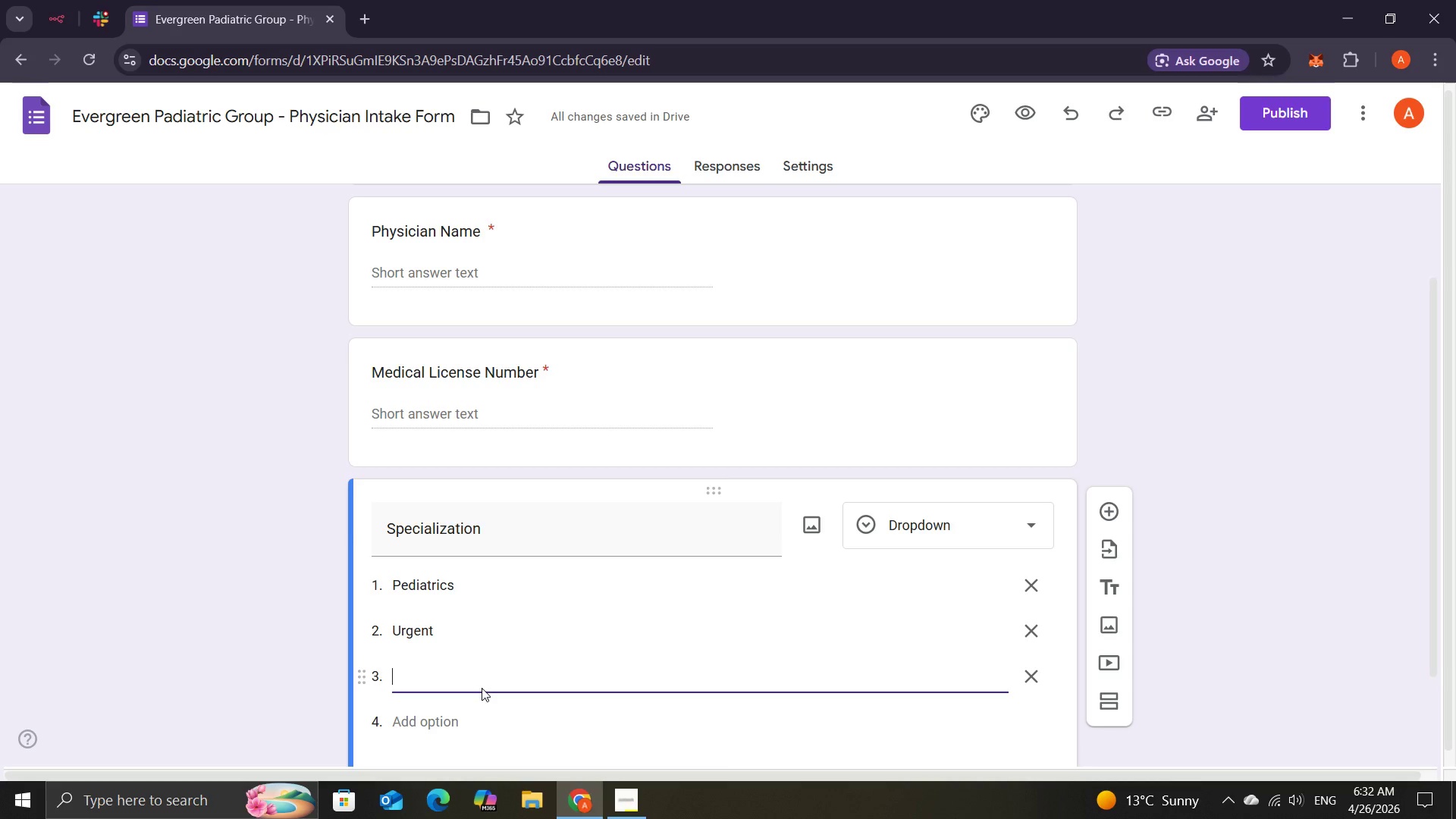 
wait(11.61)
 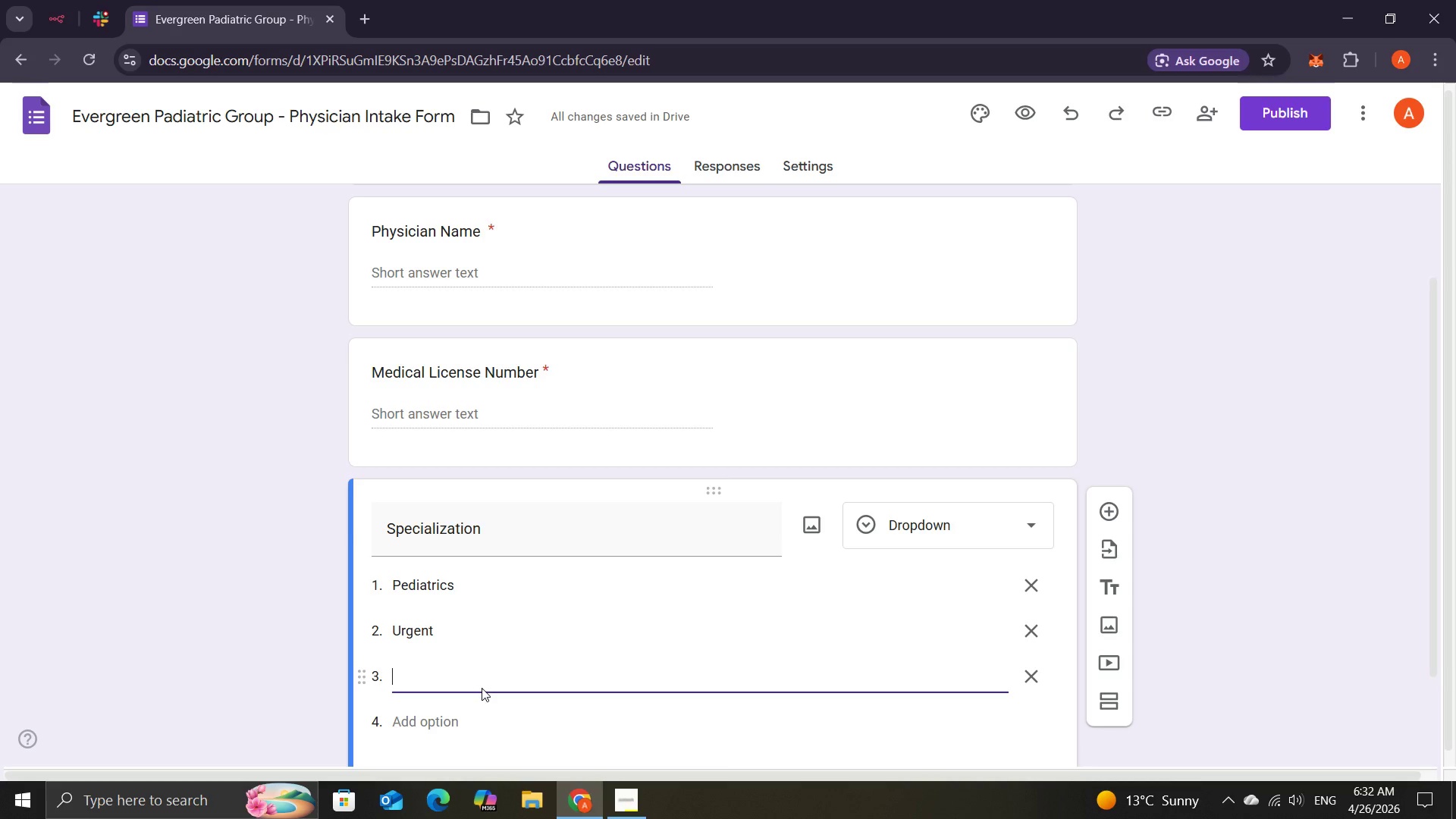 
type(care)
 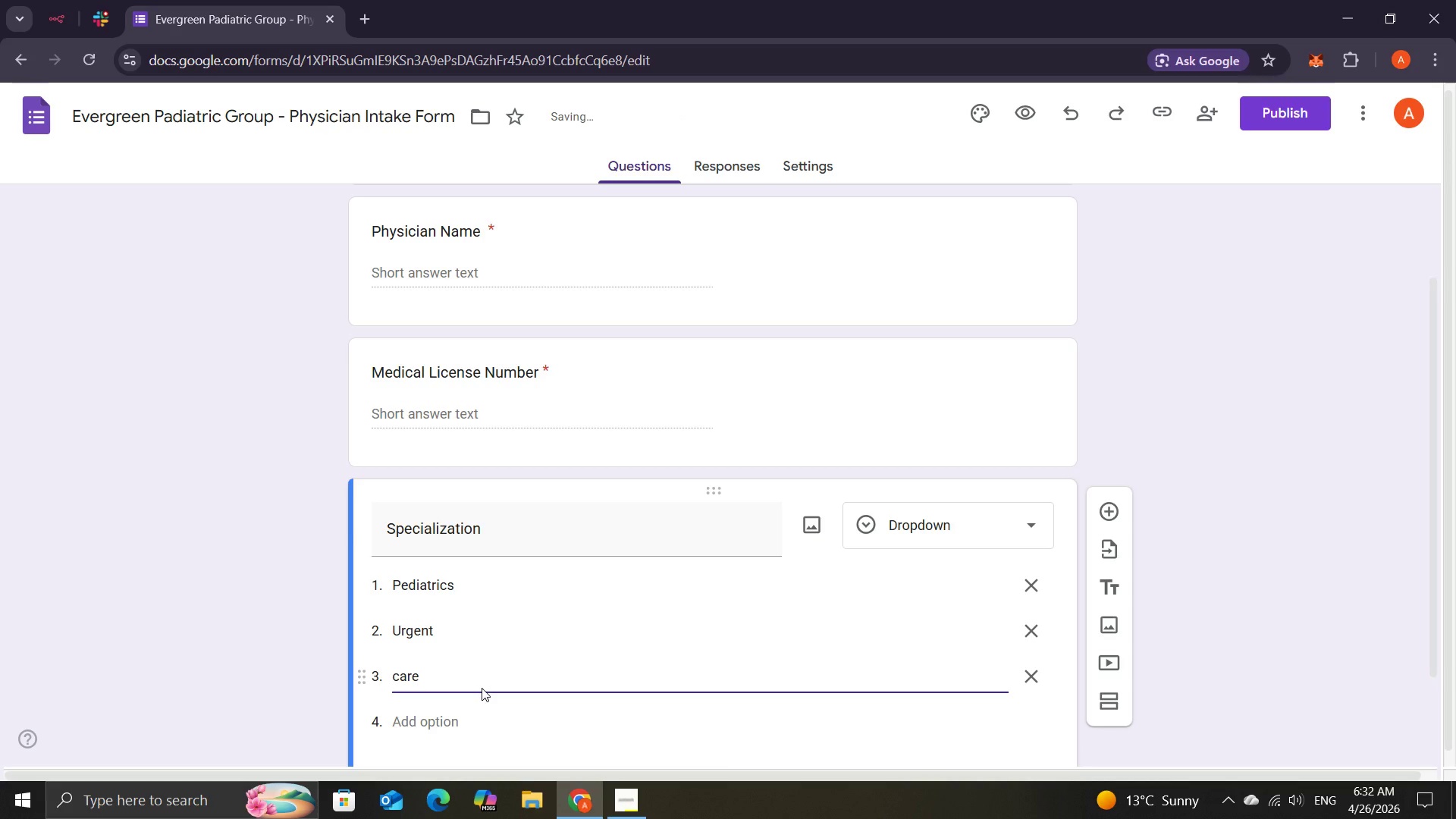 
key(ArrowLeft)
 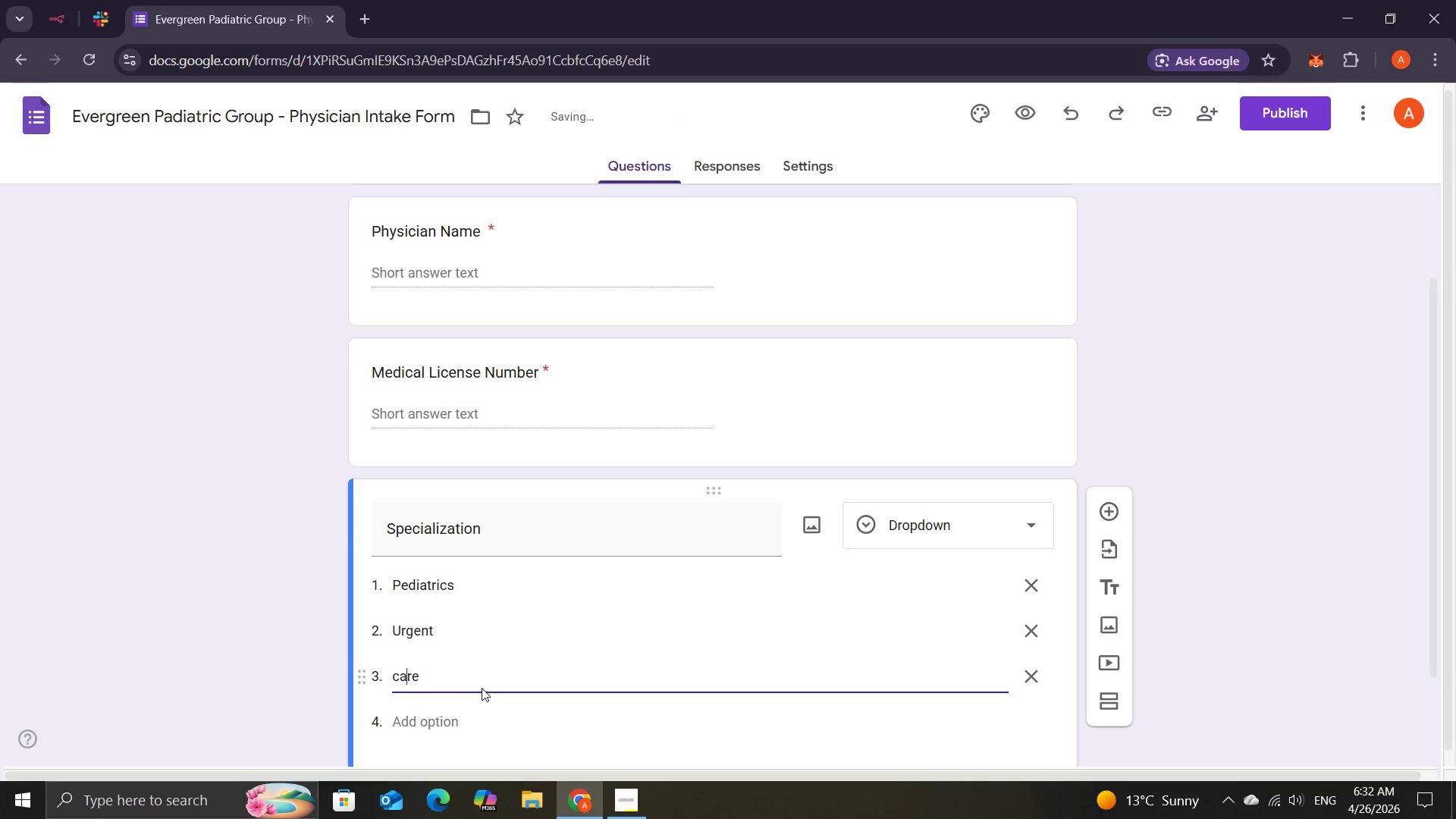 
key(ArrowLeft)
 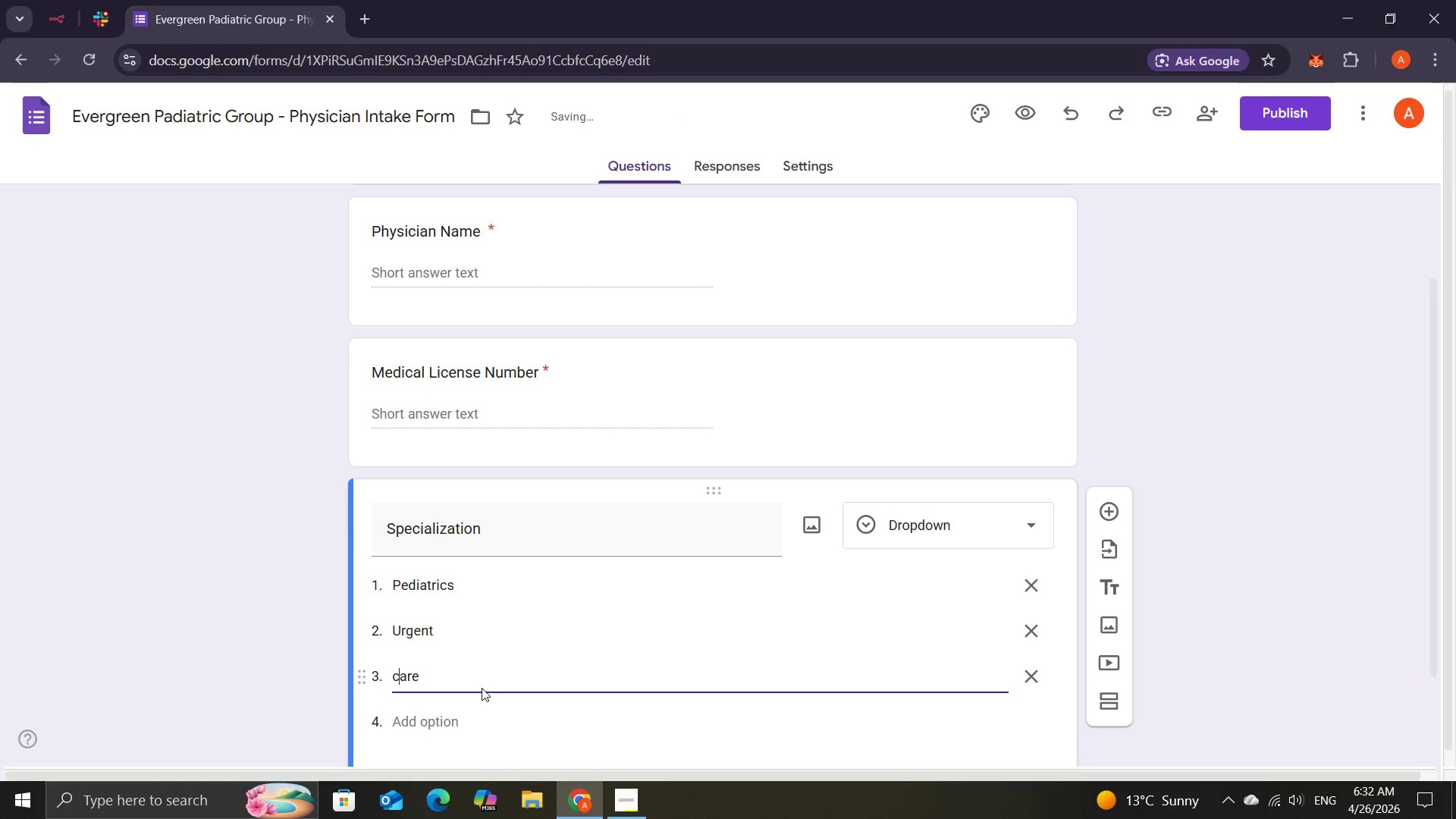 
key(ArrowLeft)
 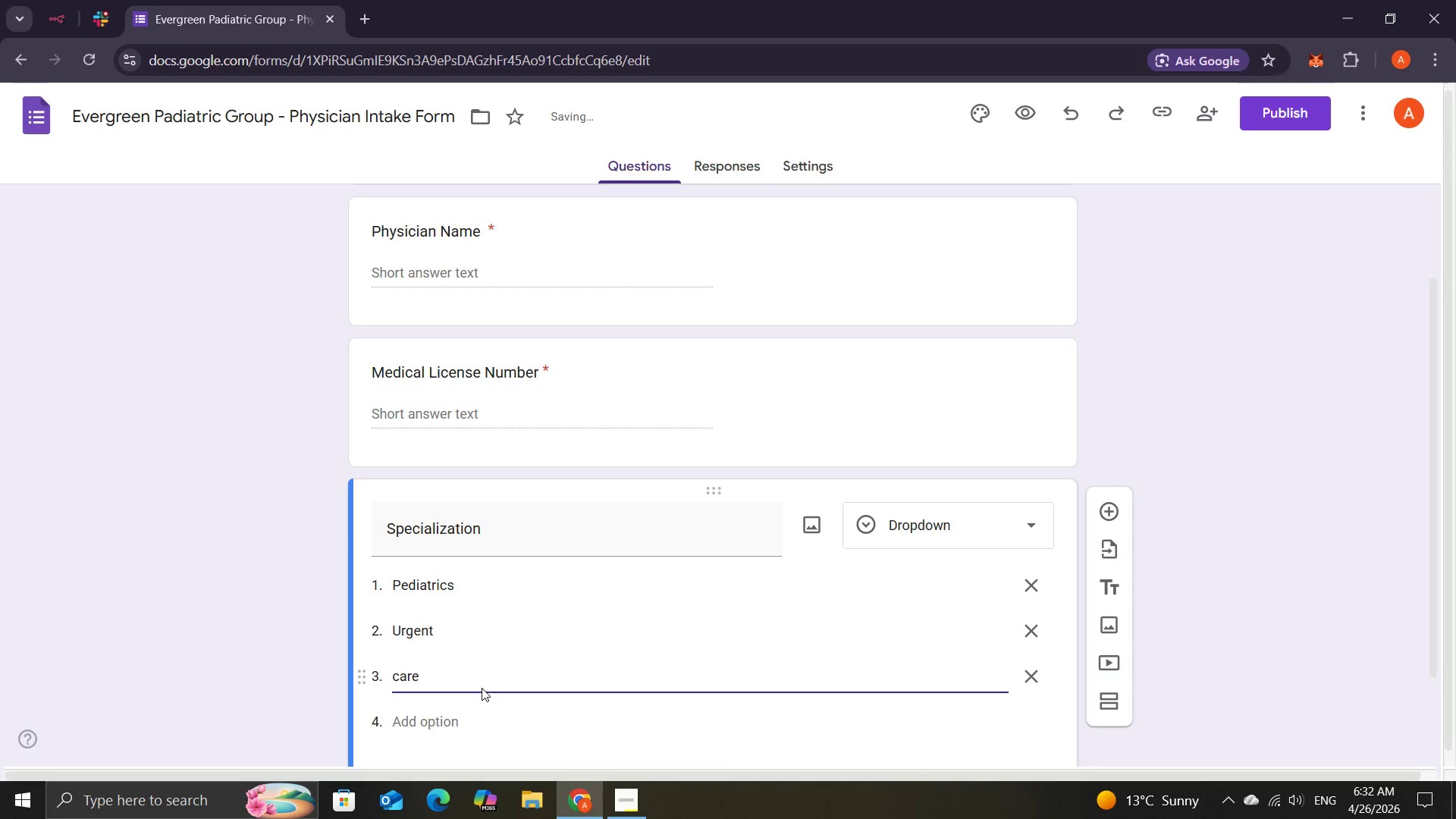 
key(Backspace)
 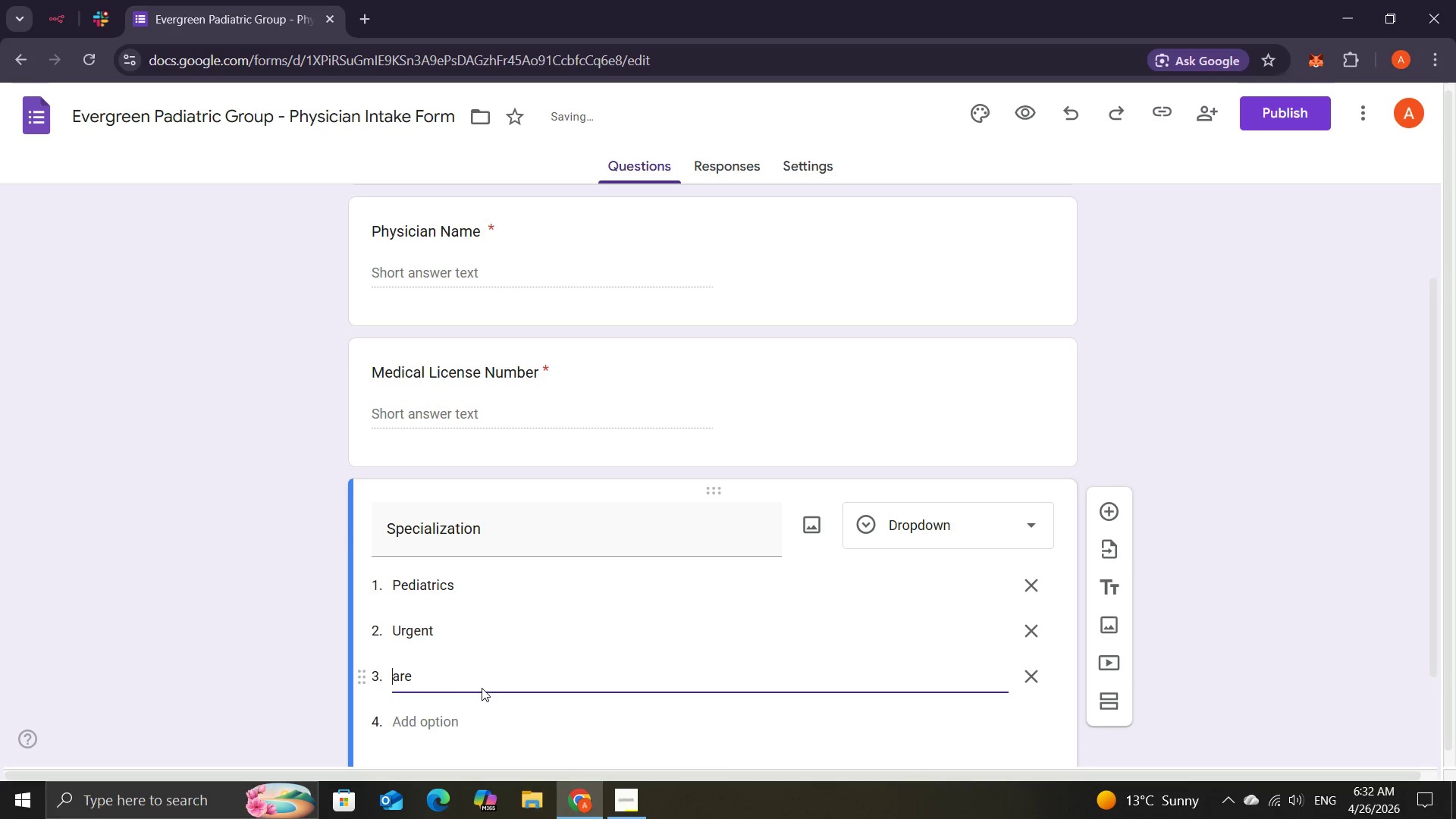 
key(Shift+ShiftLeft)
 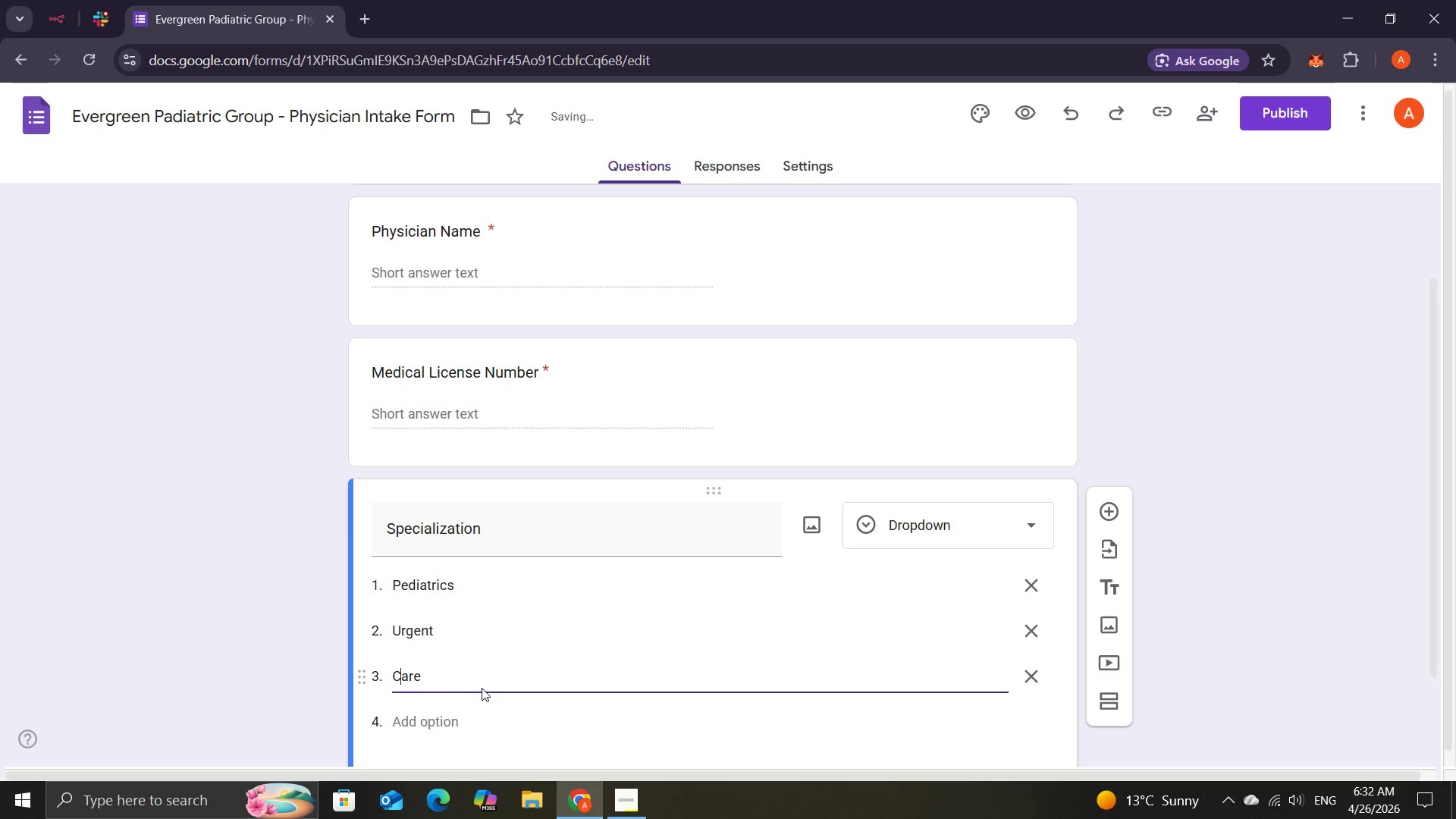 
key(Shift+C)
 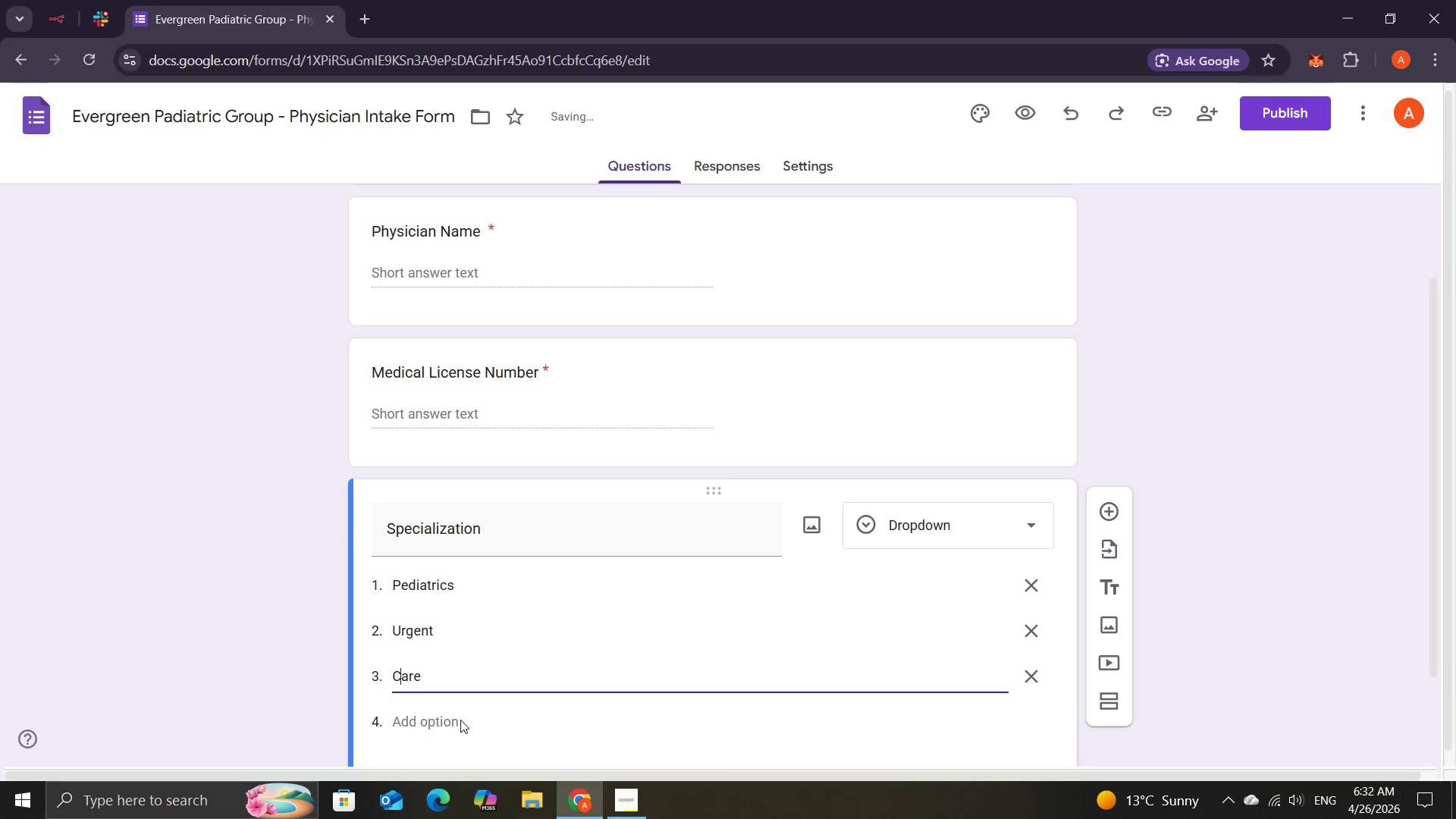 
left_click([447, 722])
 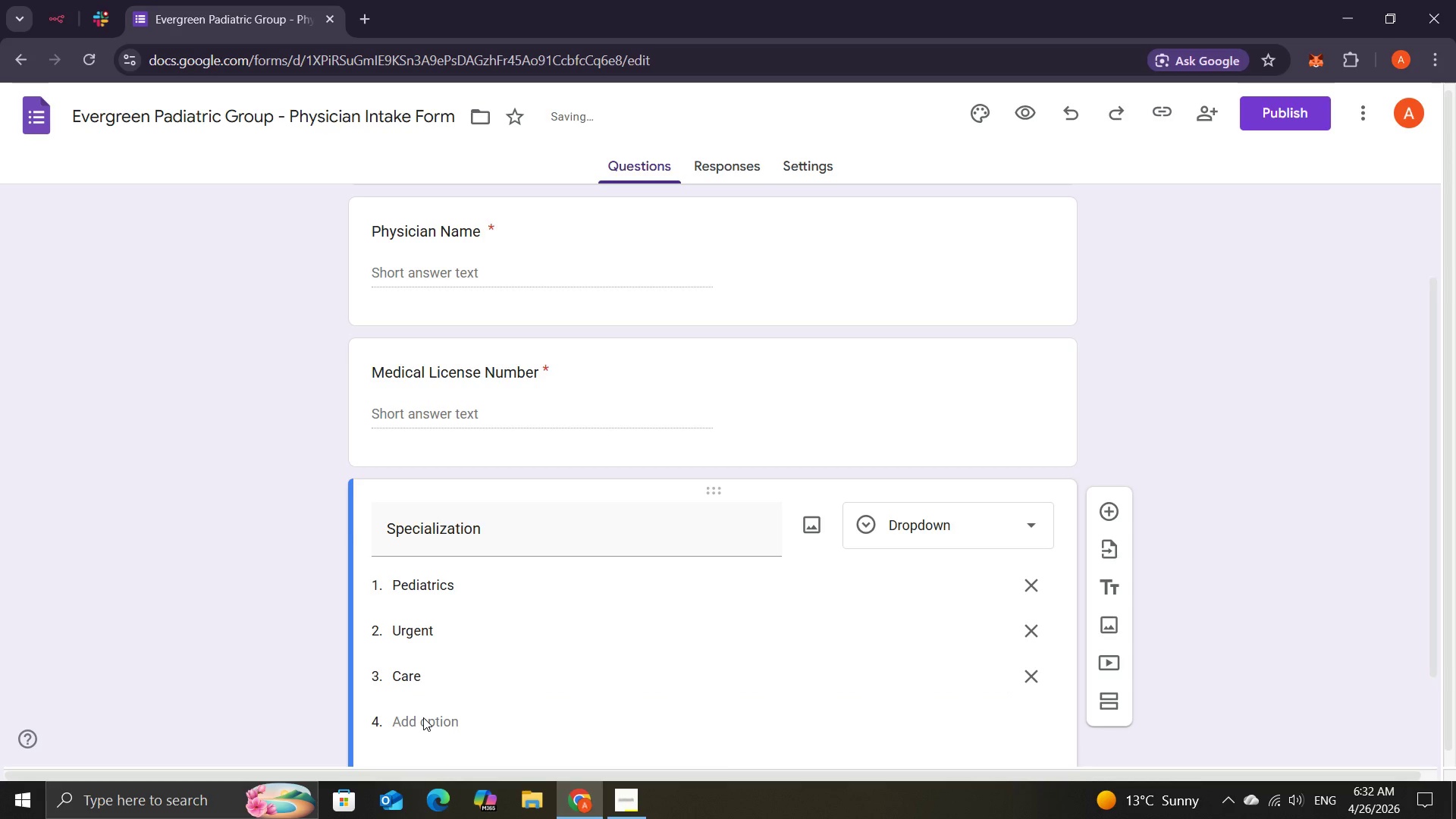 
left_click([423, 717])
 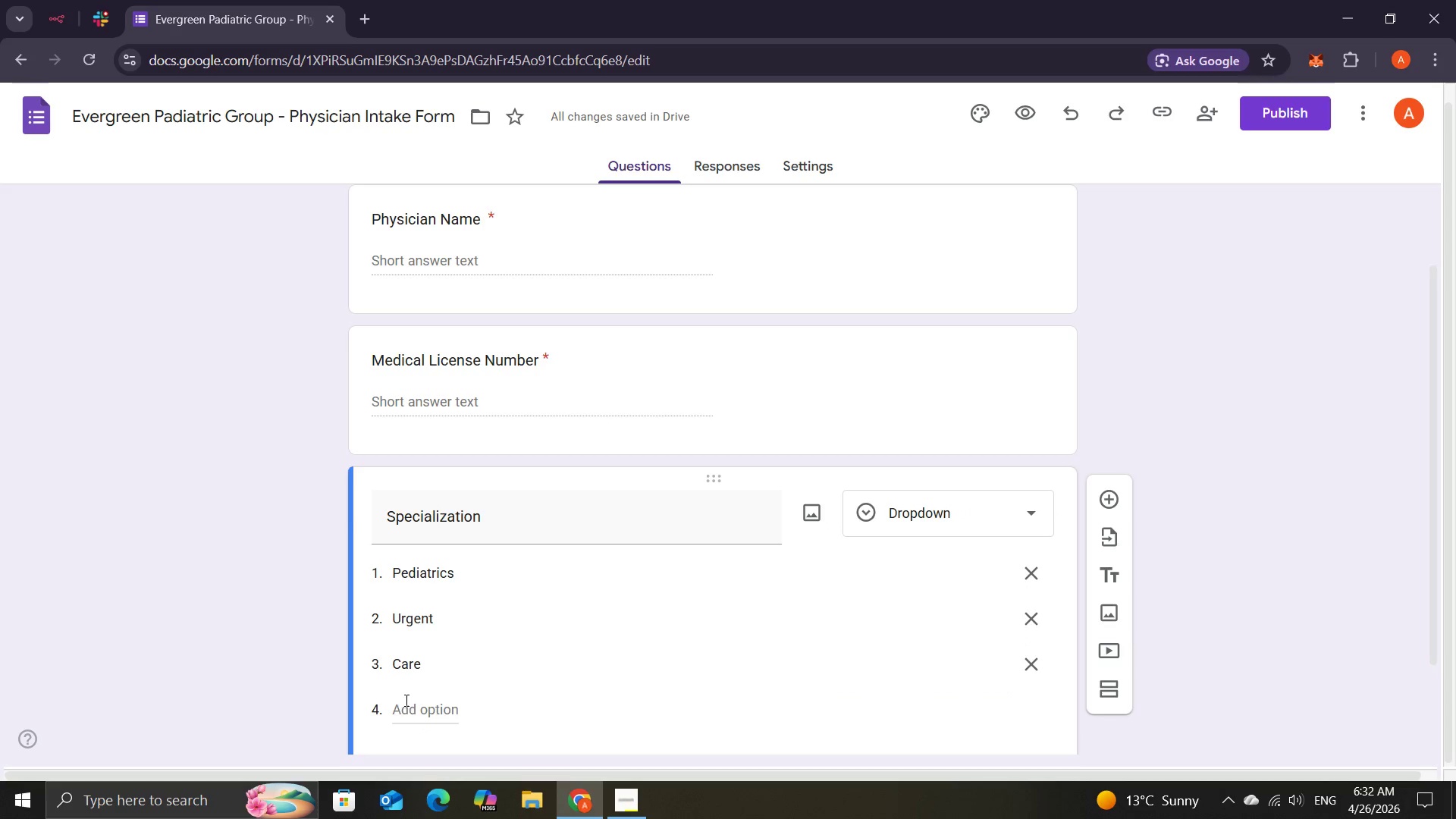 
left_click([407, 711])
 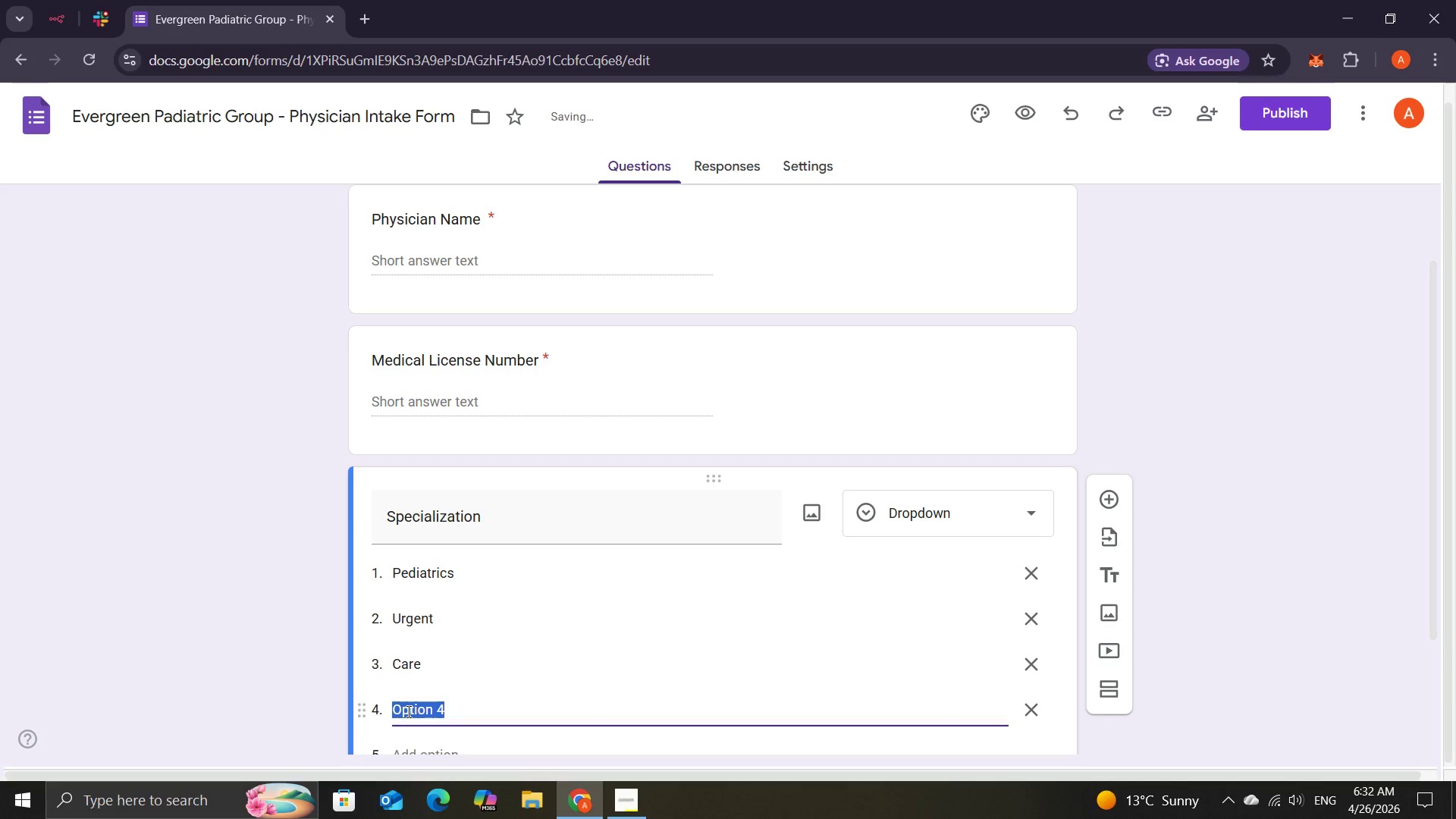 
type(General )
 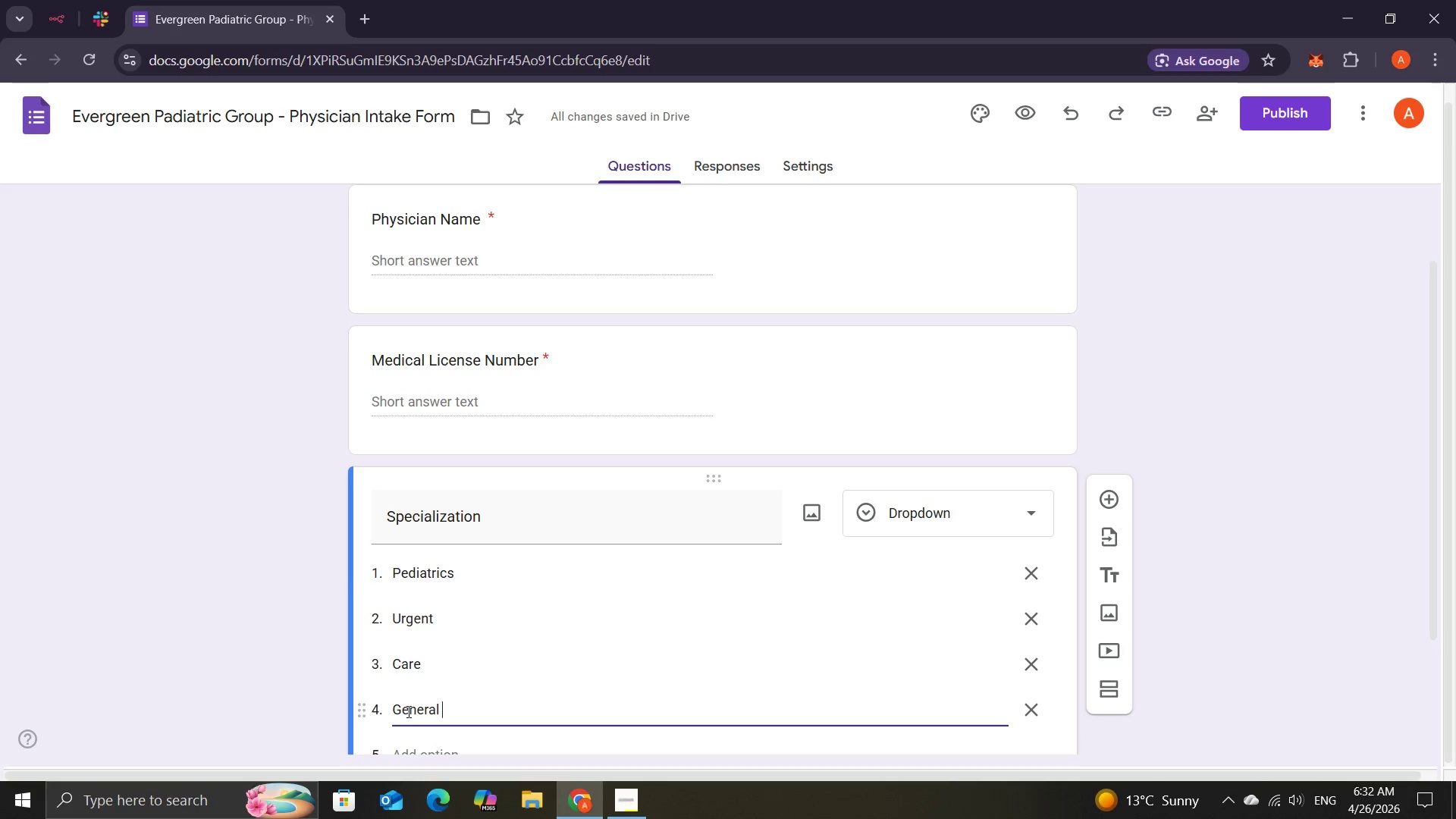 
wait(7.56)
 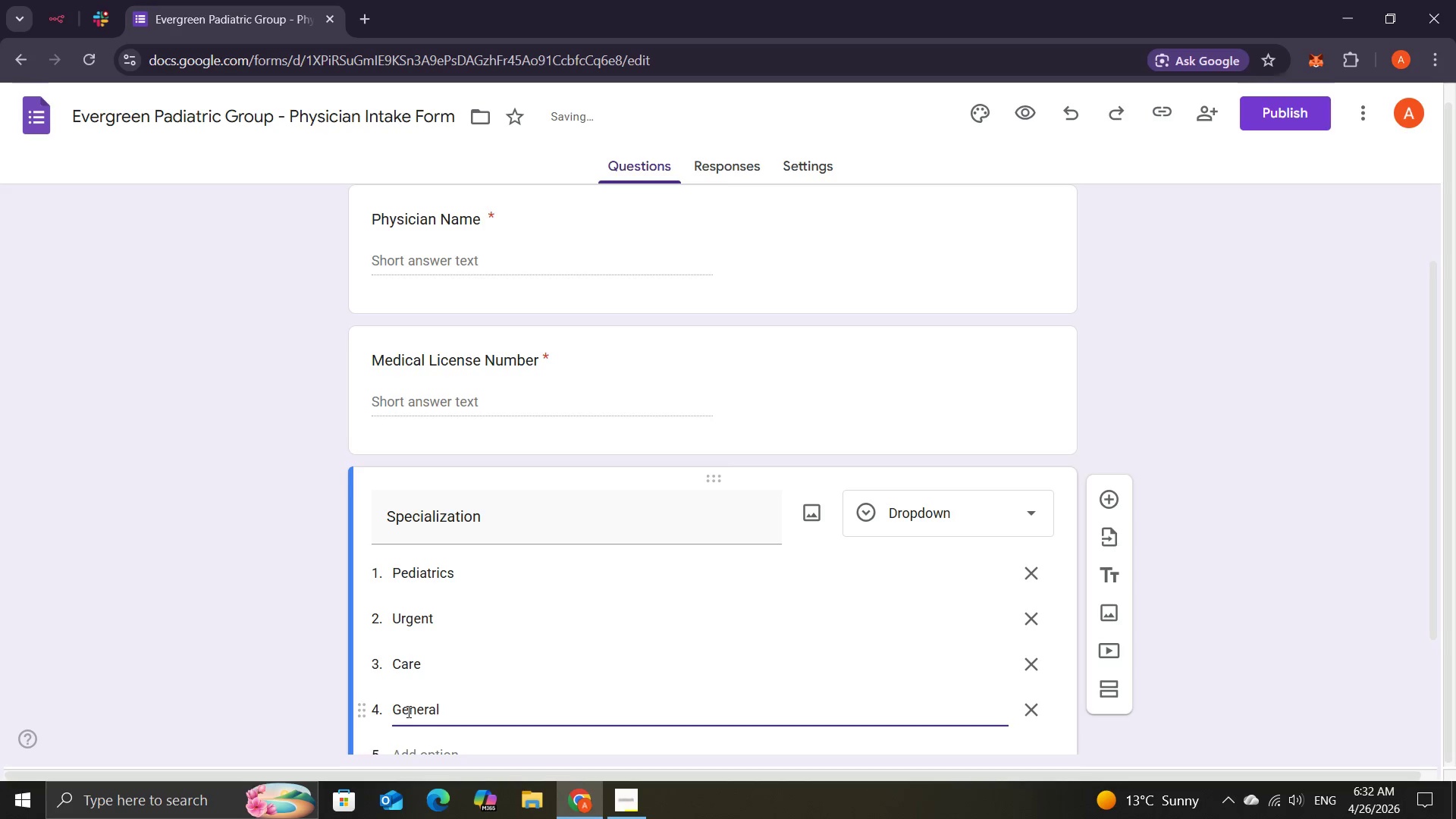 
type(Practice)
 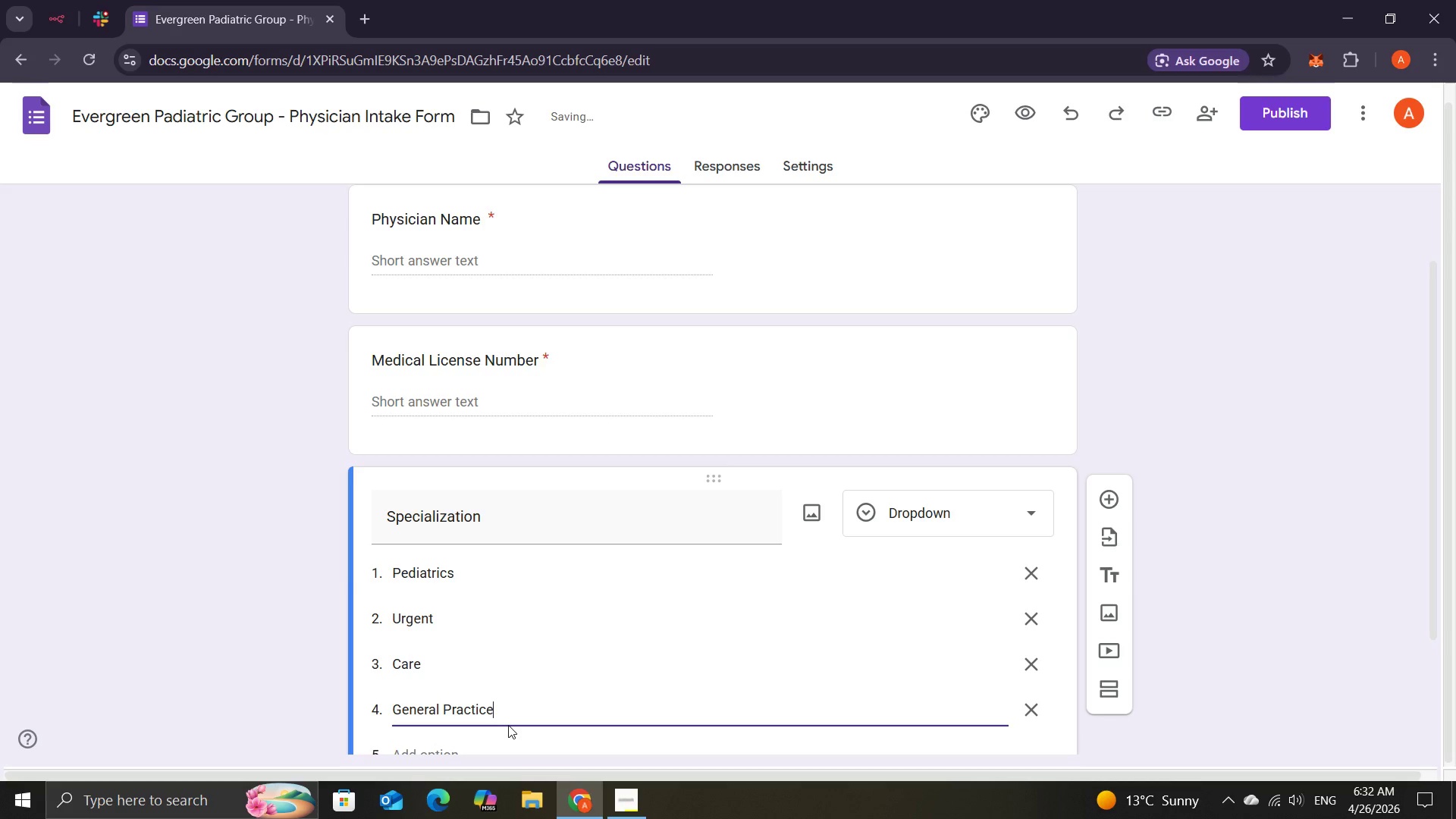 
key(Space)
 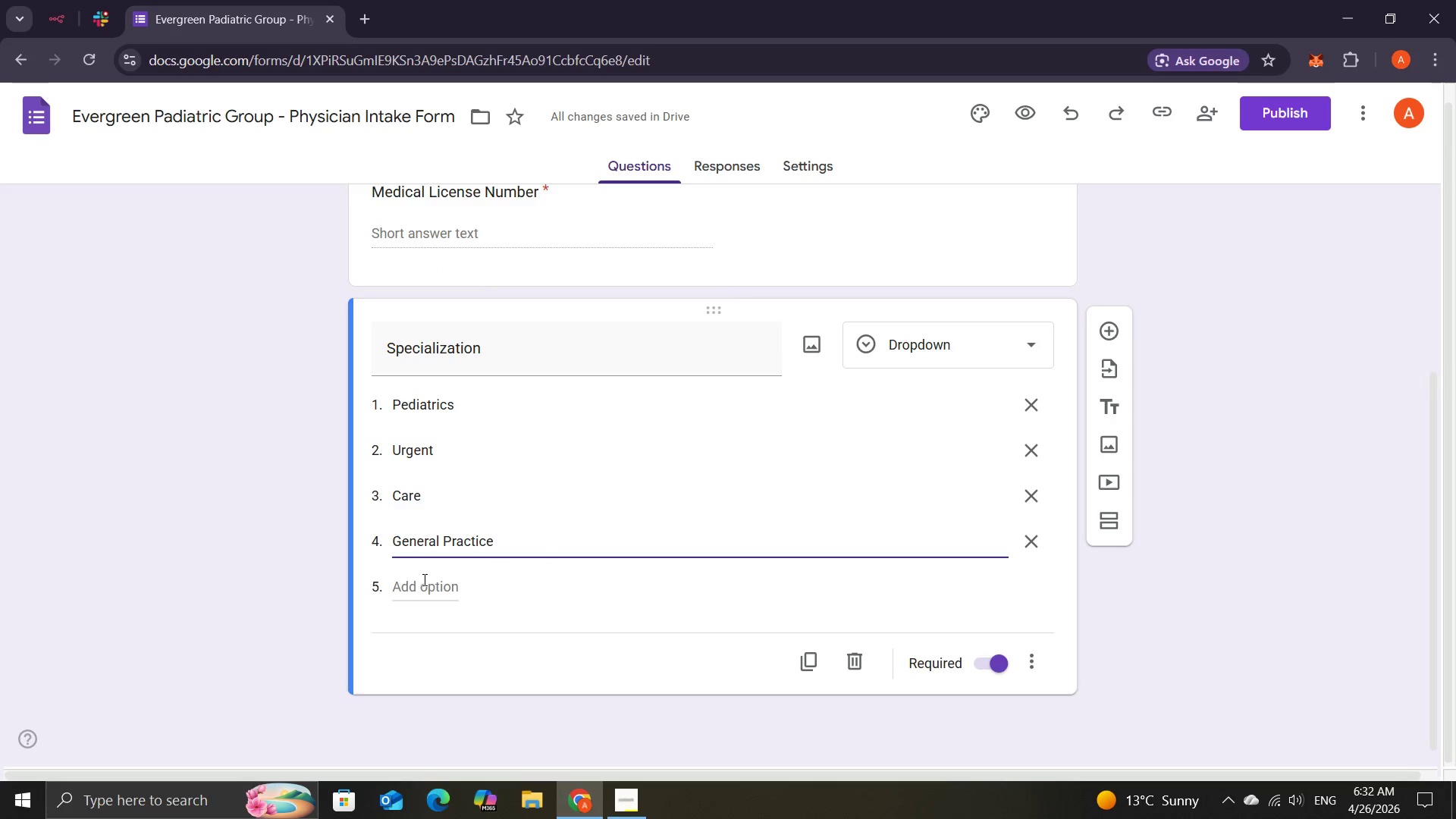 
wait(5.03)
 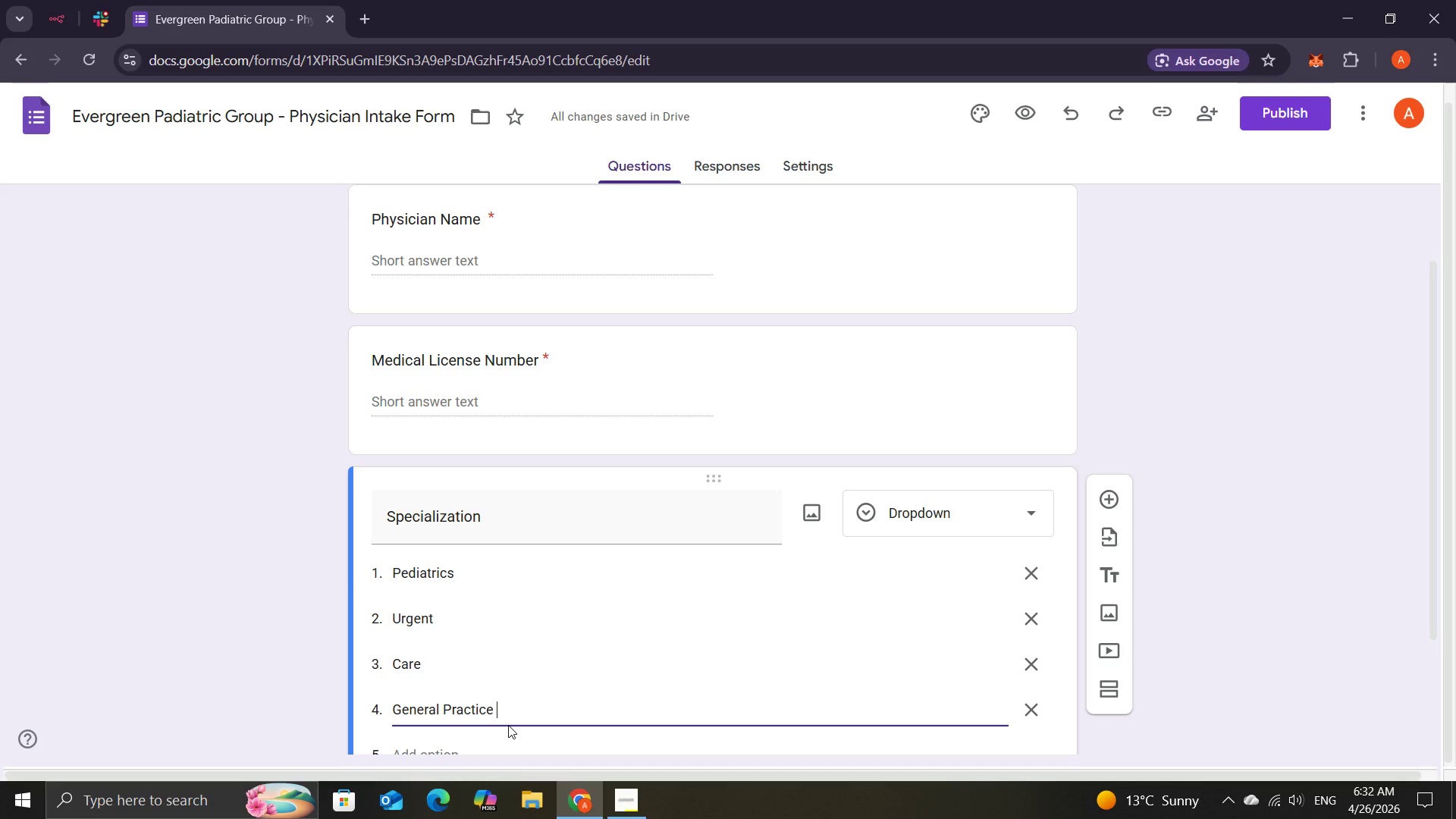 
left_click([397, 588])
 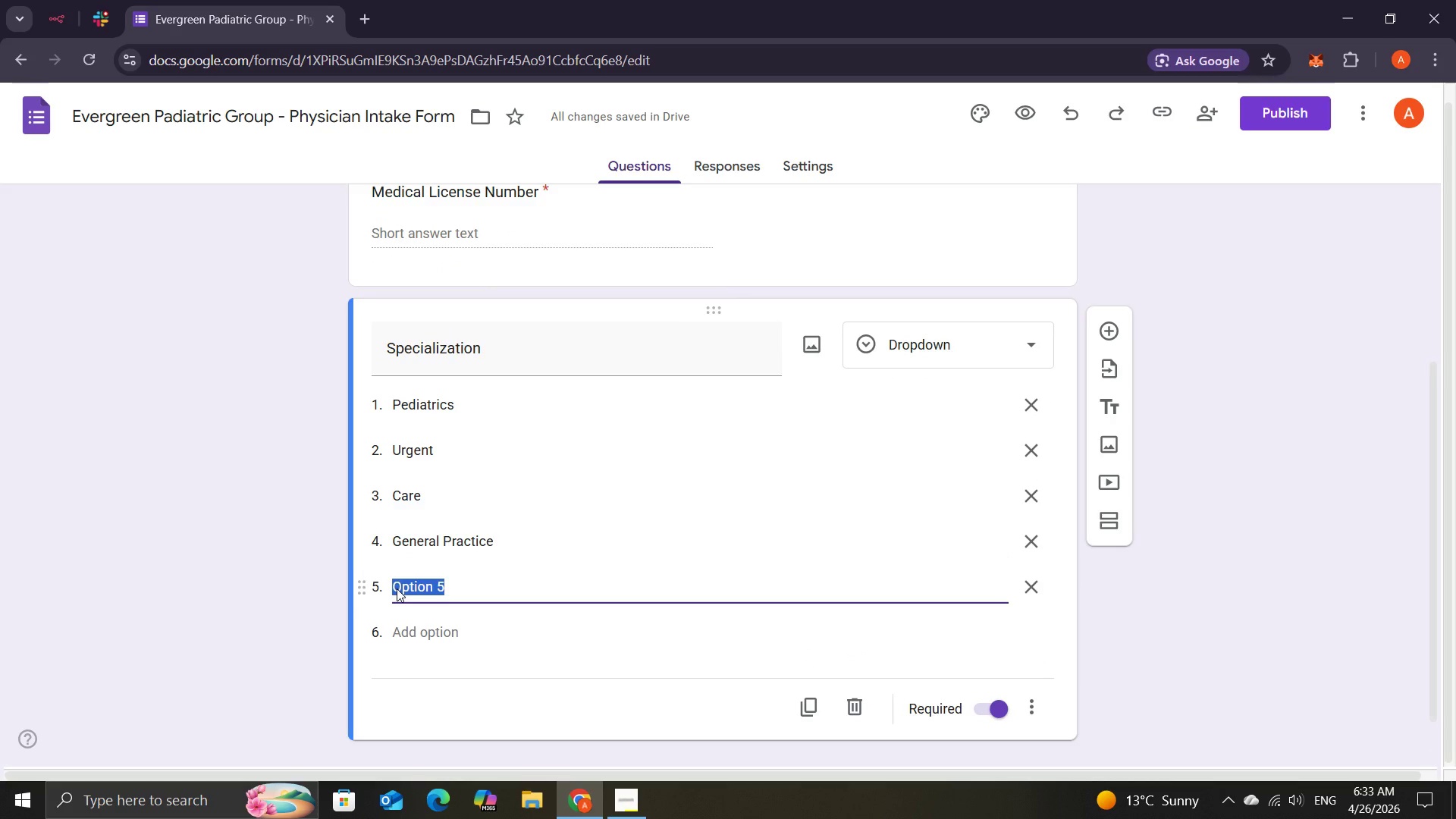 
wait(9.56)
 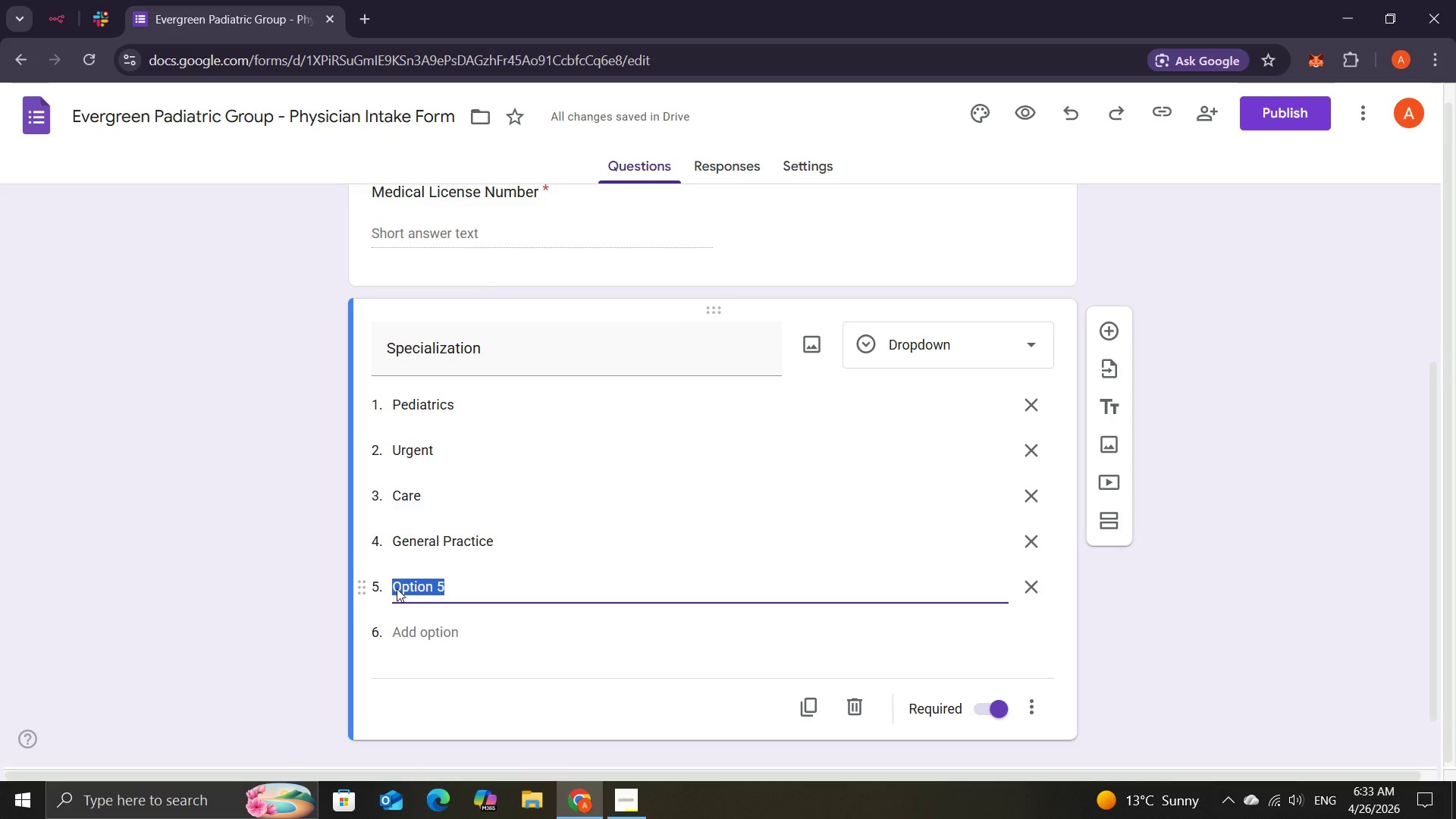 
type(Neo)
 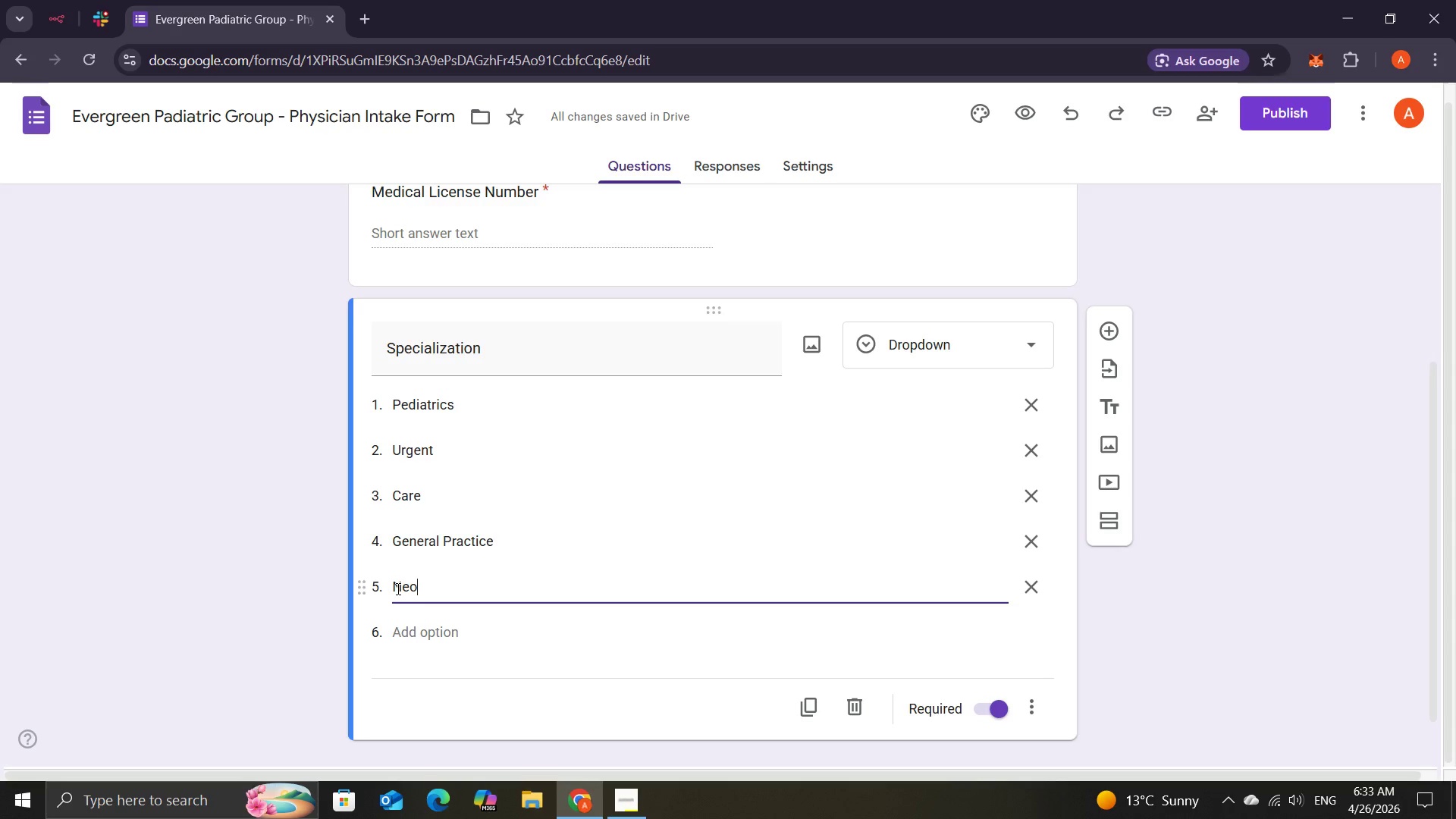 
wait(8.38)
 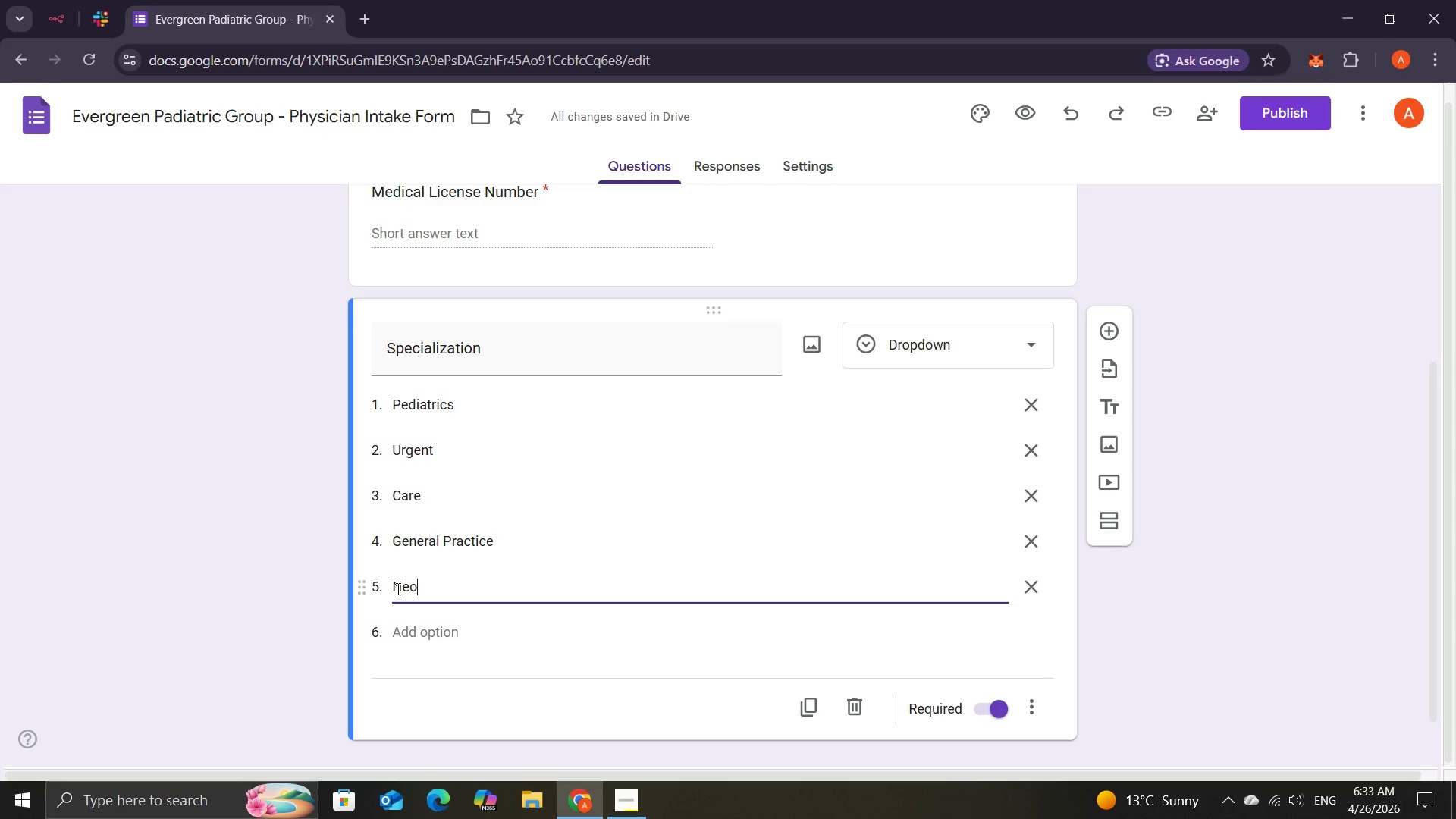 
type(natology )
 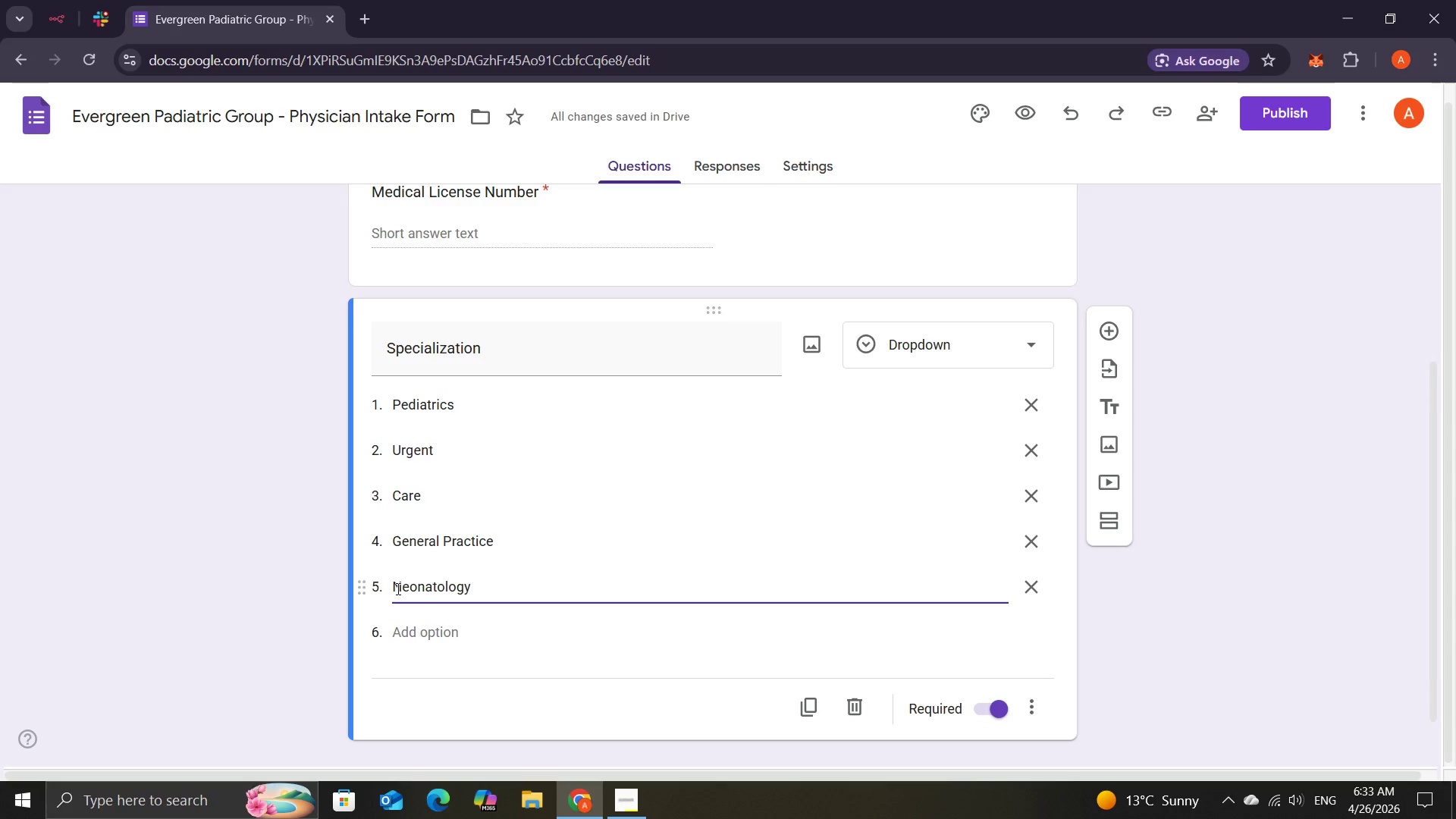 
wait(19.41)
 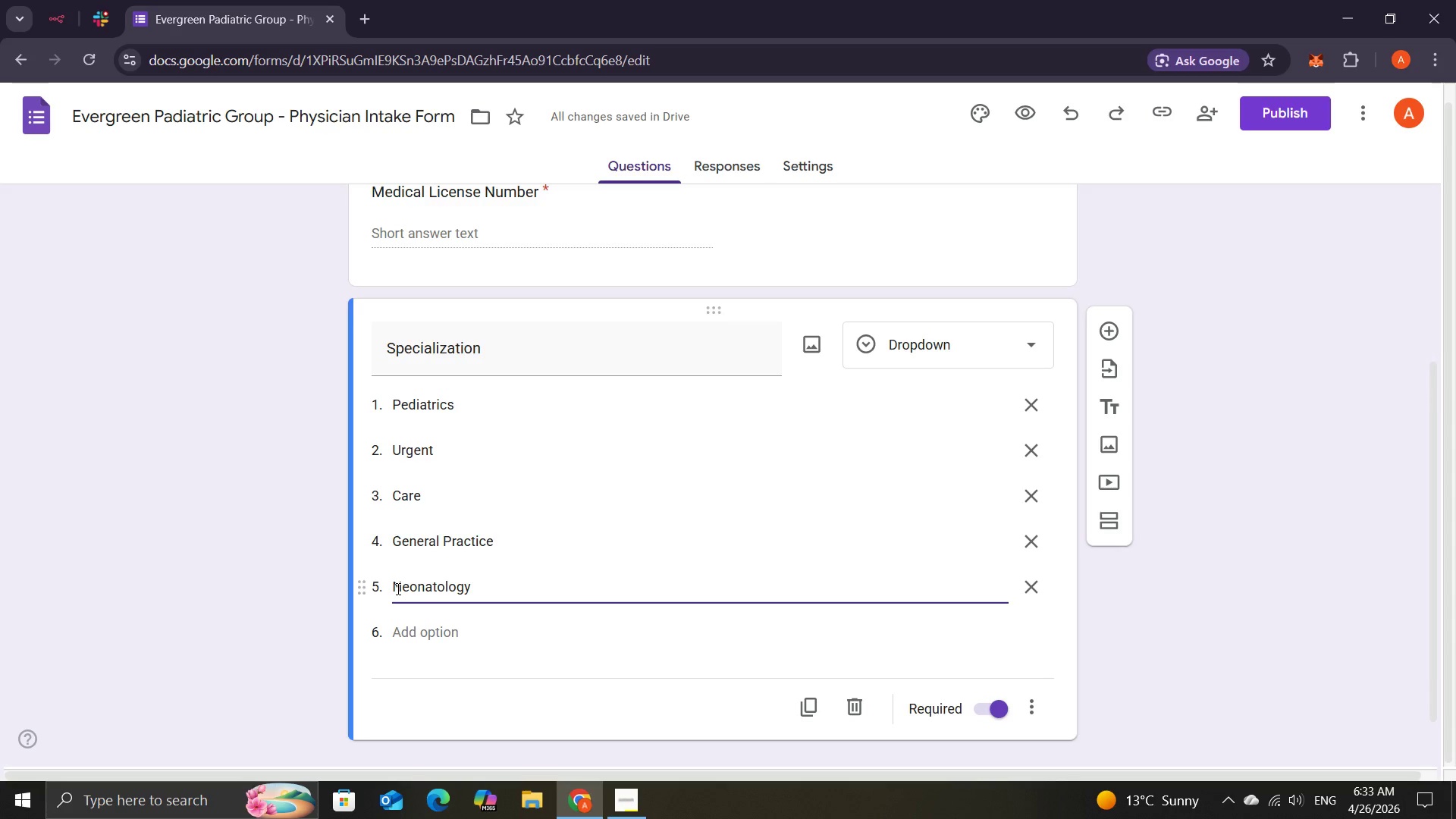 
left_click([1110, 339])
 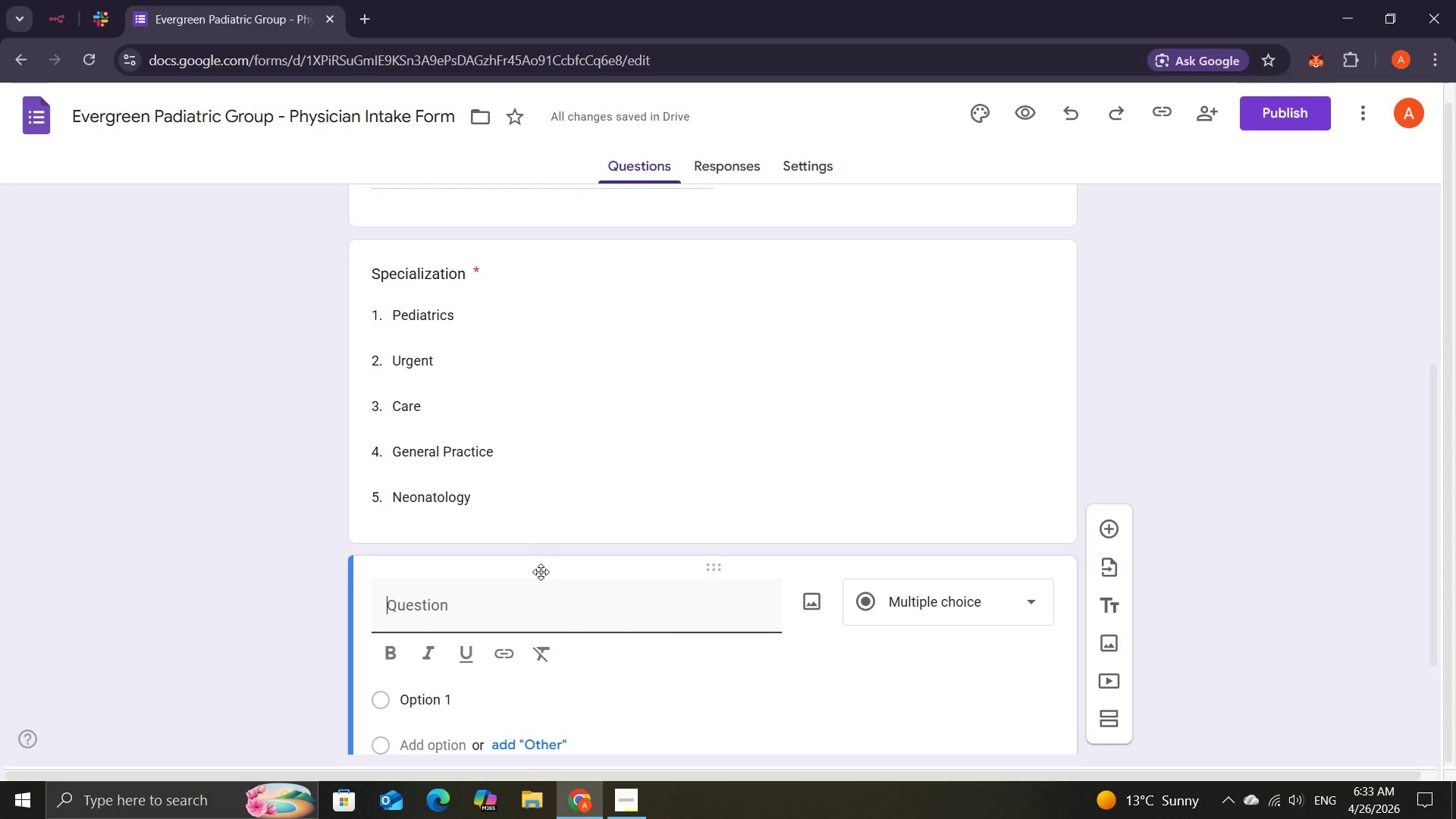 
wait(17.19)
 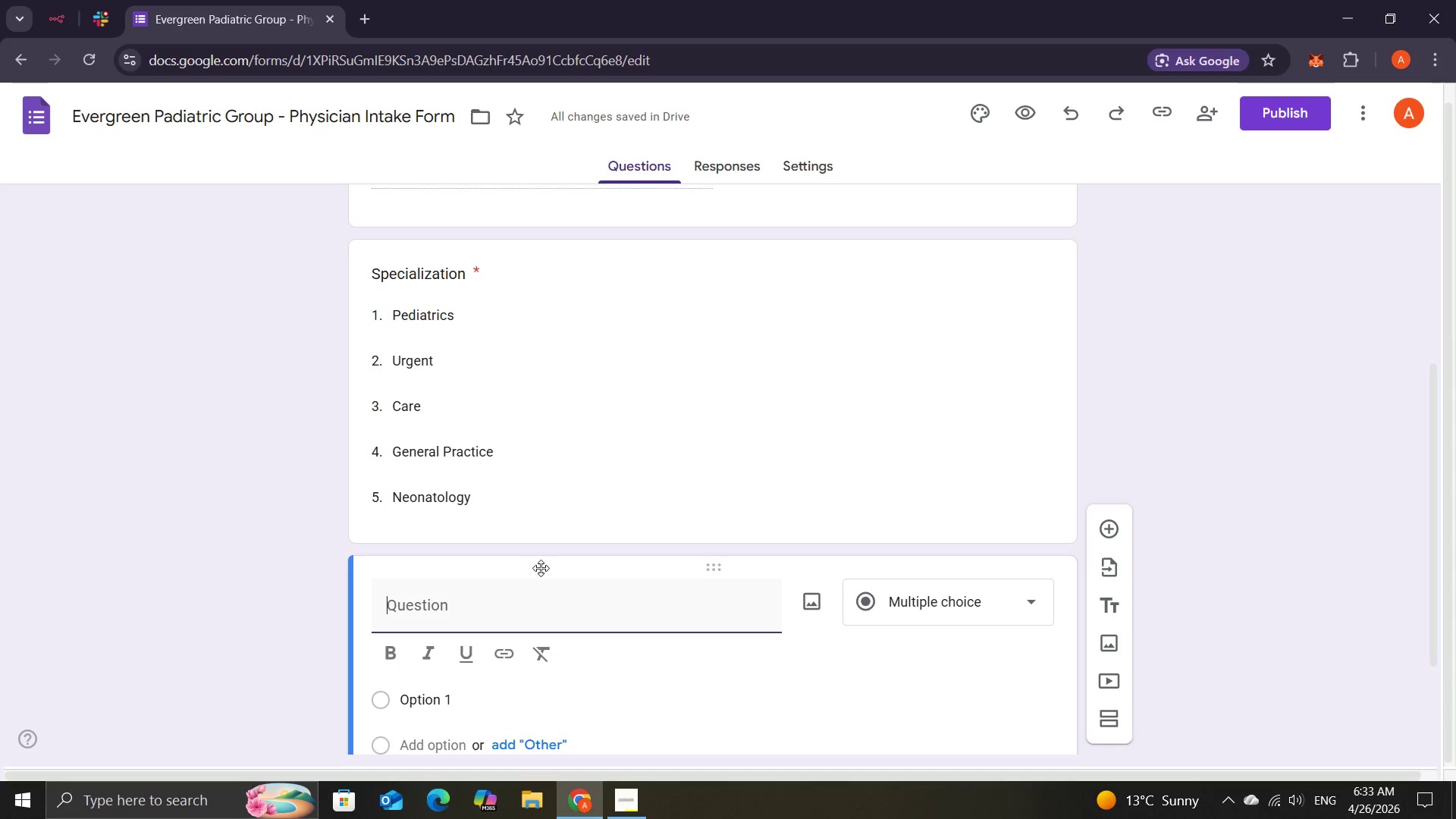 
type(Board )
key(Backspace)
type(d Se)
key(Backspace)
key(Backspace)
type(Certified)
 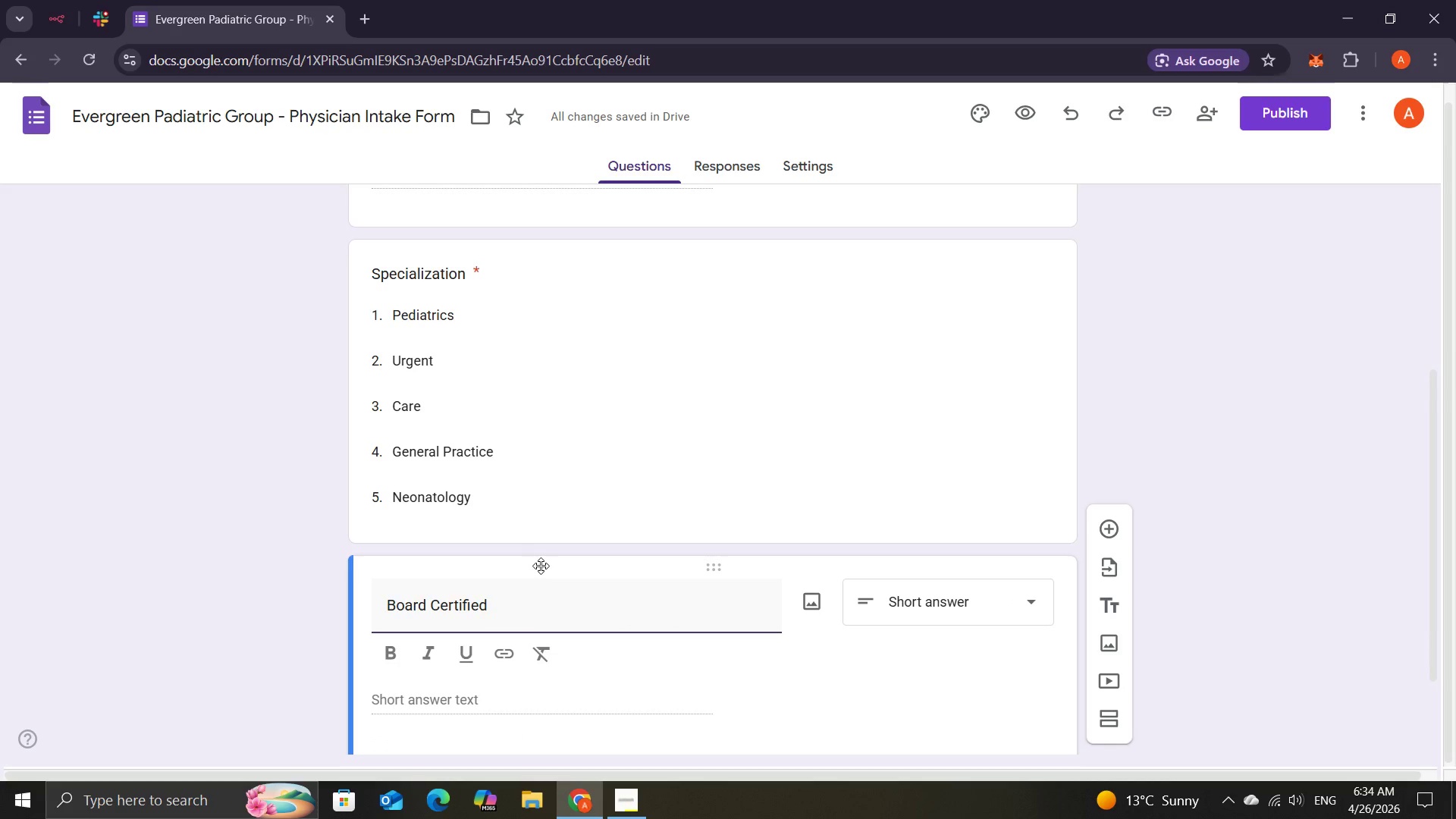 
key(Space)
 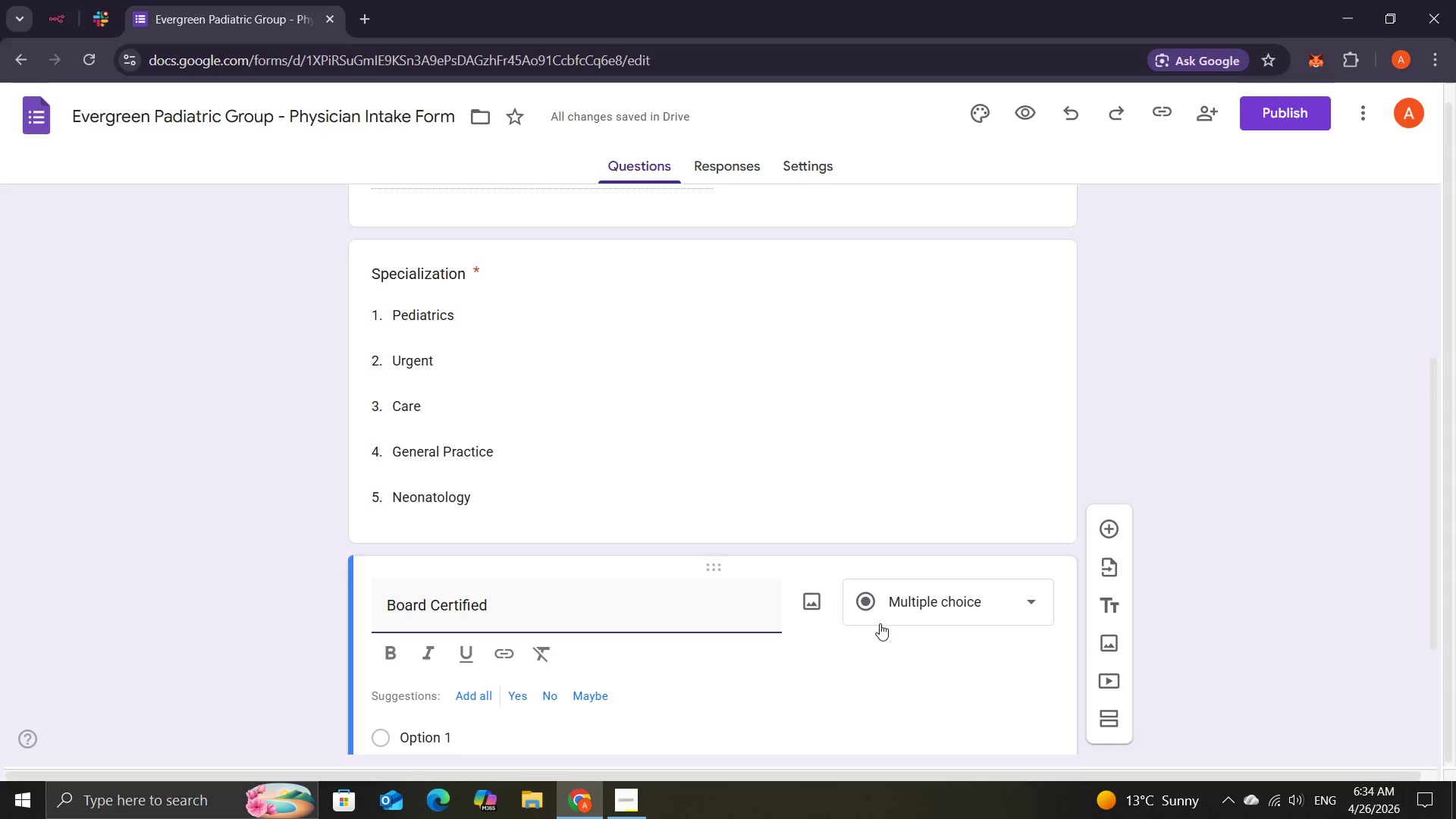 
wait(8.57)
 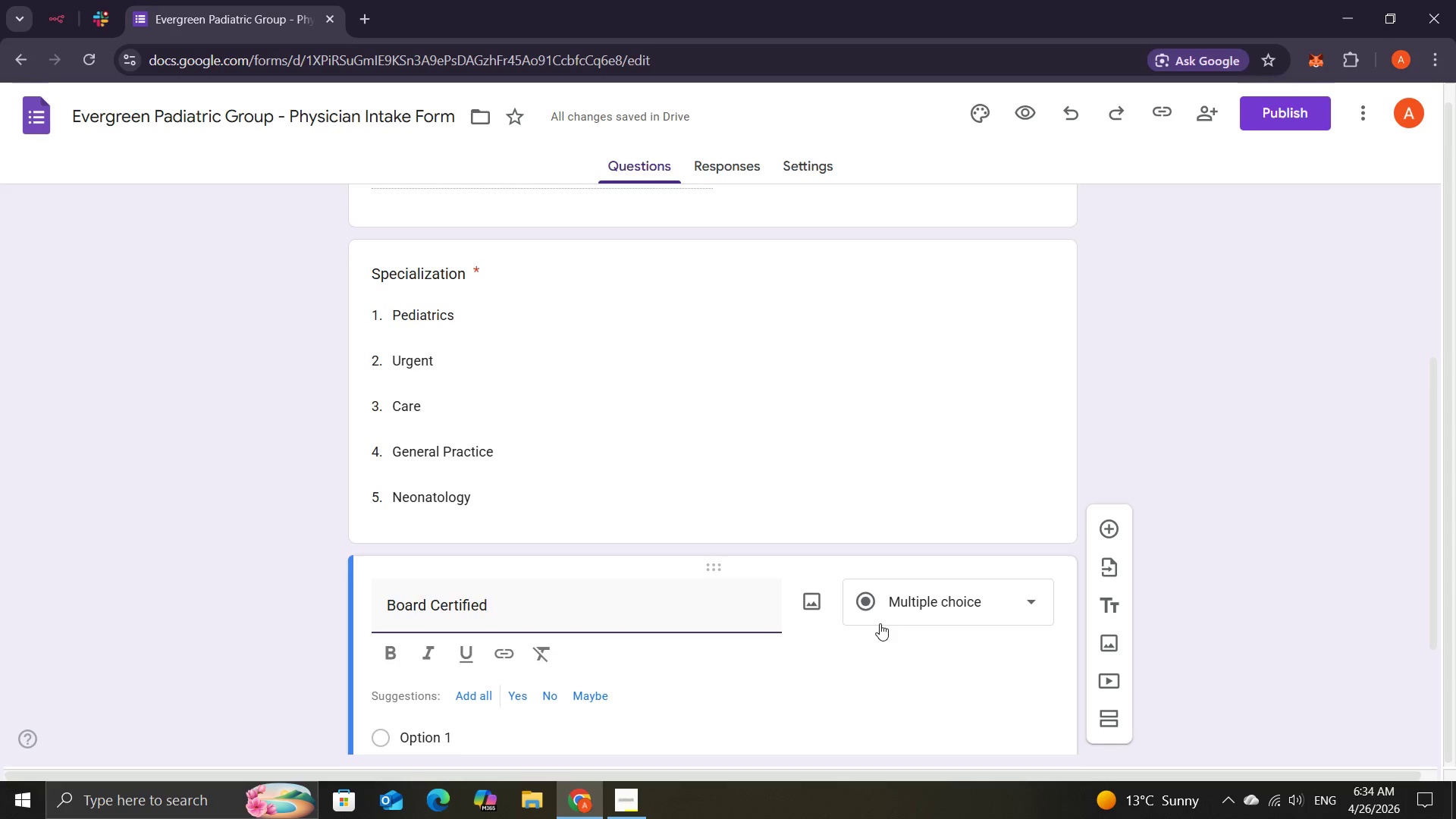 
mouse_move([783, 630])
 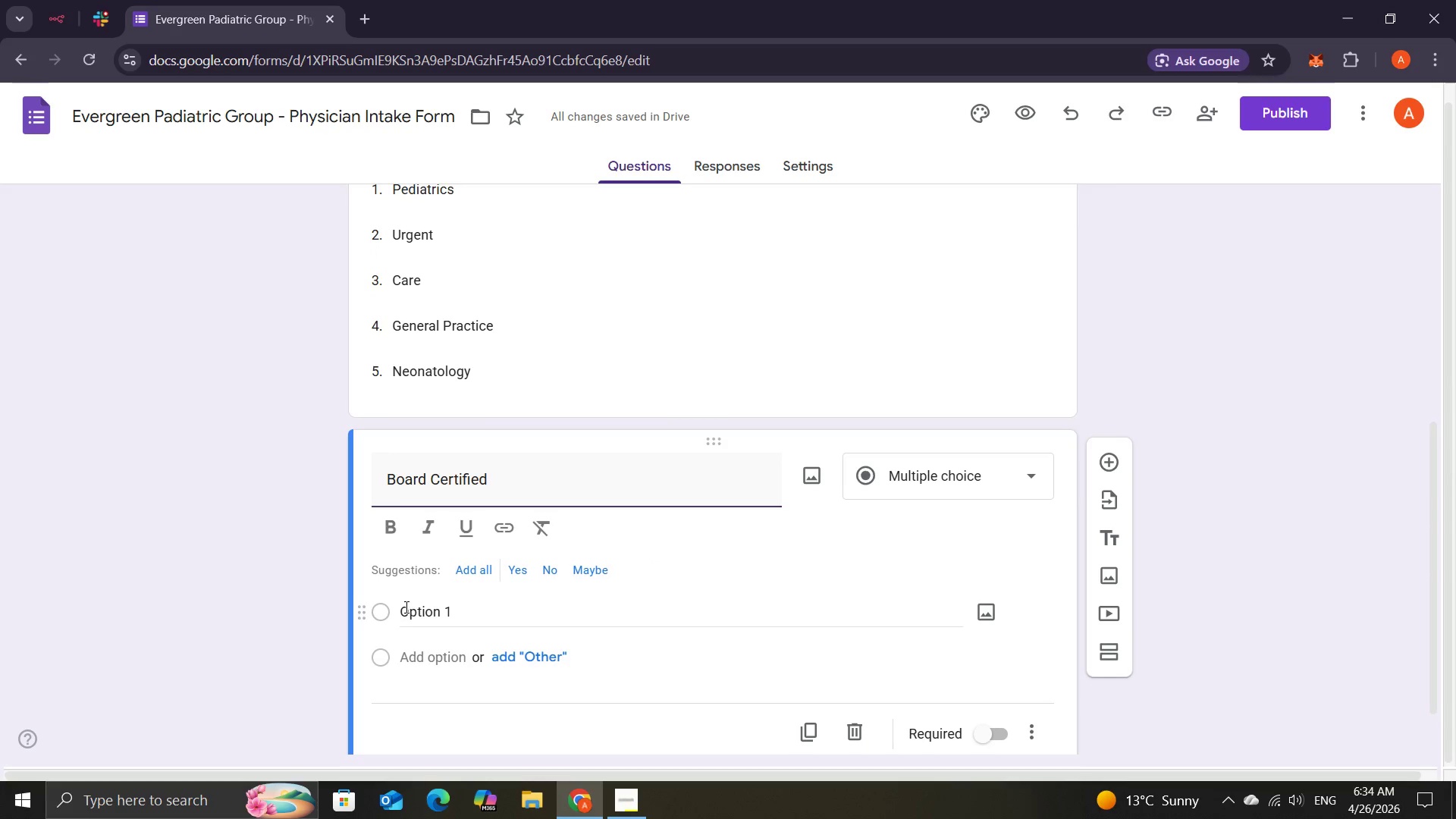 
left_click([397, 612])
 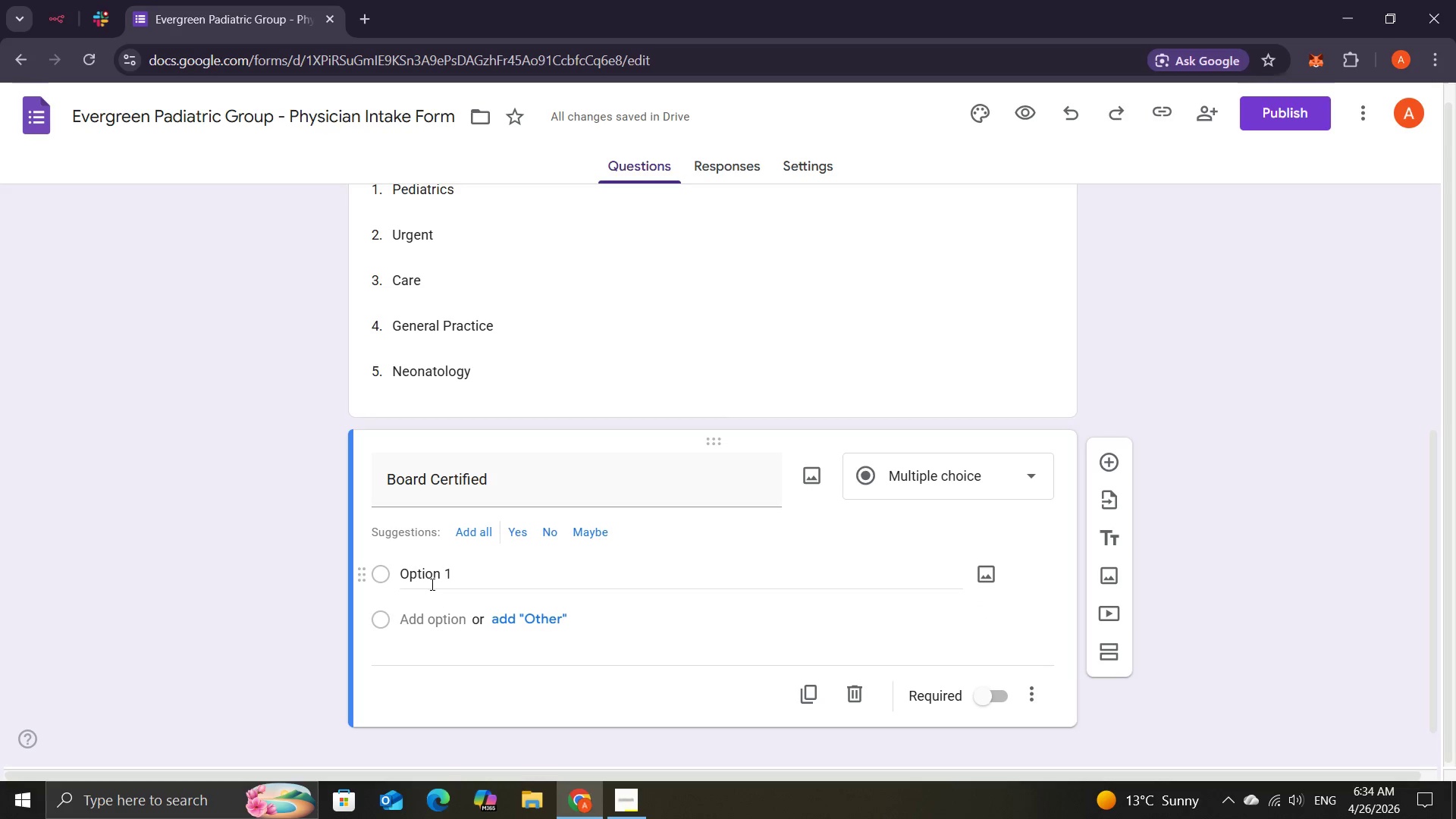 
left_click([431, 582])
 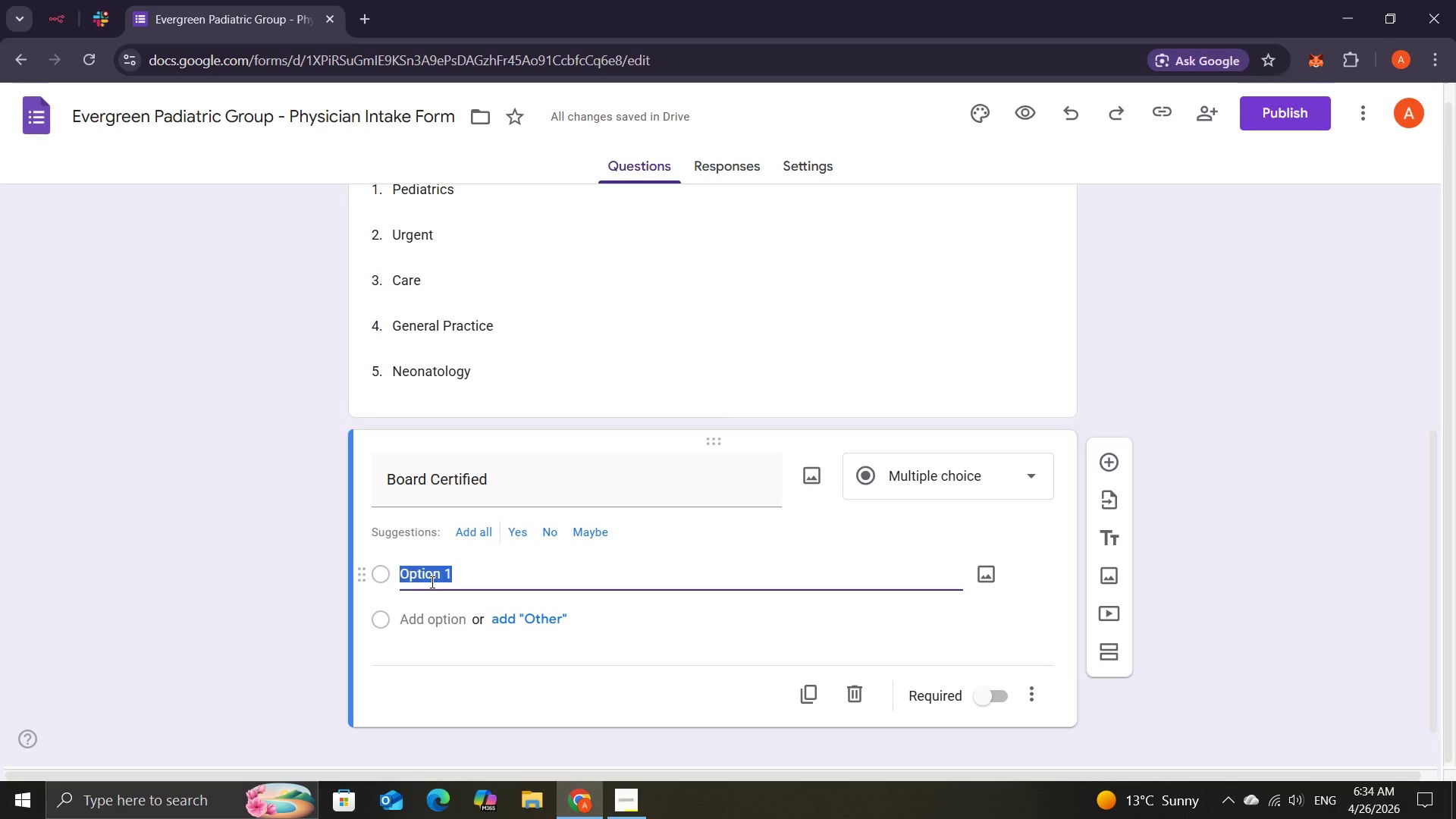 
type(Yes)
 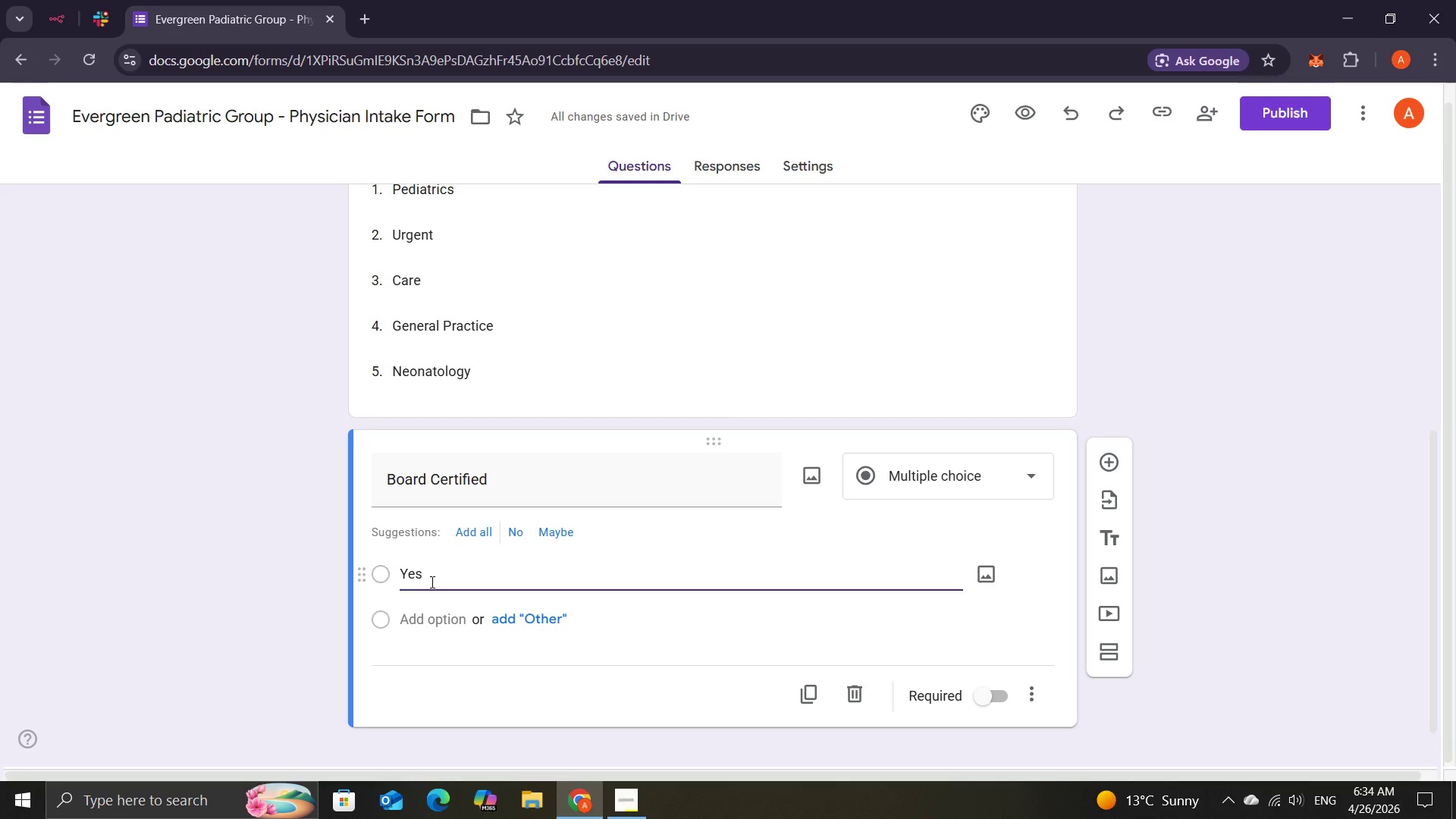 
wait(8.98)
 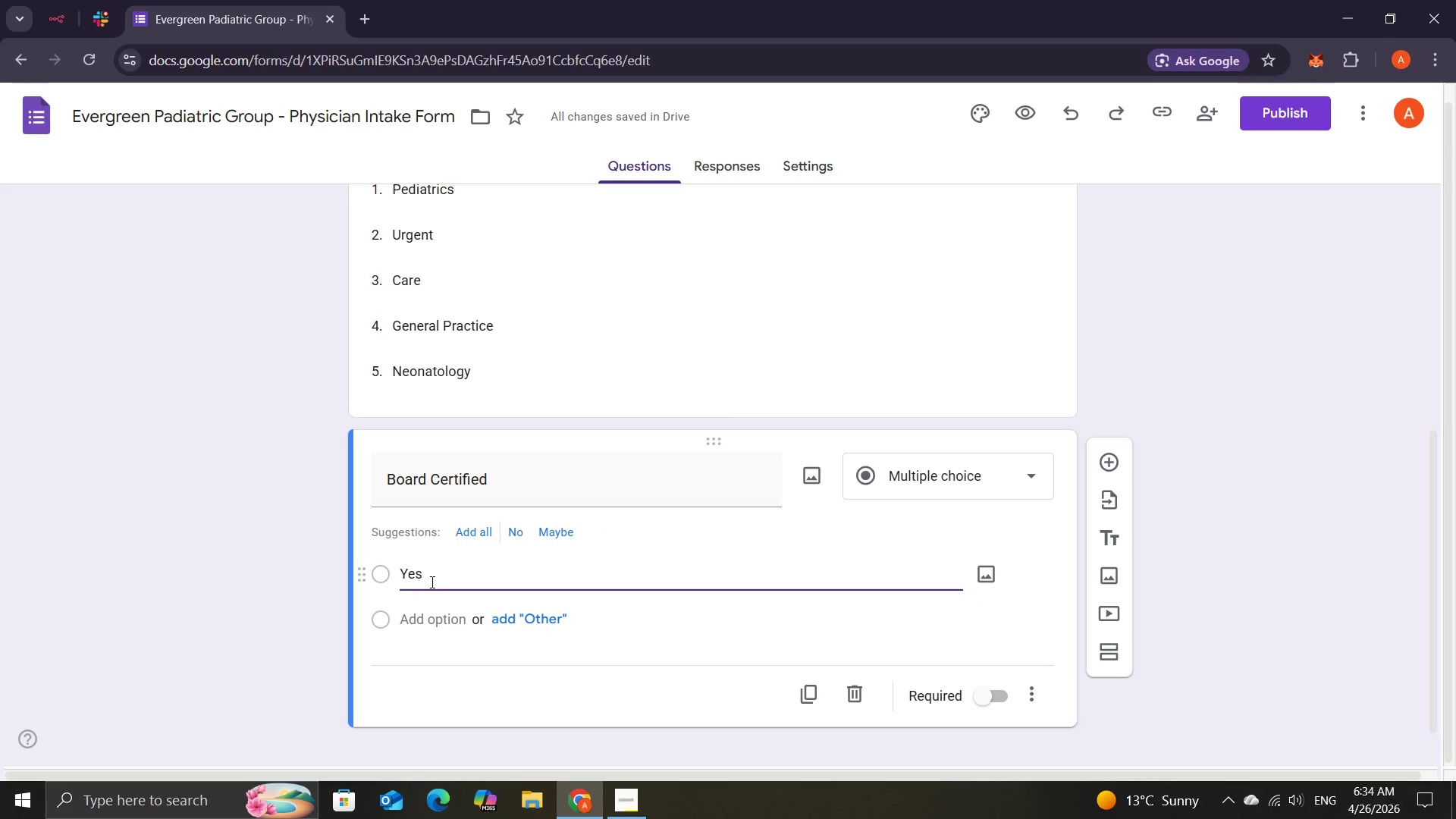 
left_click([428, 622])
 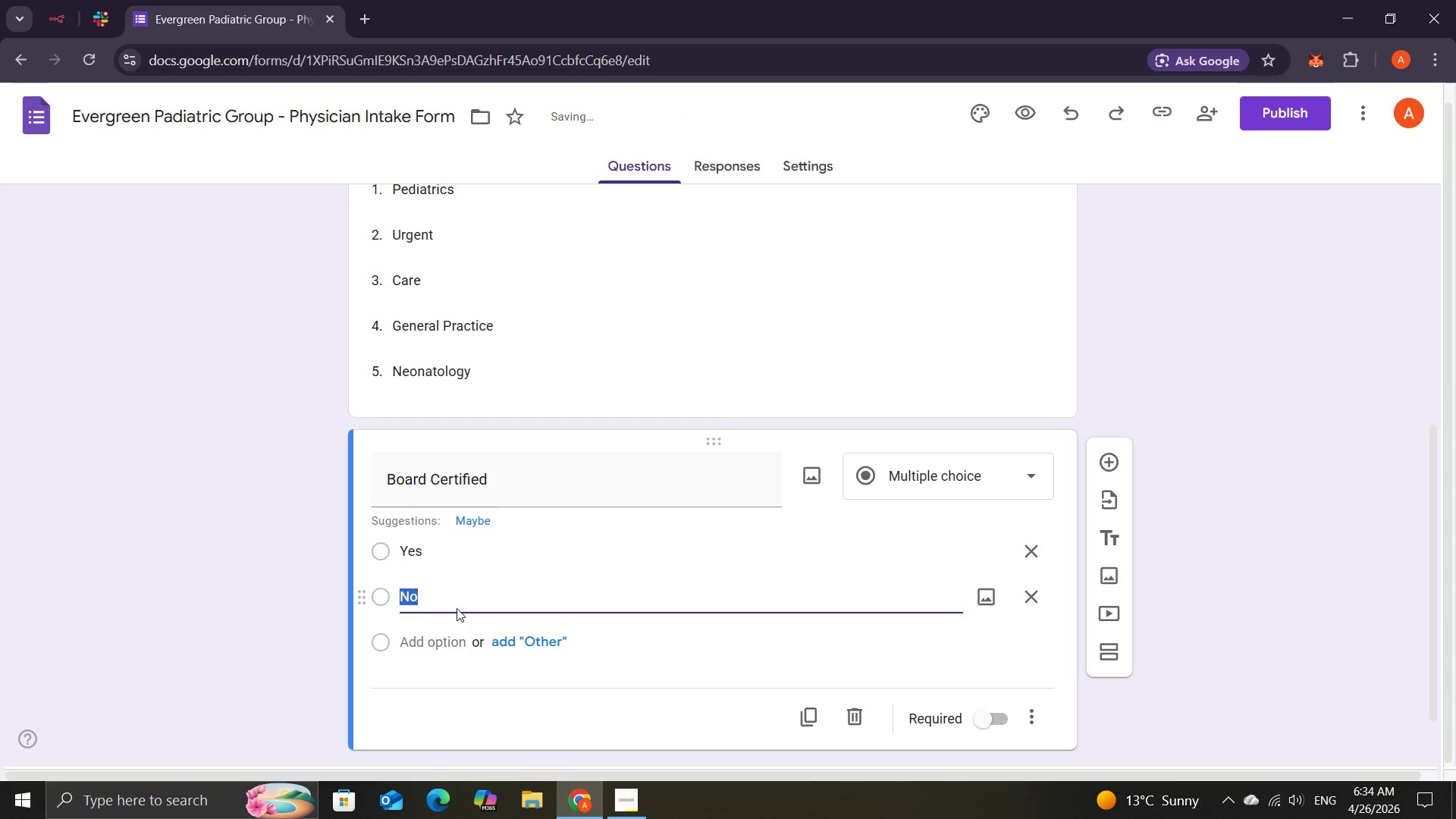 
left_click([456, 596])
 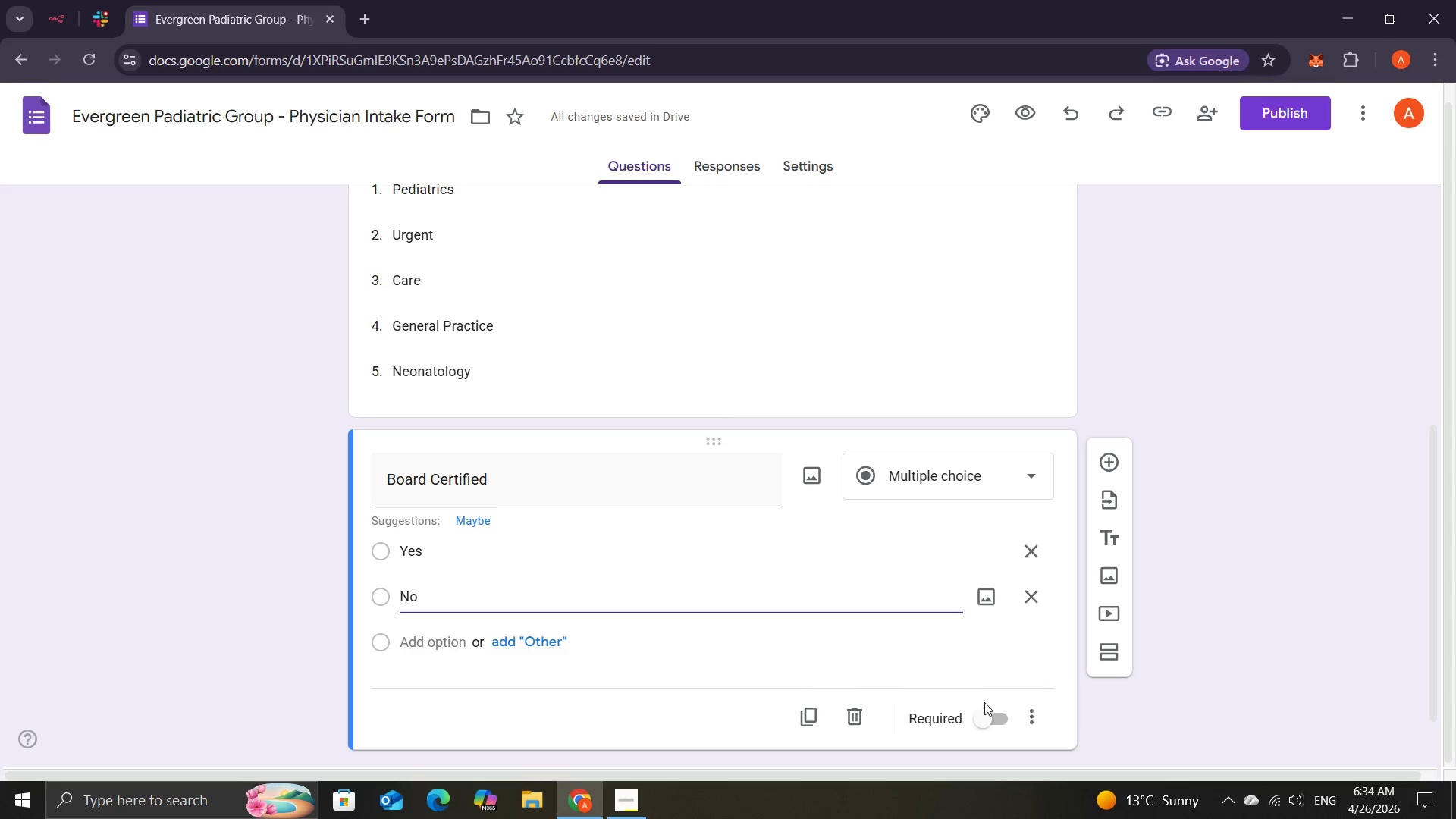 
left_click([987, 712])
 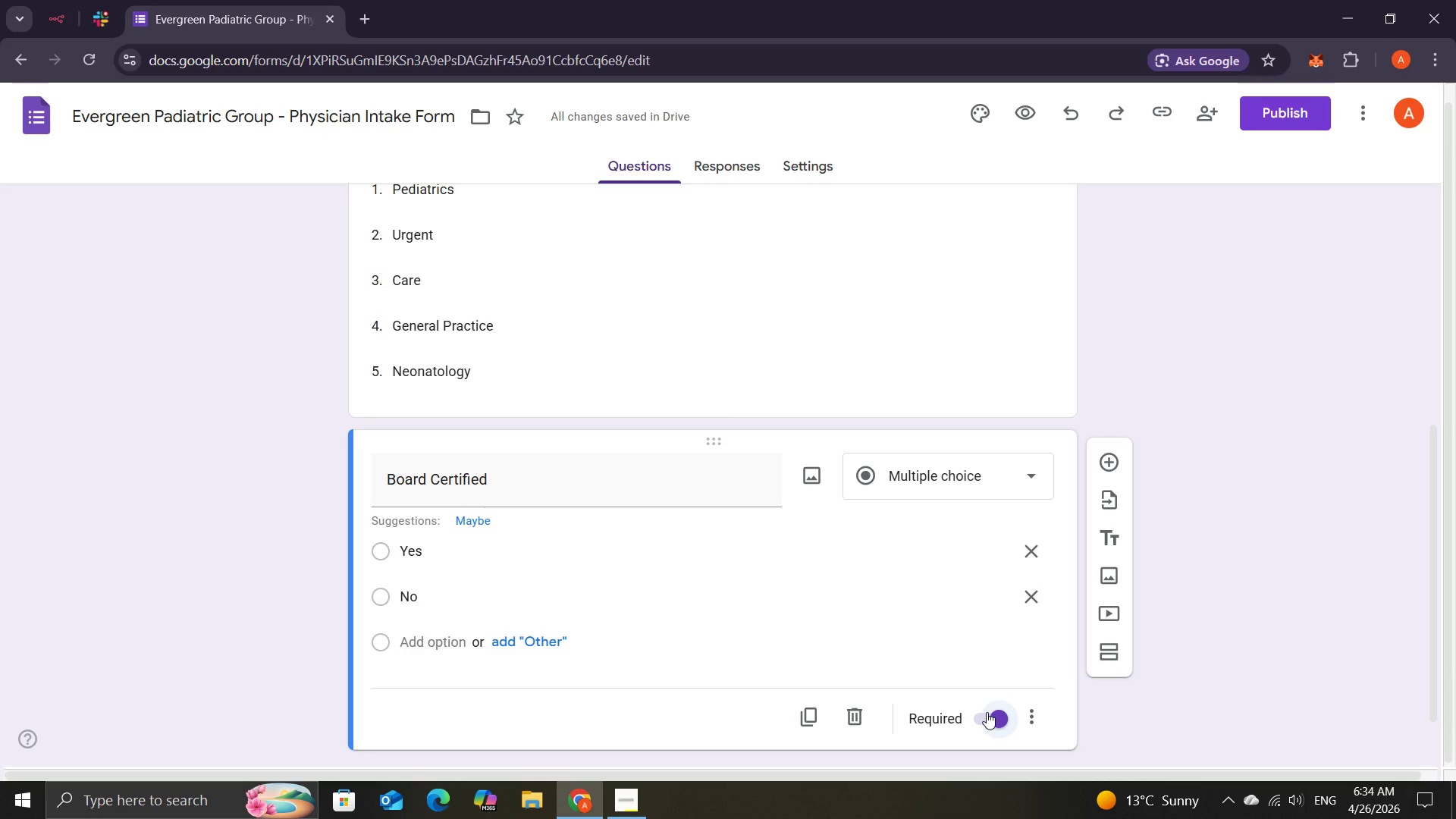 
wait(10.02)
 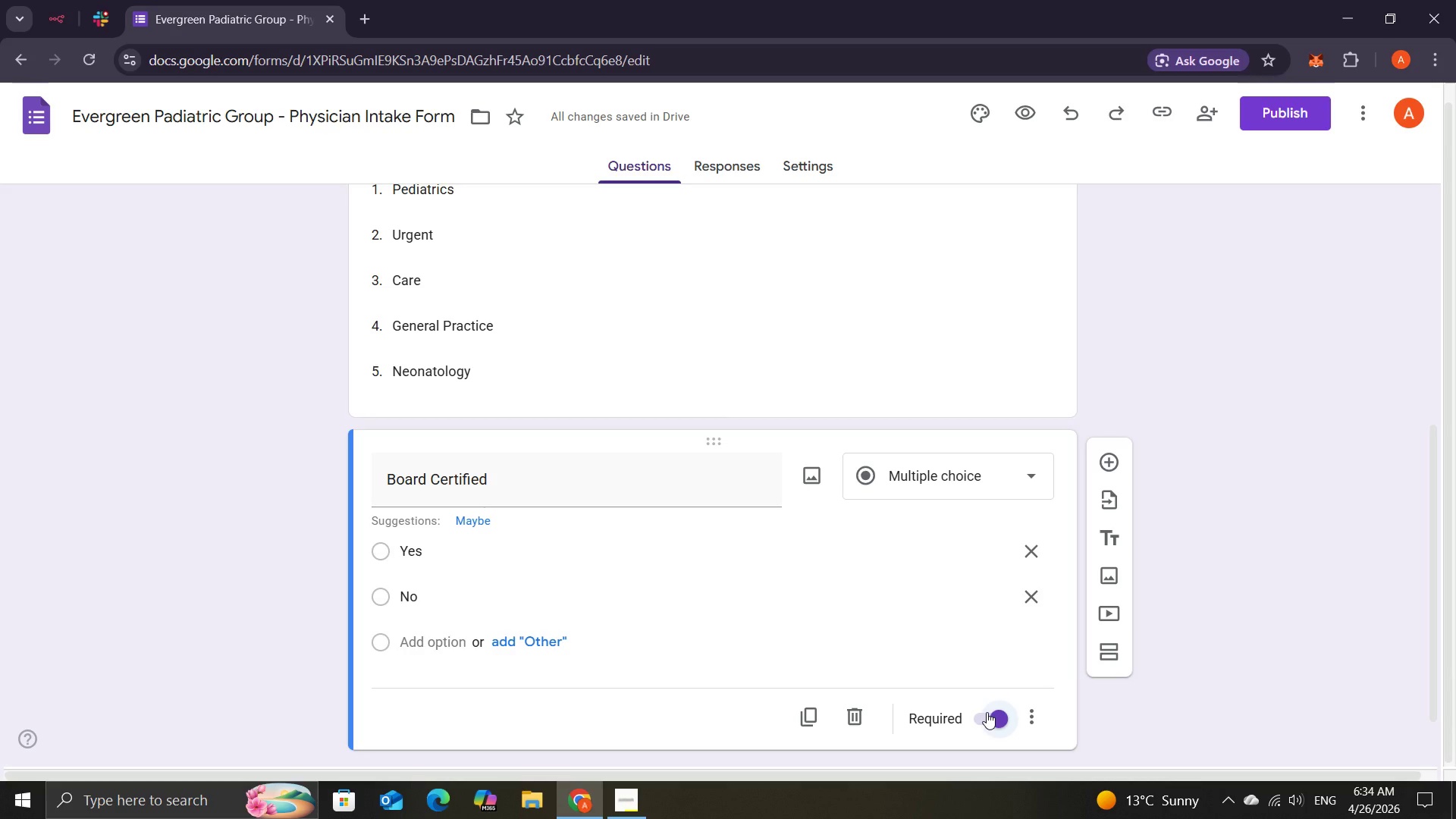 
left_click([1175, 381])
 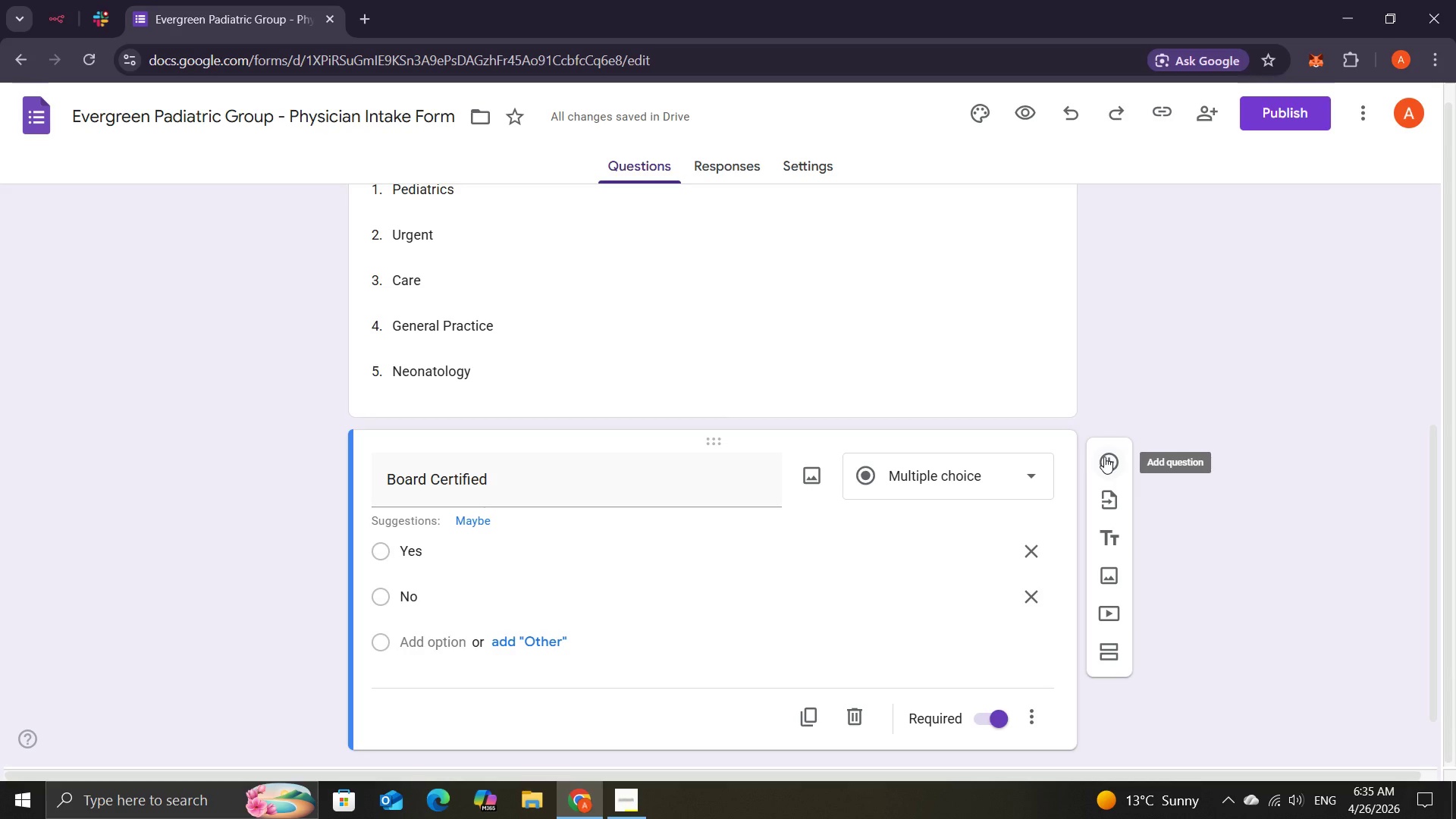 
left_click([1104, 457])
 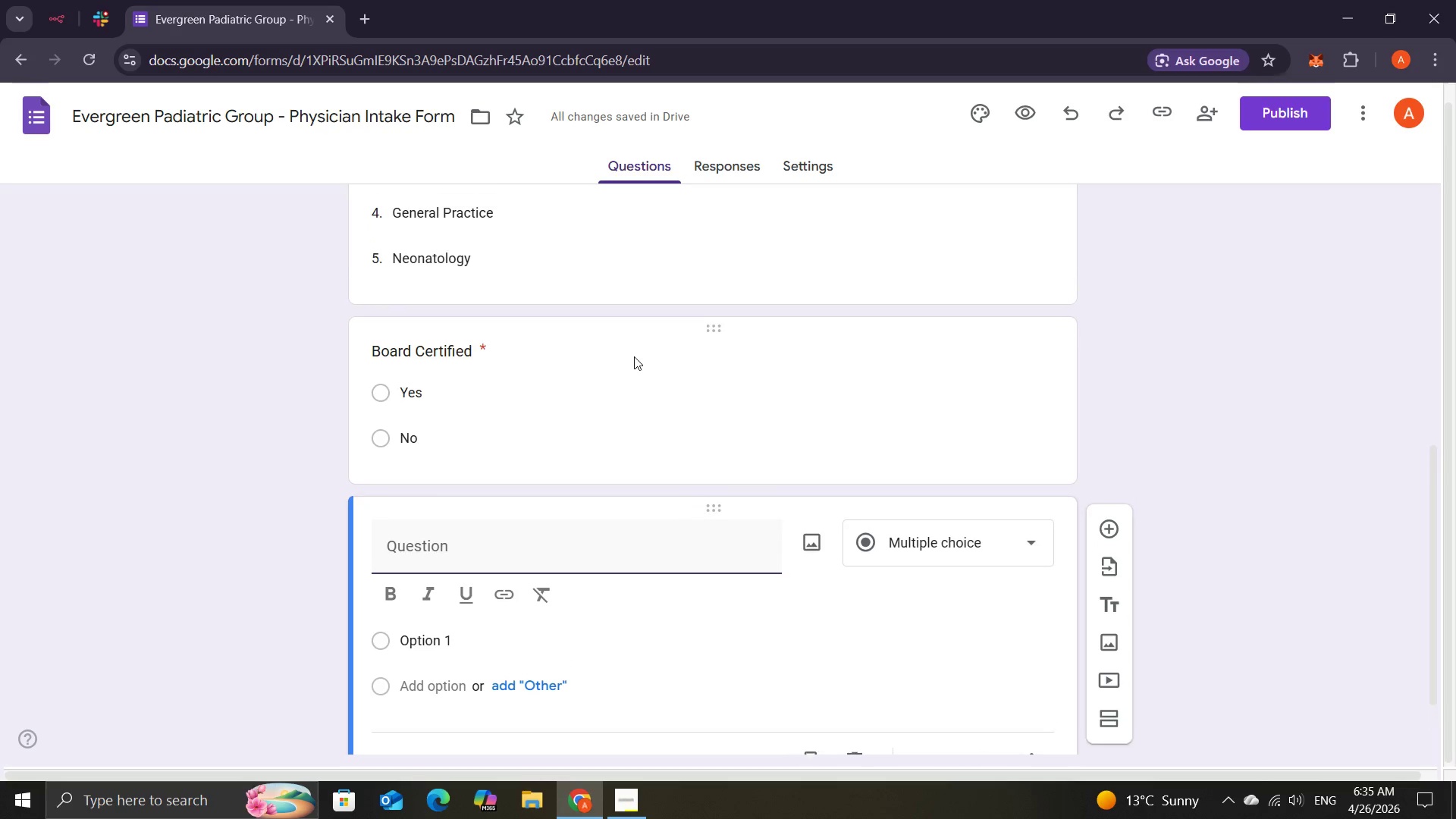 
wait(8.3)
 